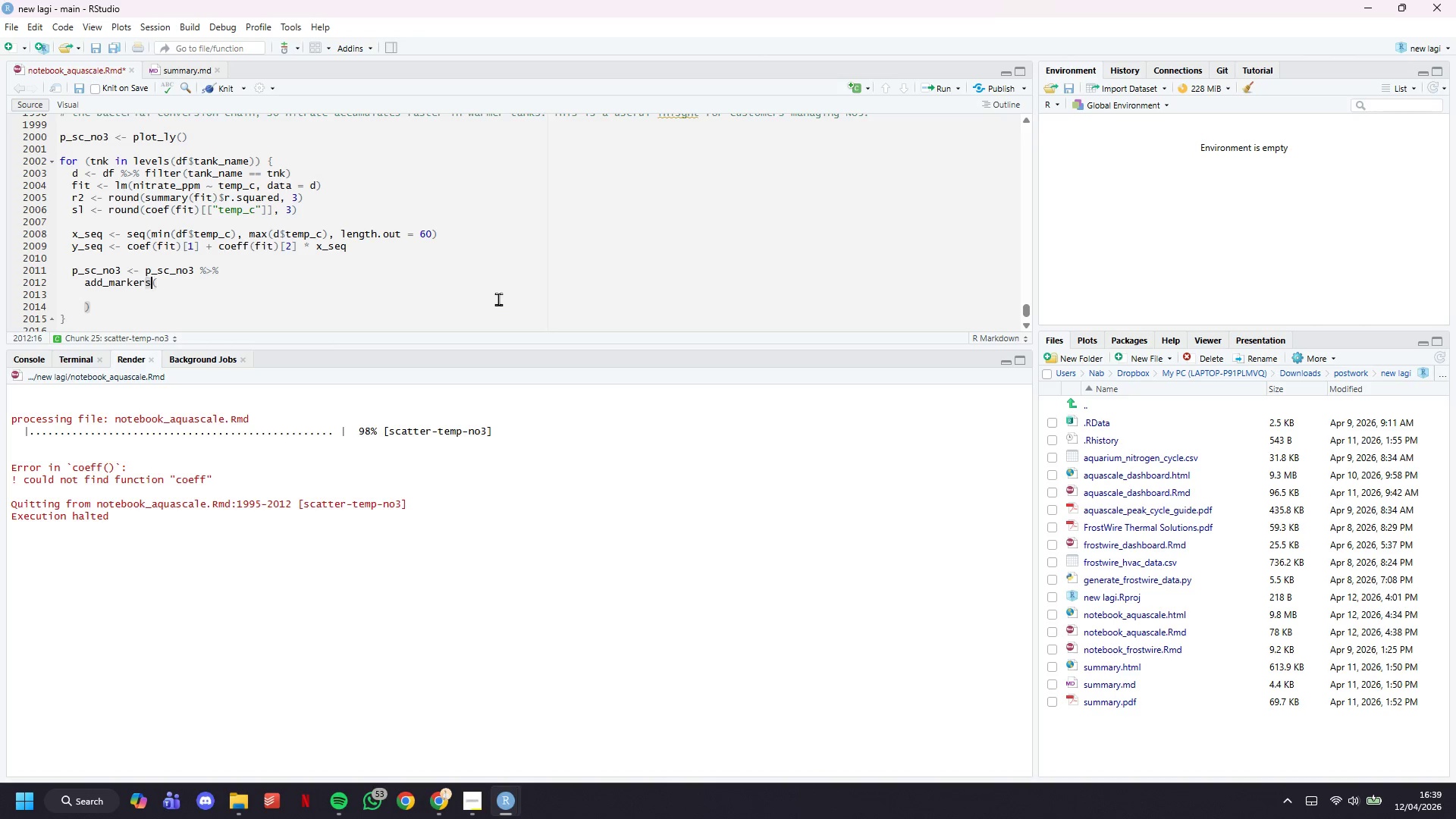 
key(S)
 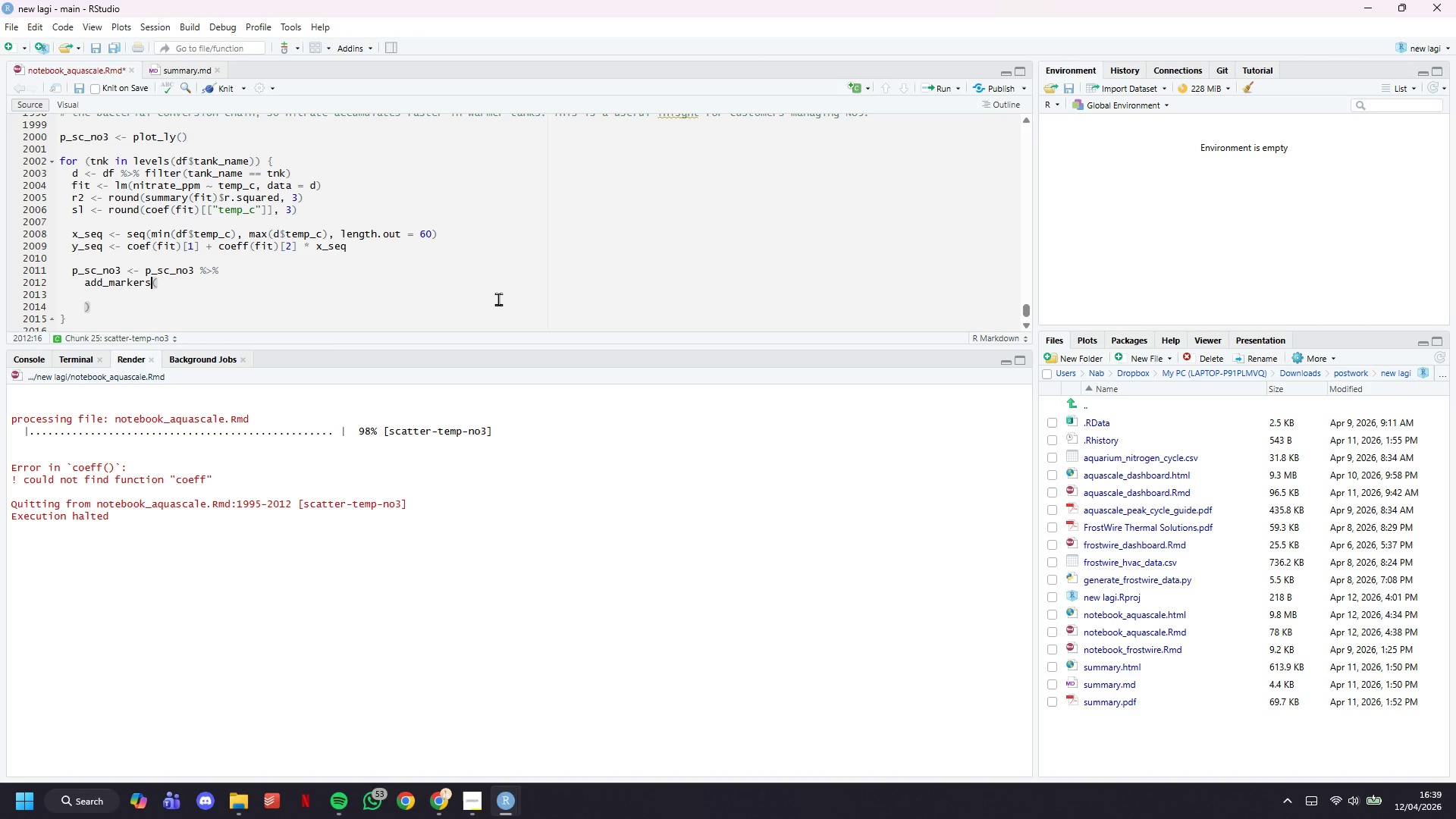 
key(ArrowRight)
 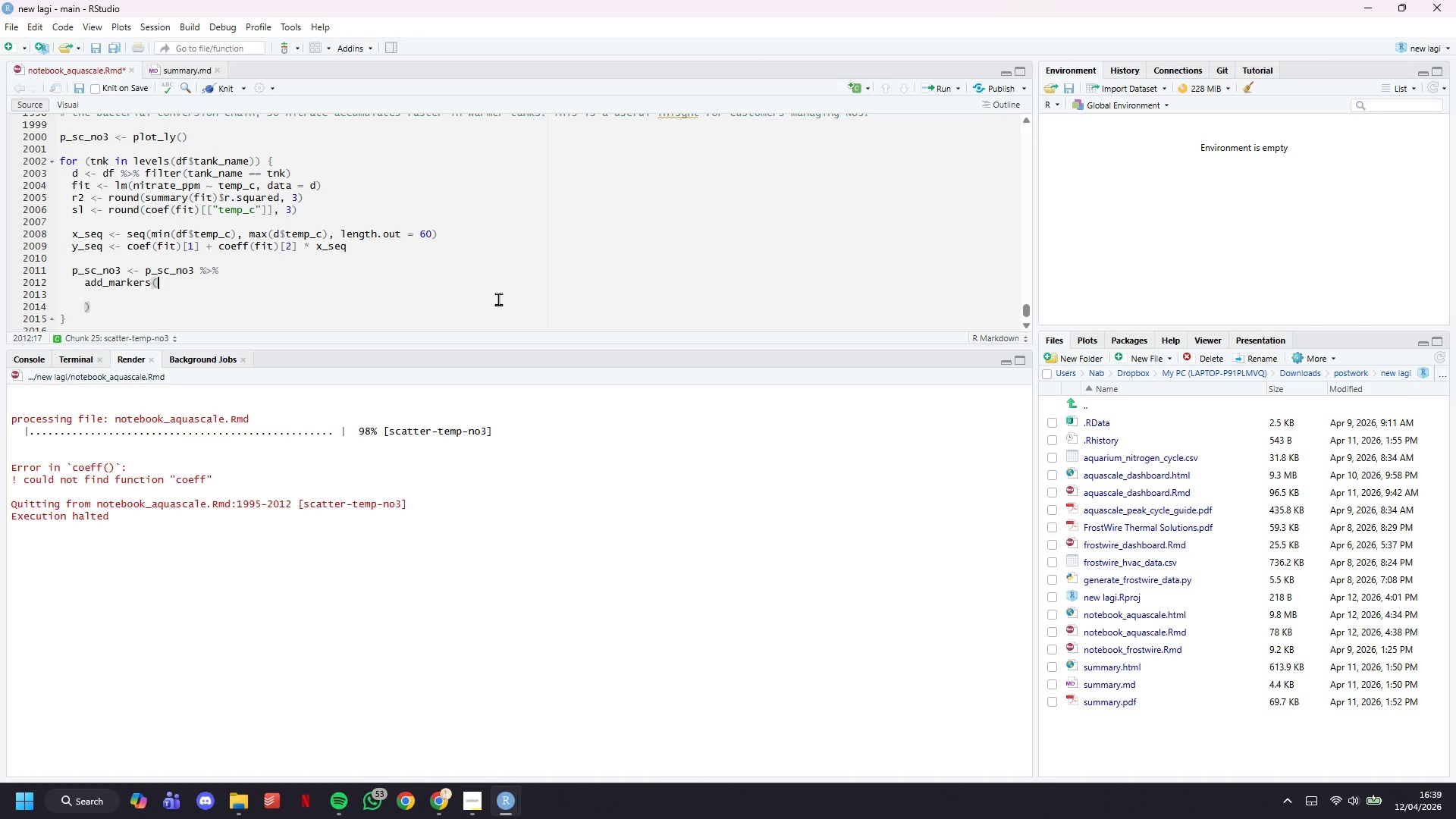 
key(Enter)
 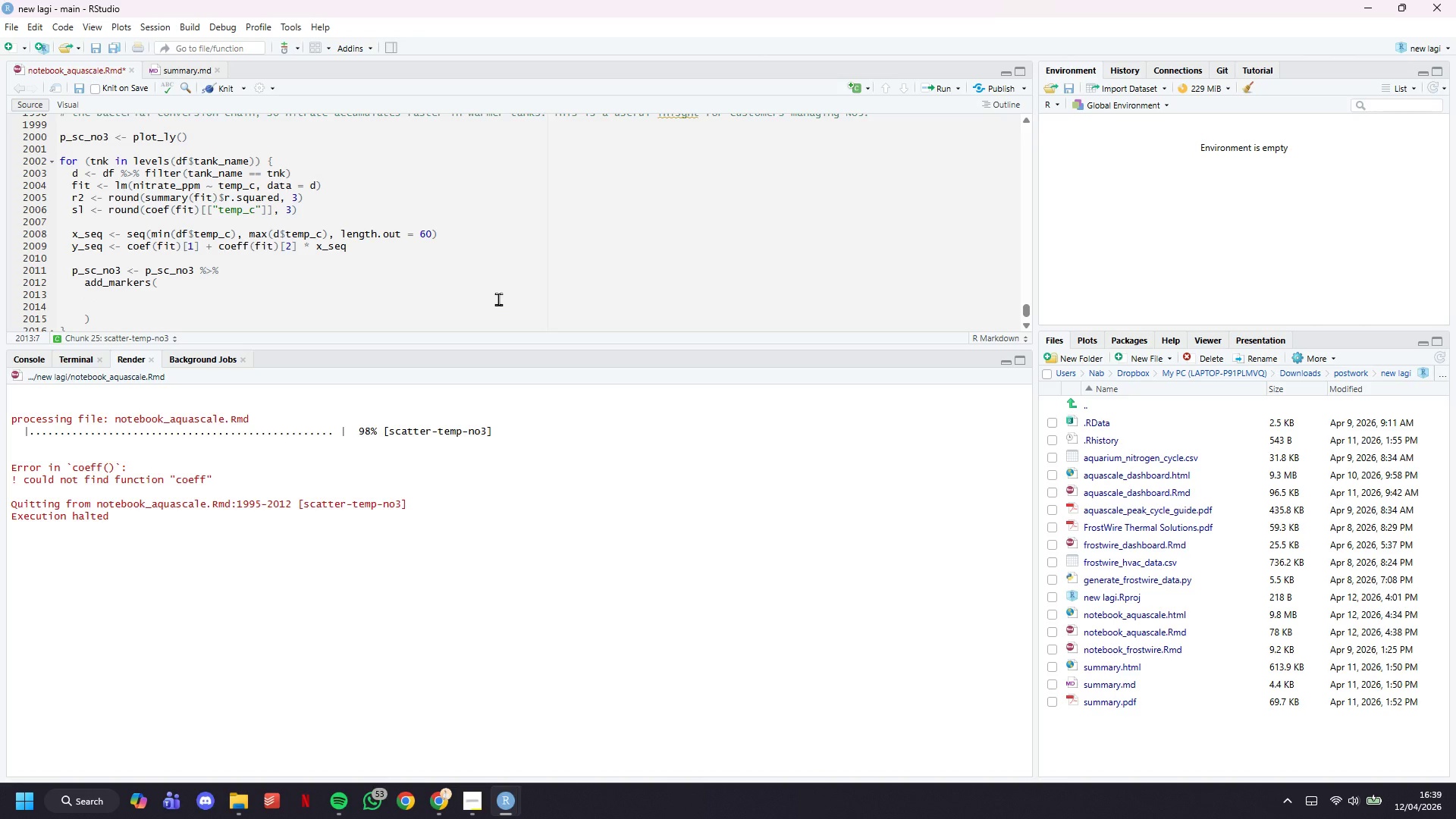 
type(data = d,)
 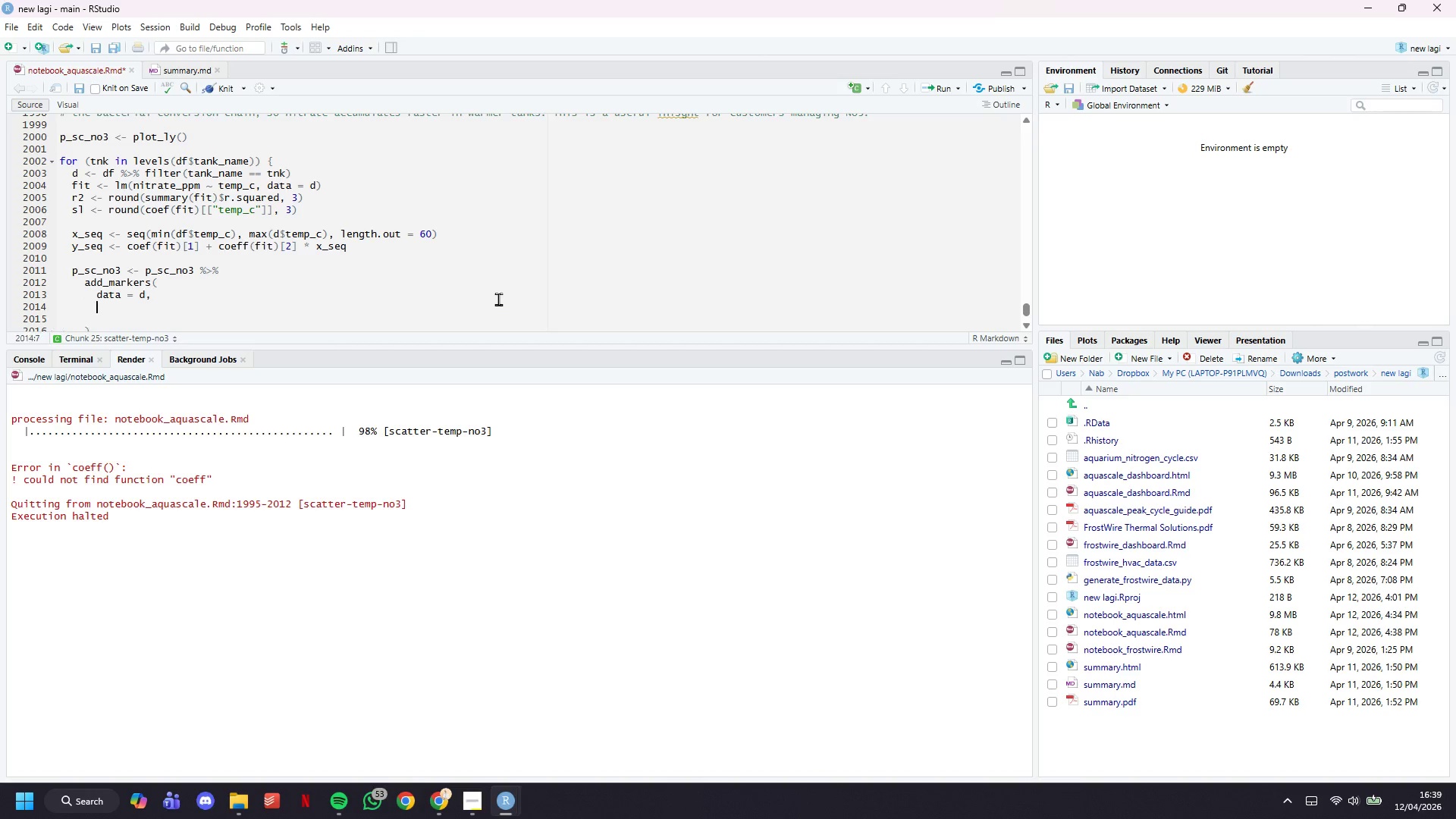 
key(Enter)
 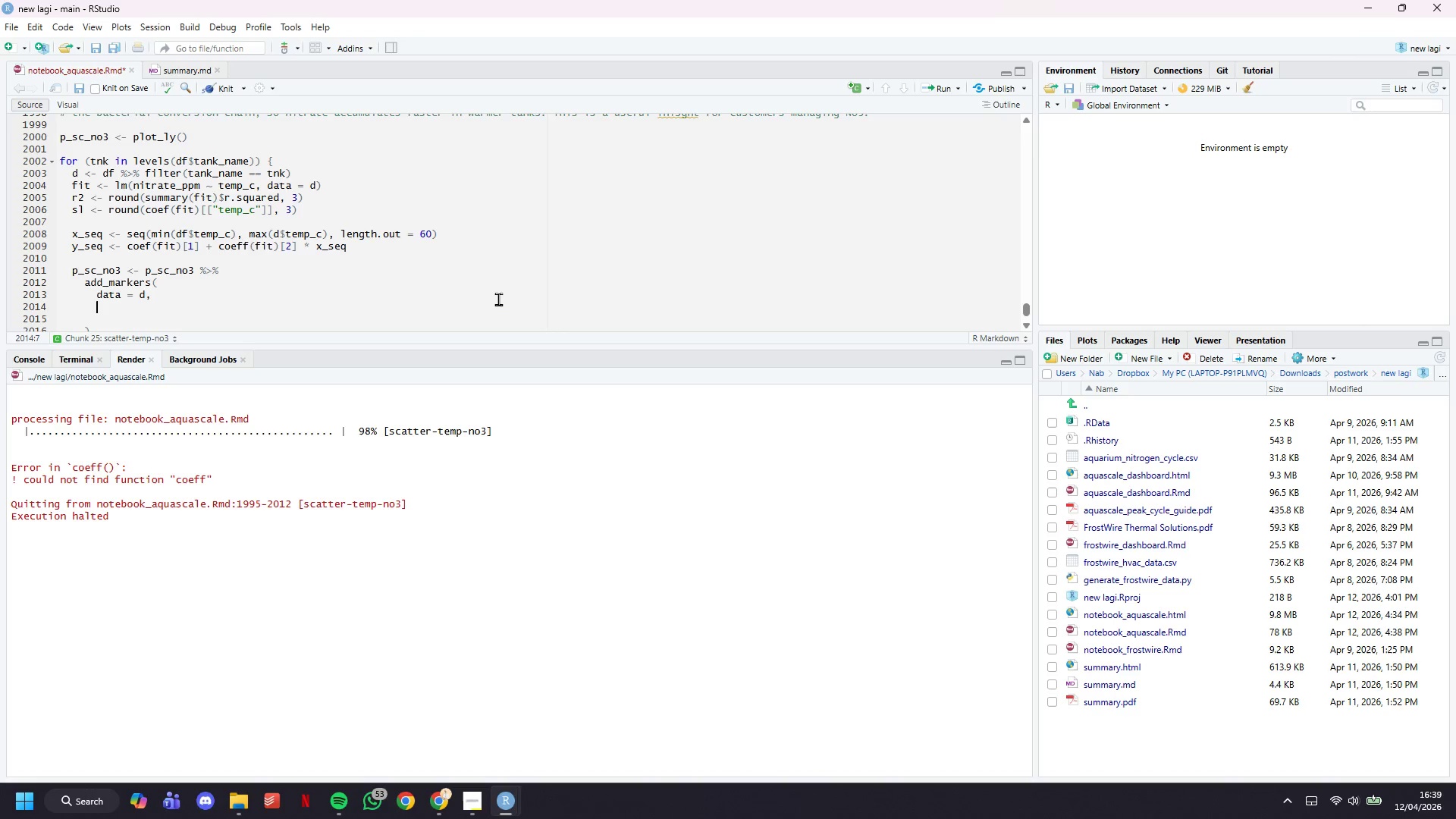 
type(x = ~temp_c,)
 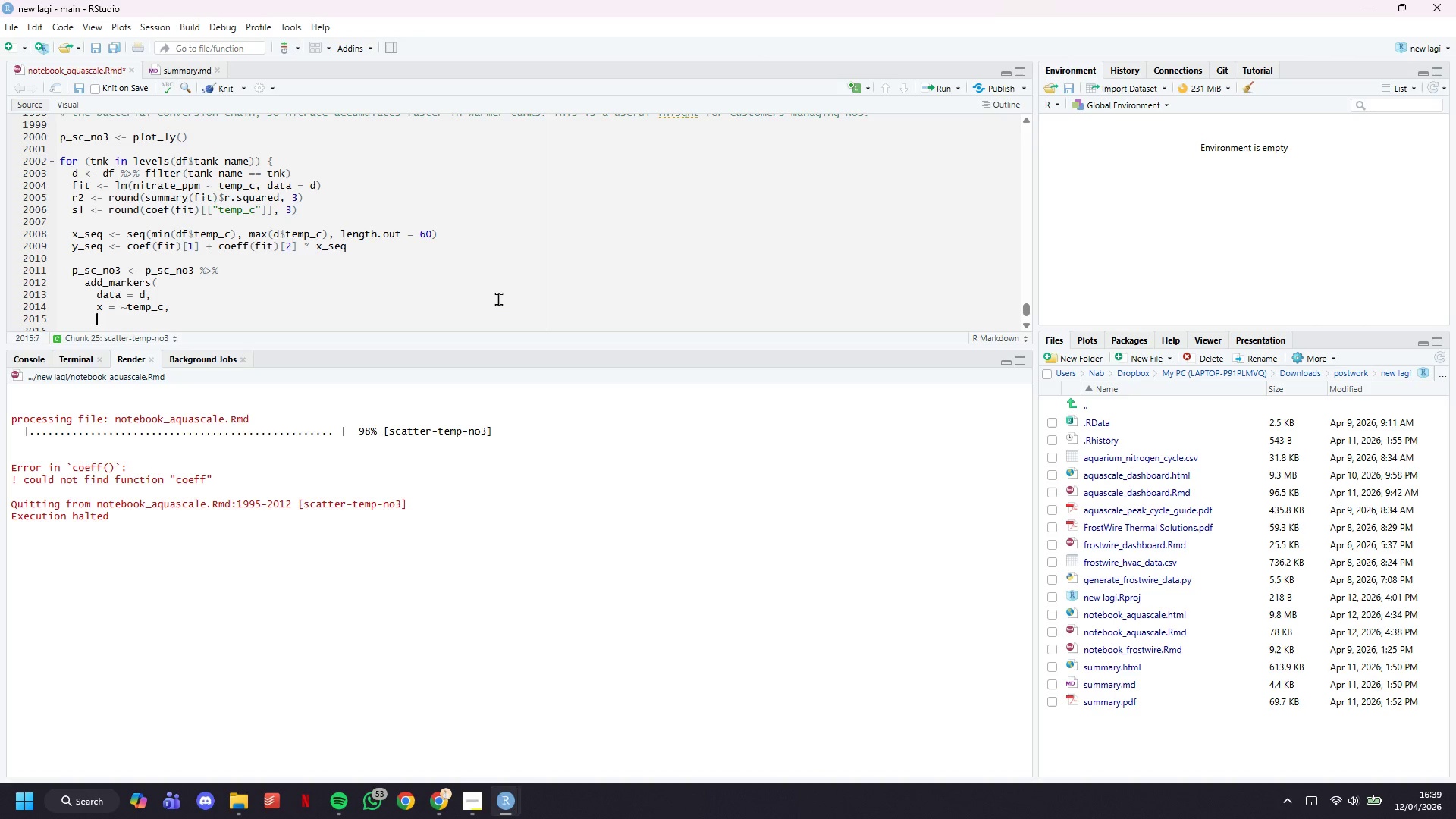 
 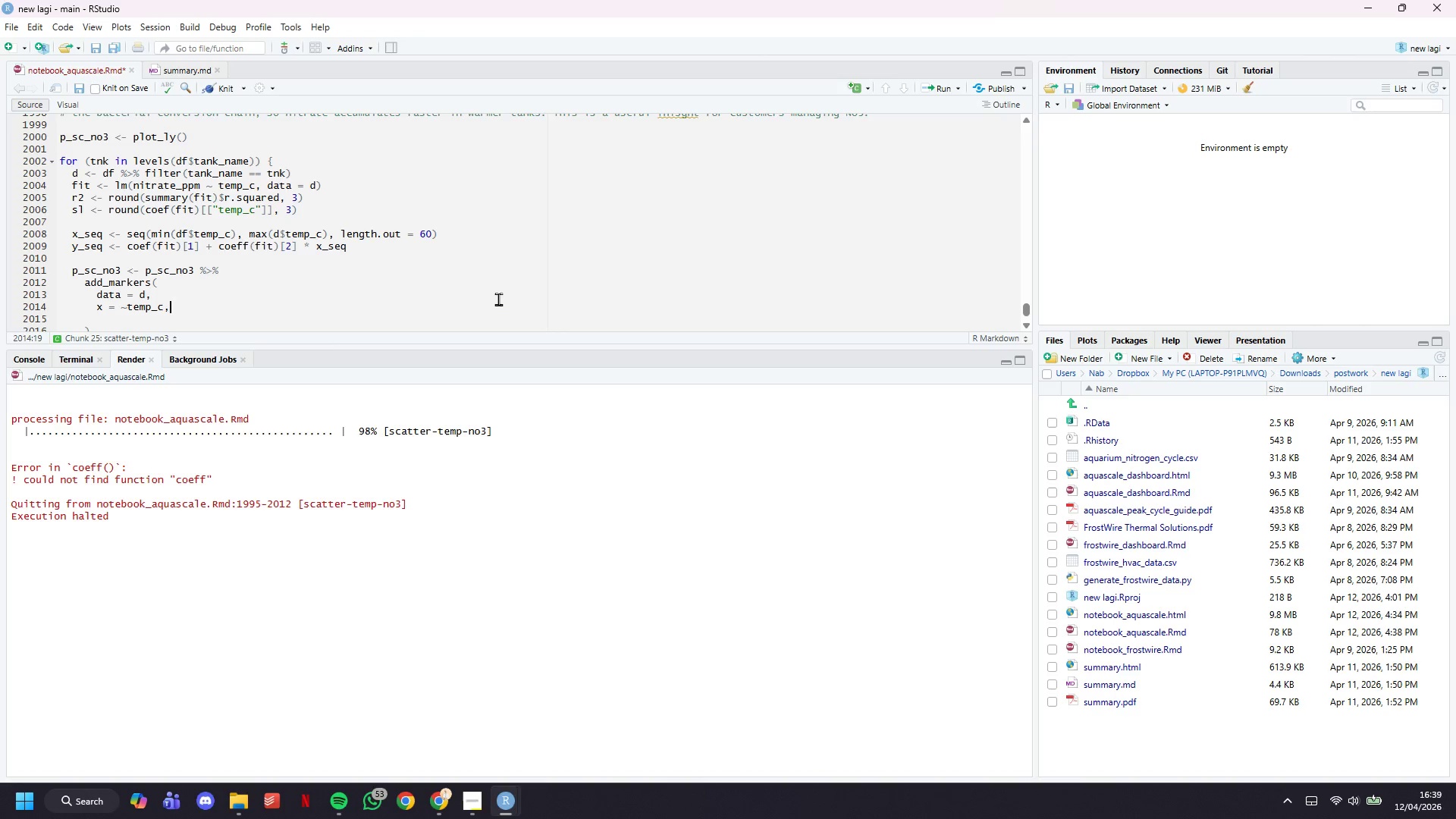 
key(Enter)
 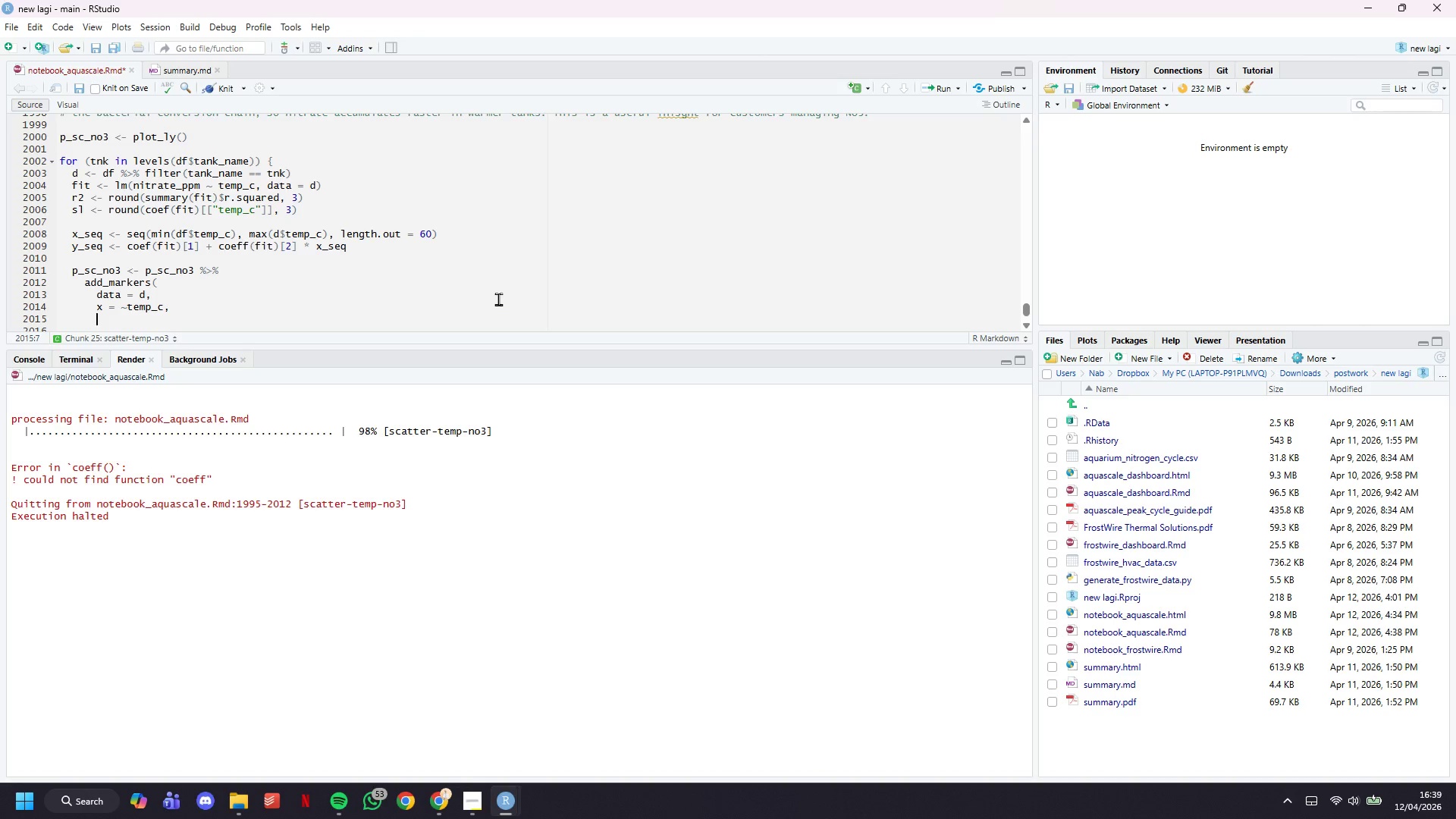 
key(Y)
 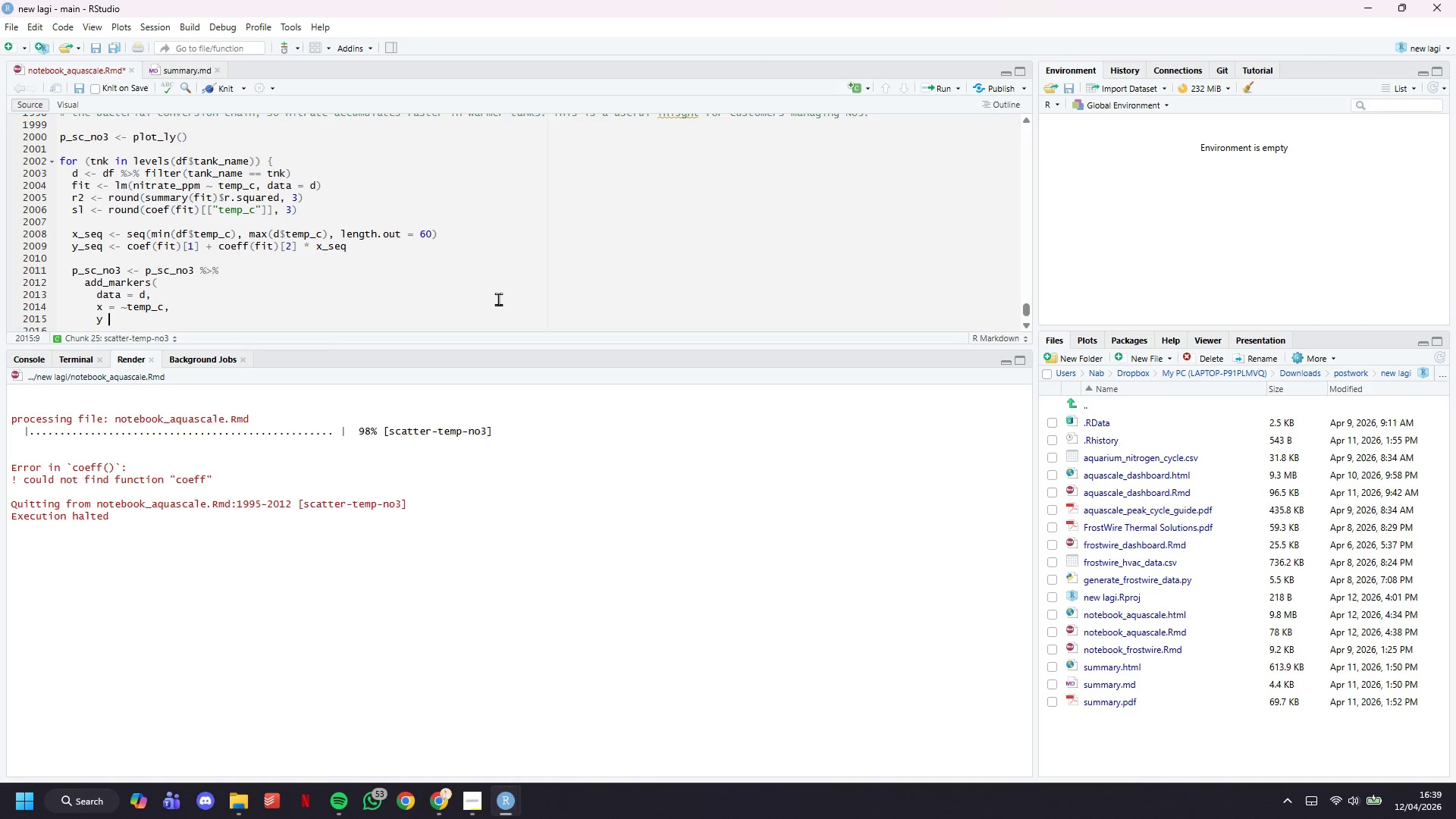 
key(Space)
 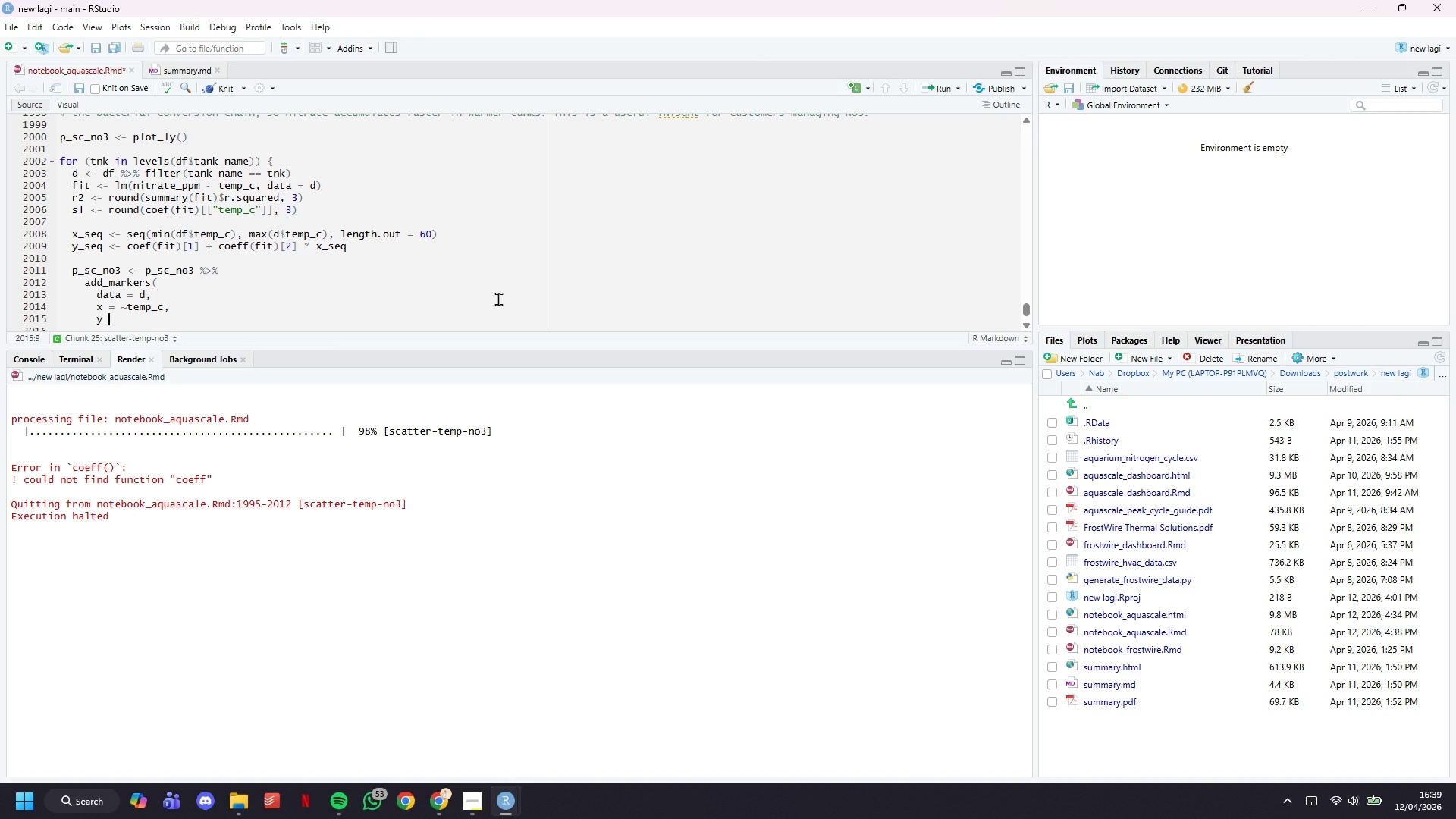 
key(Equal)
 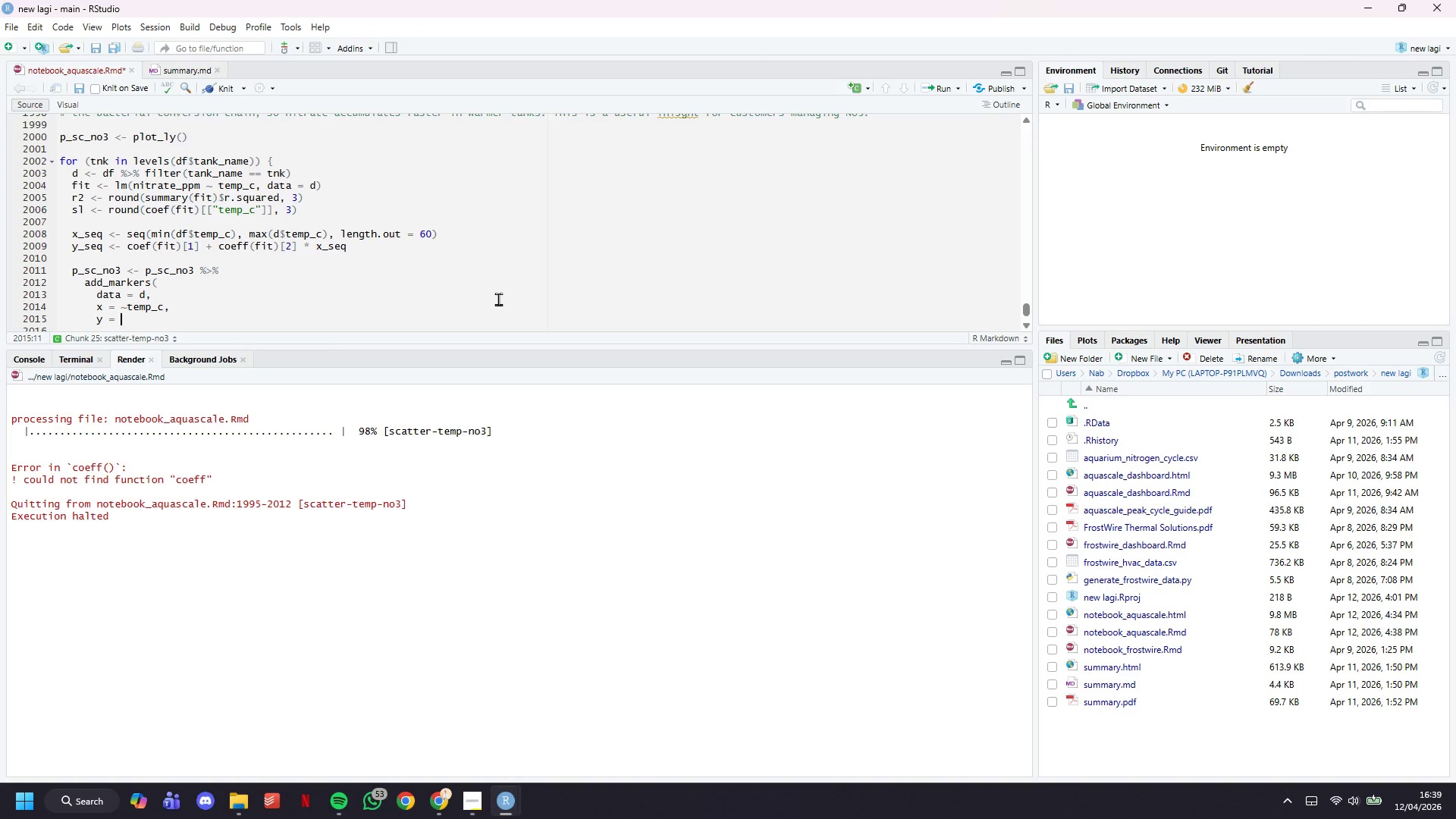 
key(Space)
 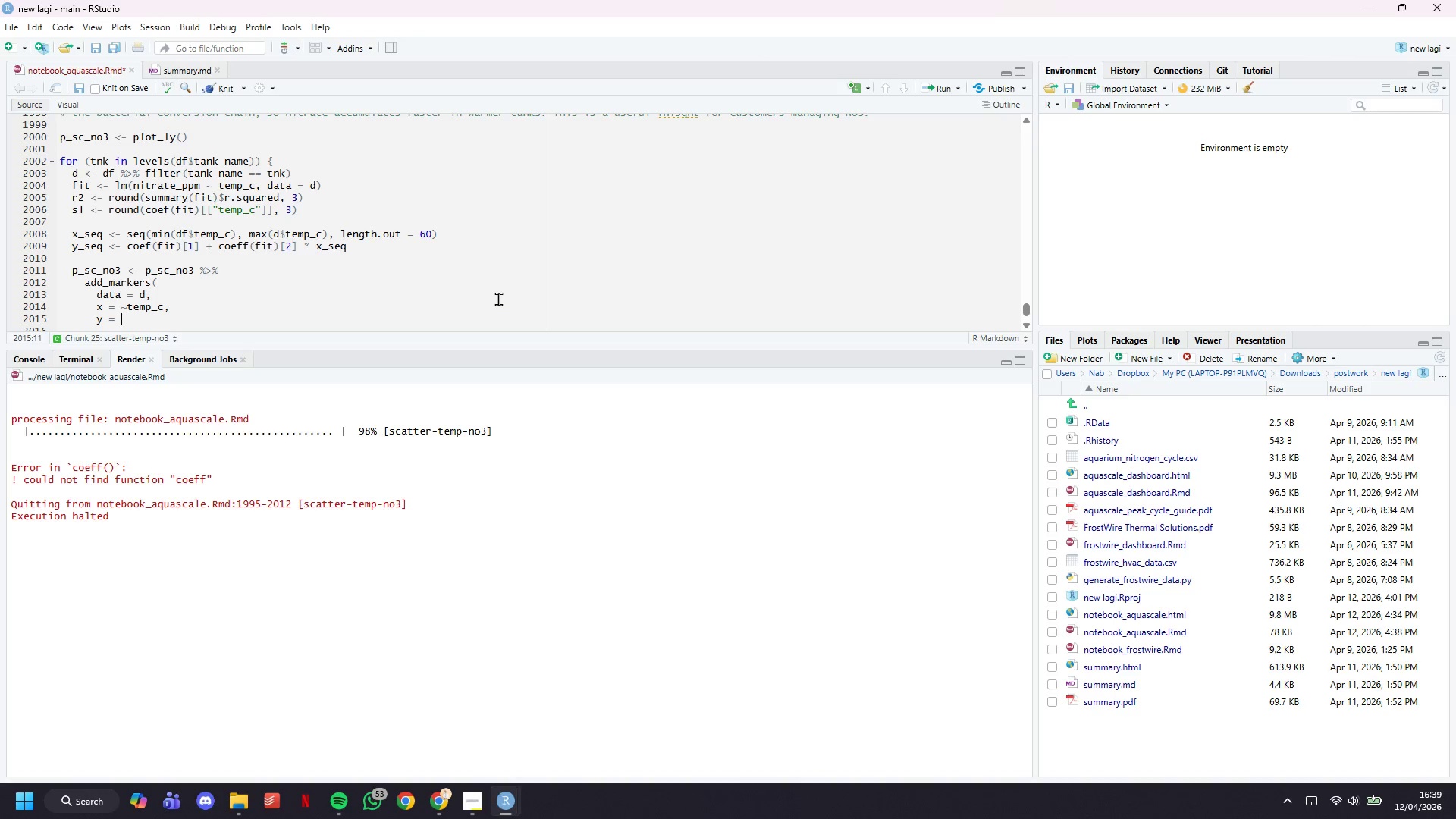 
scroll: coordinate [498, 297], scroll_direction: down, amount: 3.0
 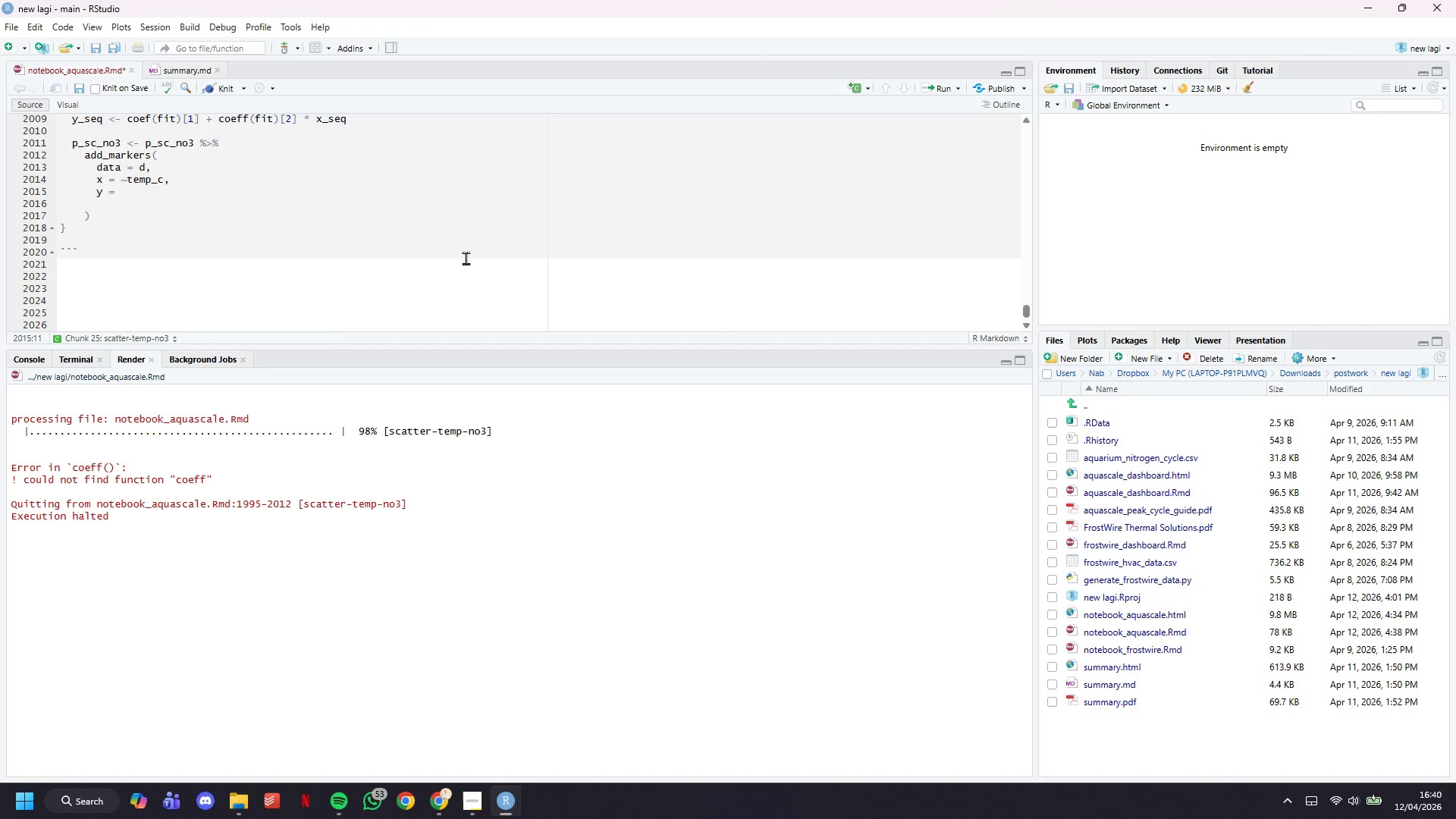 
wait(73.4)
 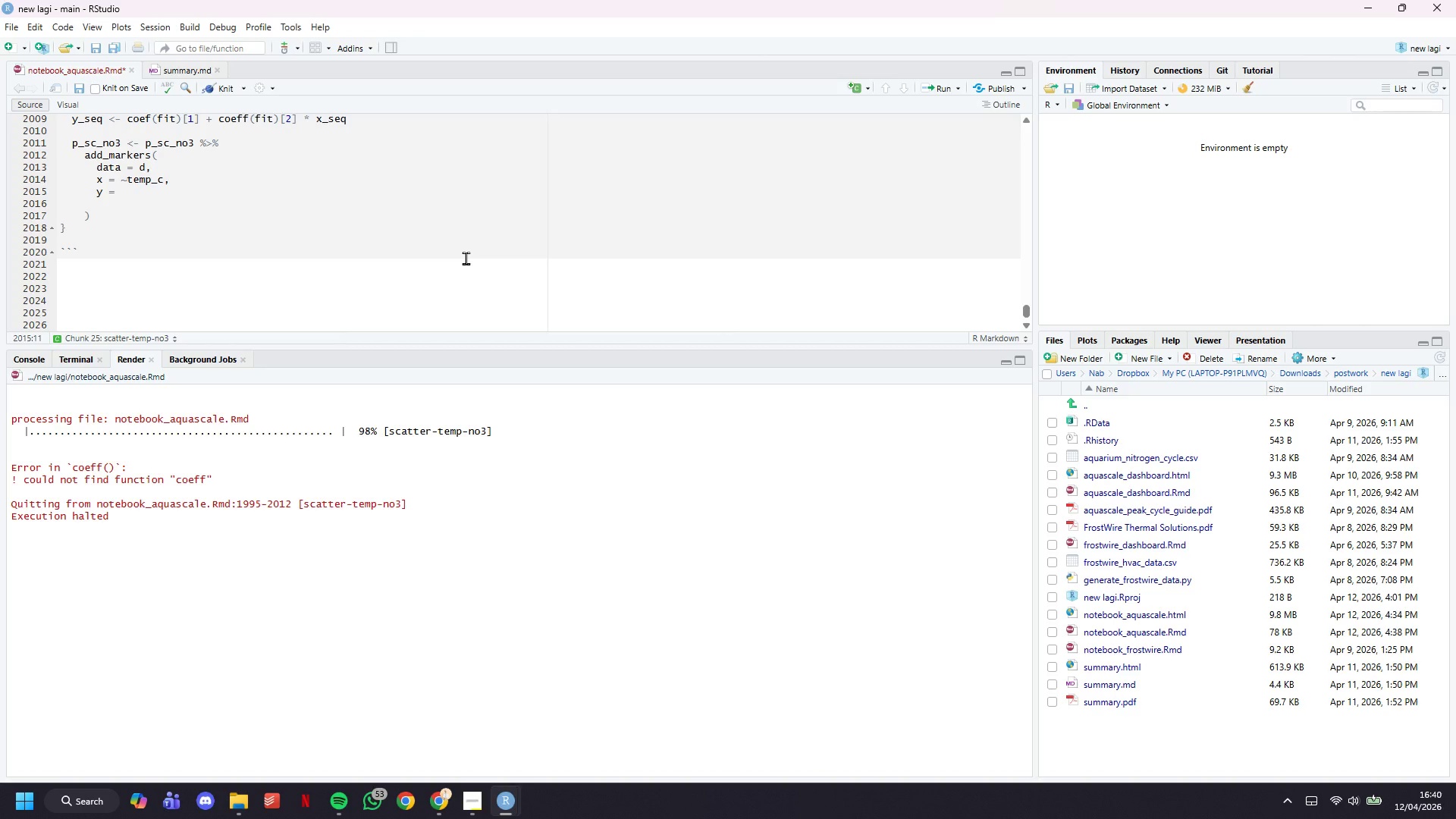 
key(Shift+Backquote)
 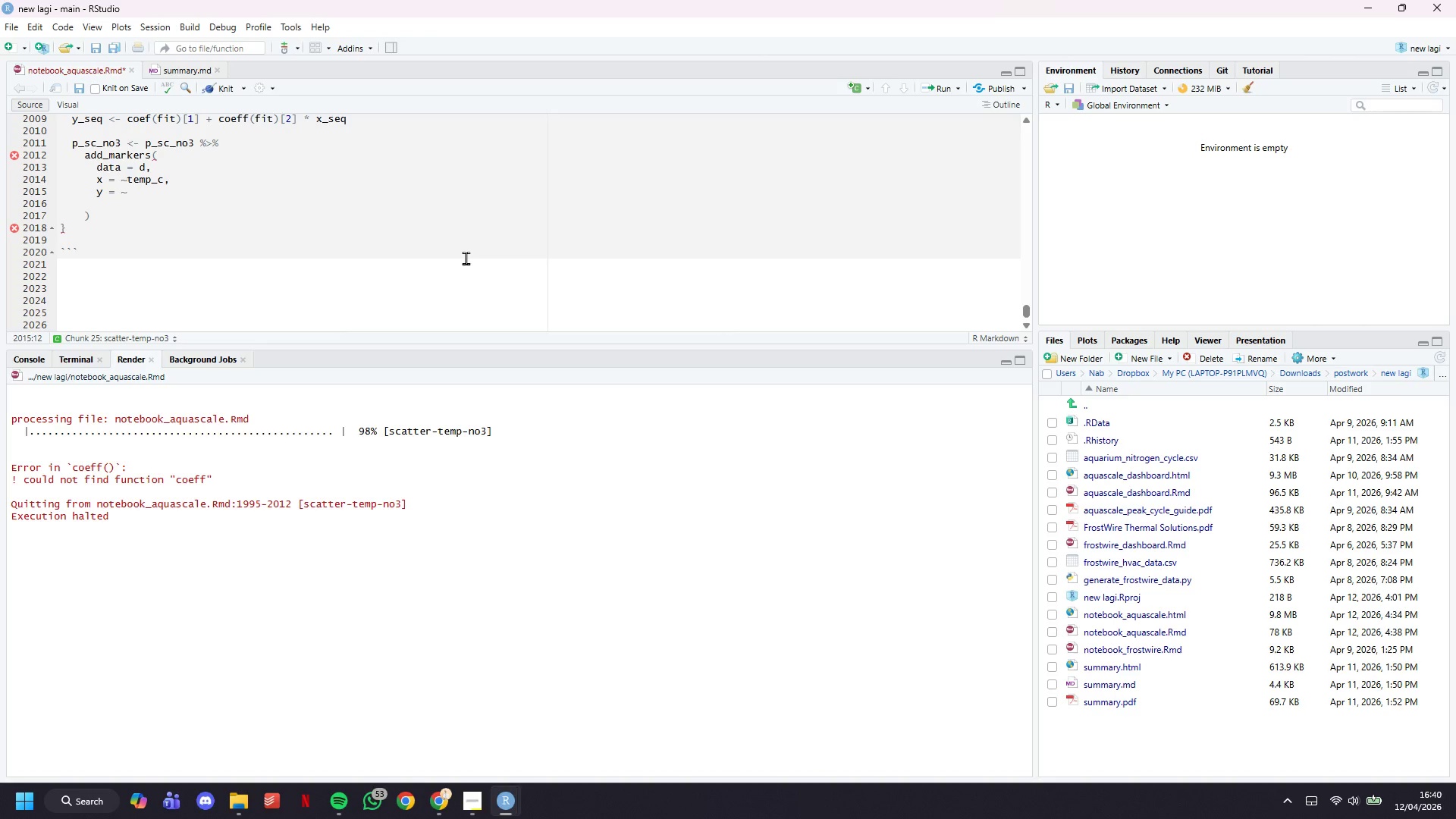 
type(nitrate_ppm,)
 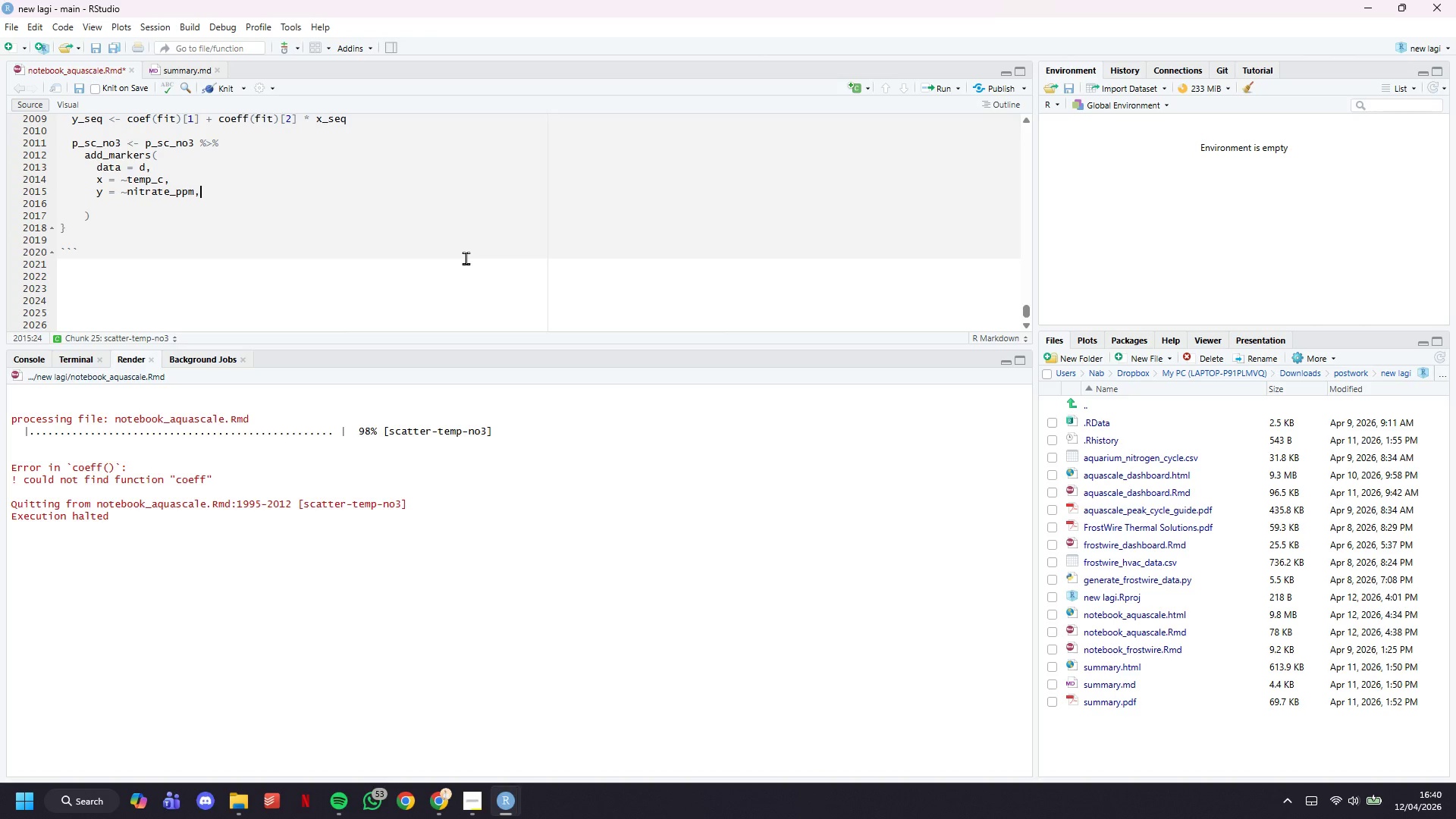 
key(Enter)
 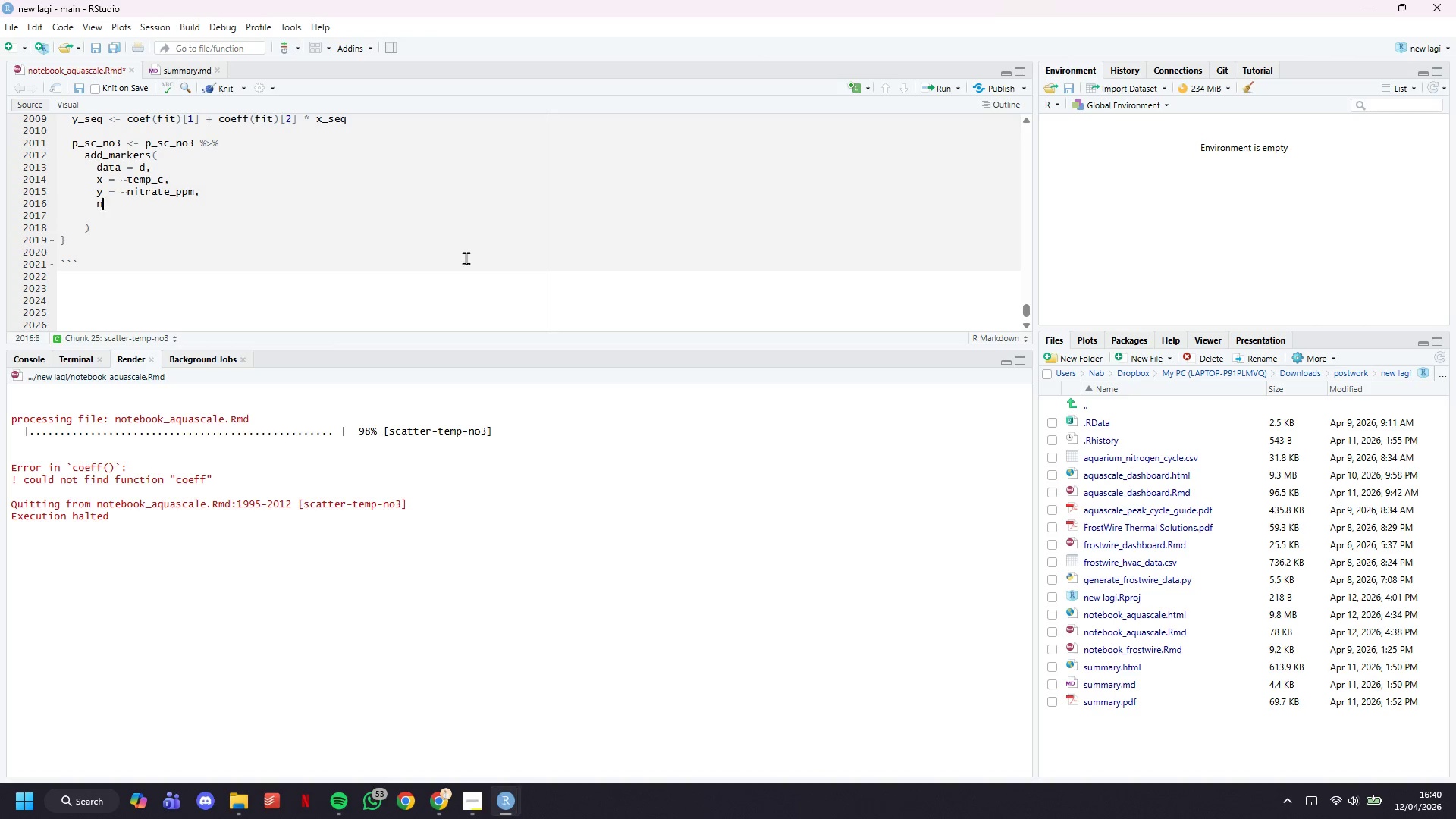 
type(name = as.character(tnk)
 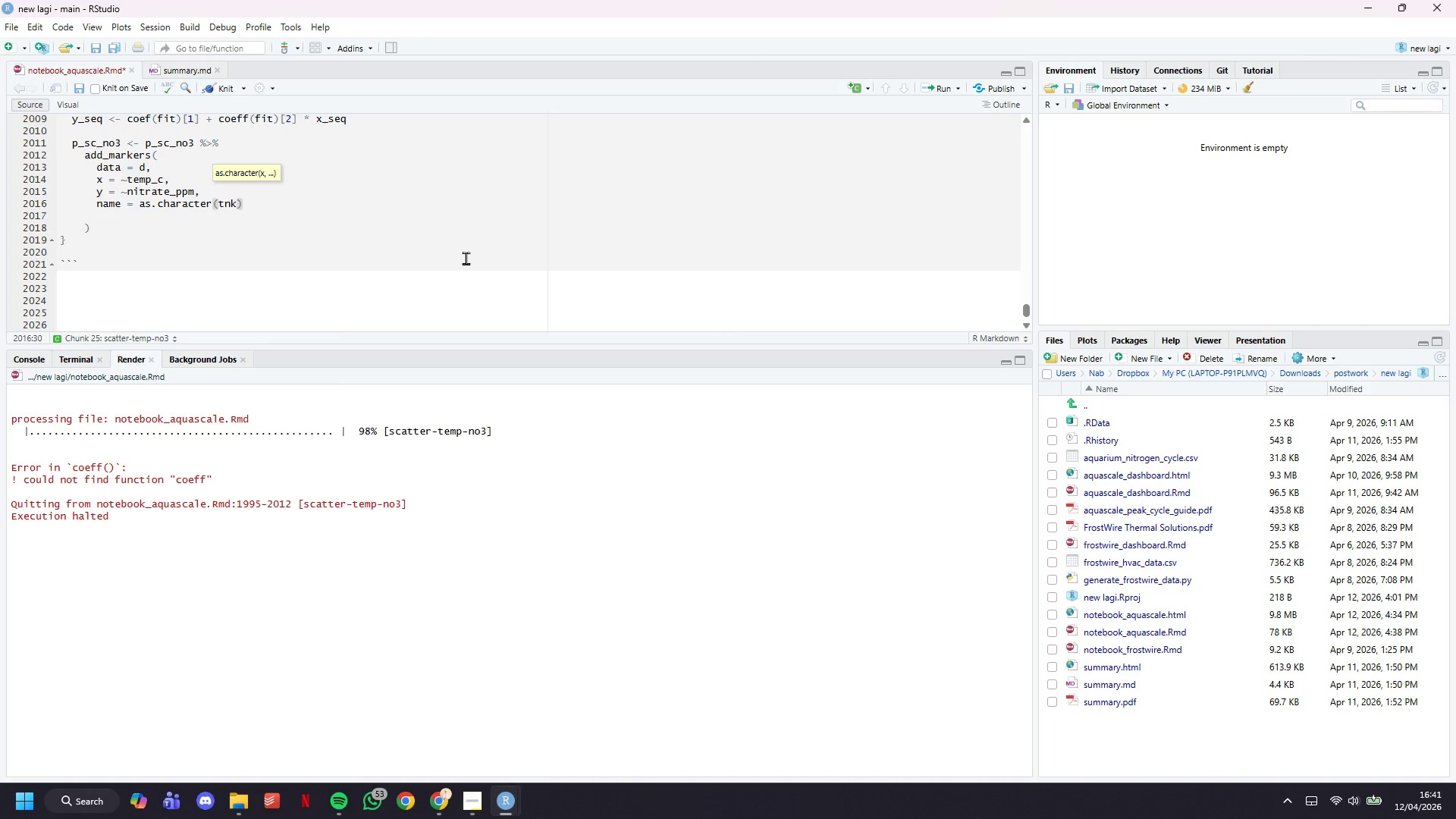 
key(ArrowRight)
 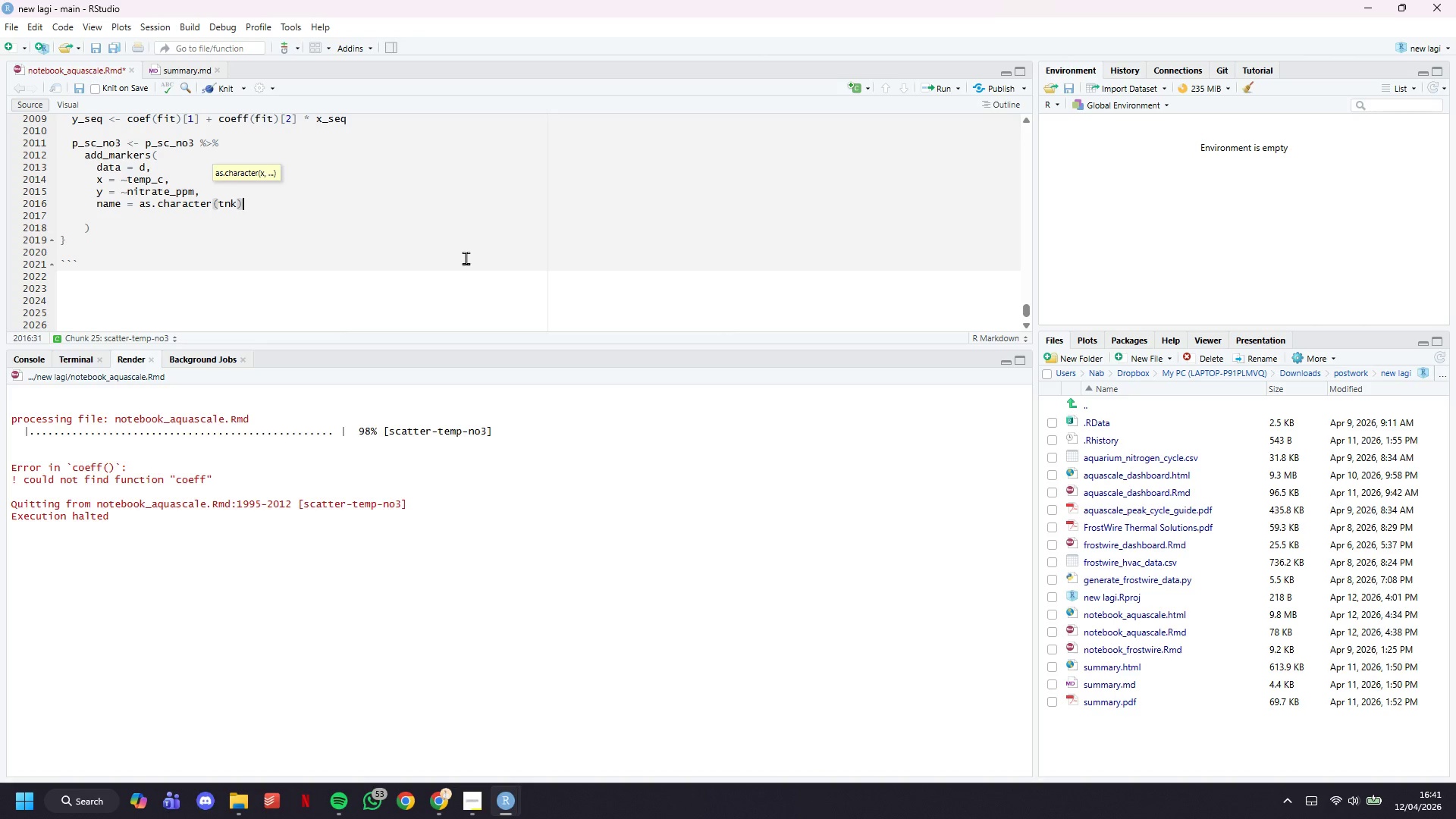 
key(Comma)
 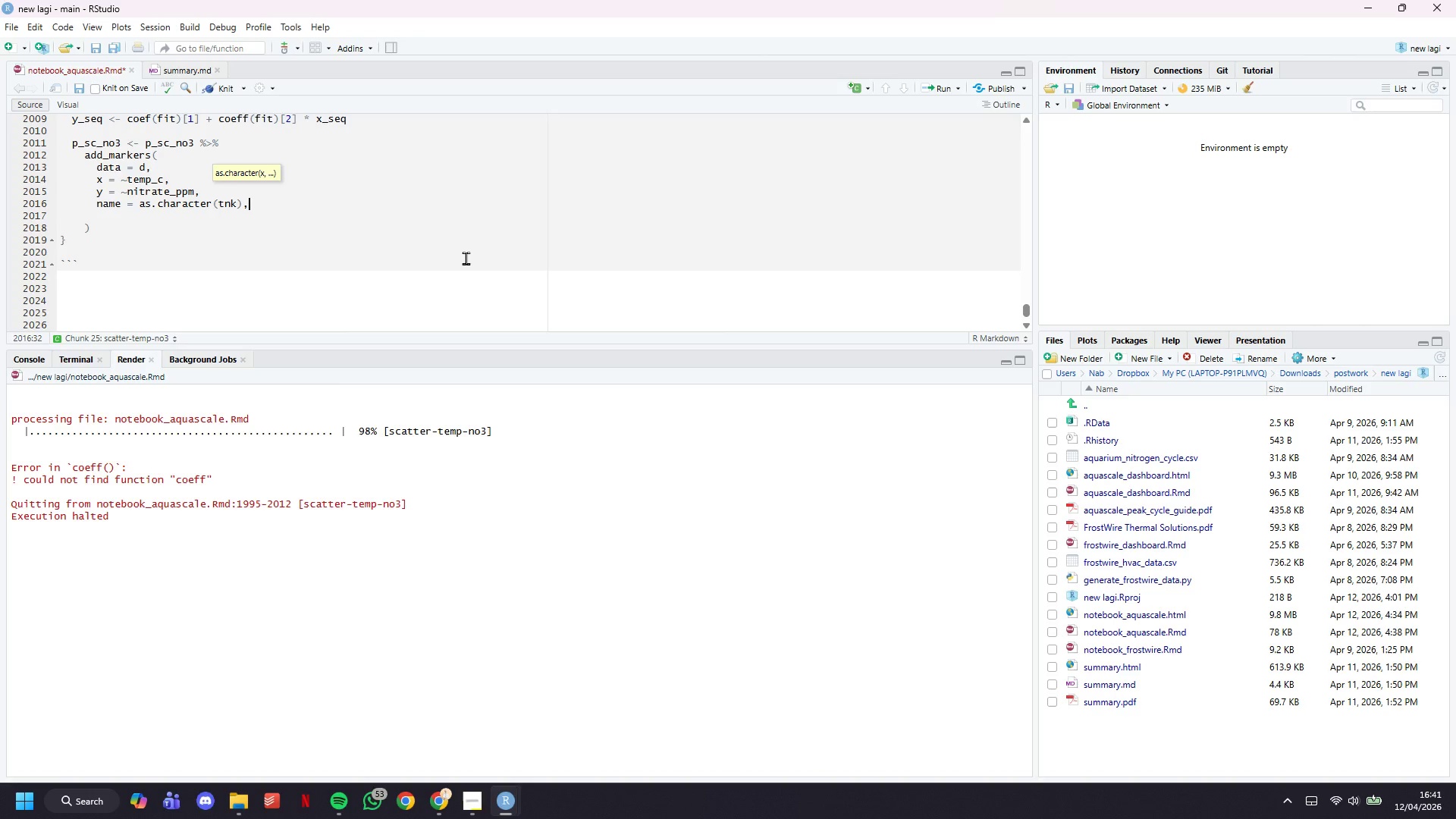 
key(Enter)
 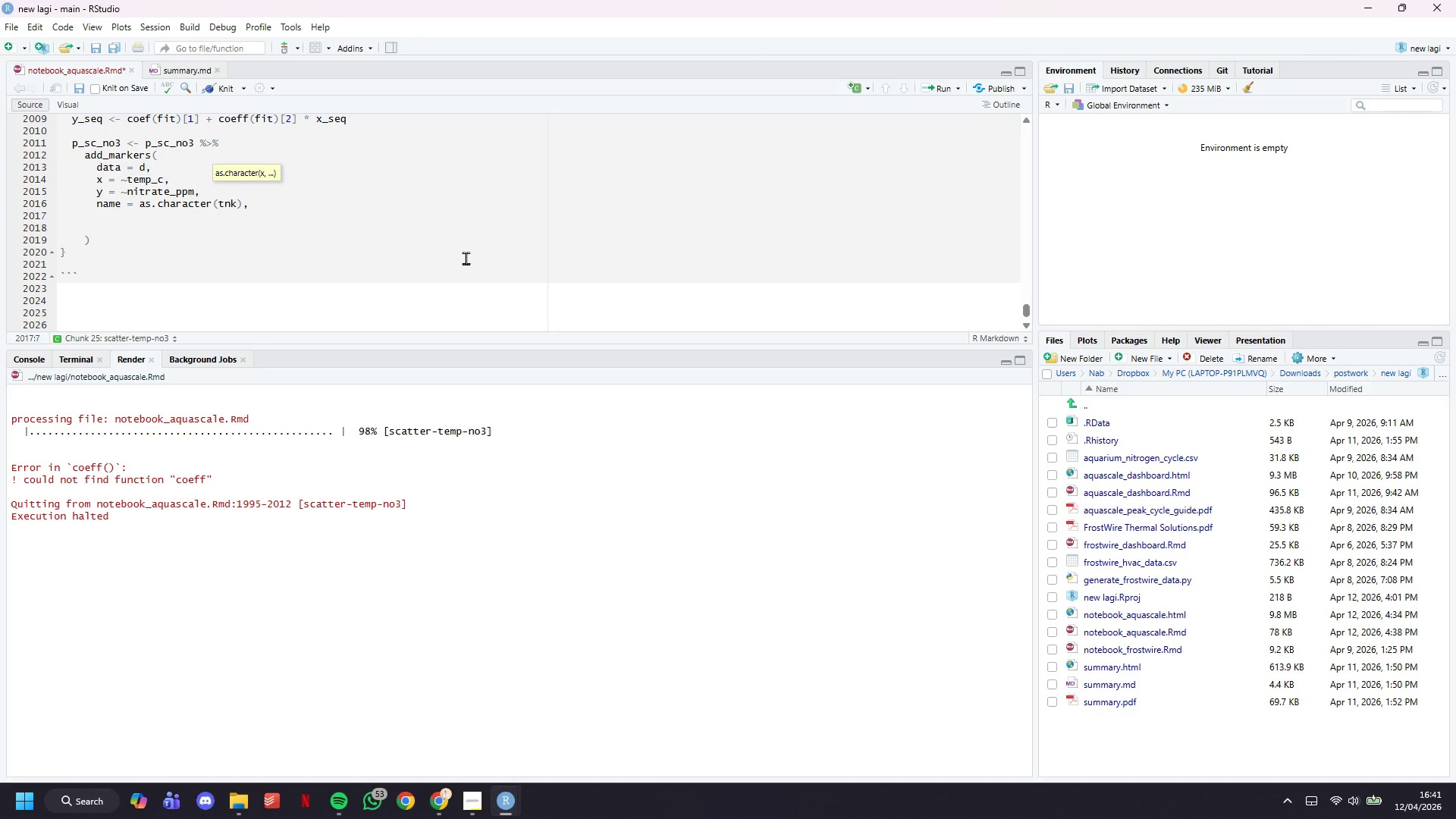 
type(marker = list(cplo)
key(Backspace)
key(Backspace)
key(Backspace)
type(olor = tab)
key(Backspace)
type(nk_styles)
 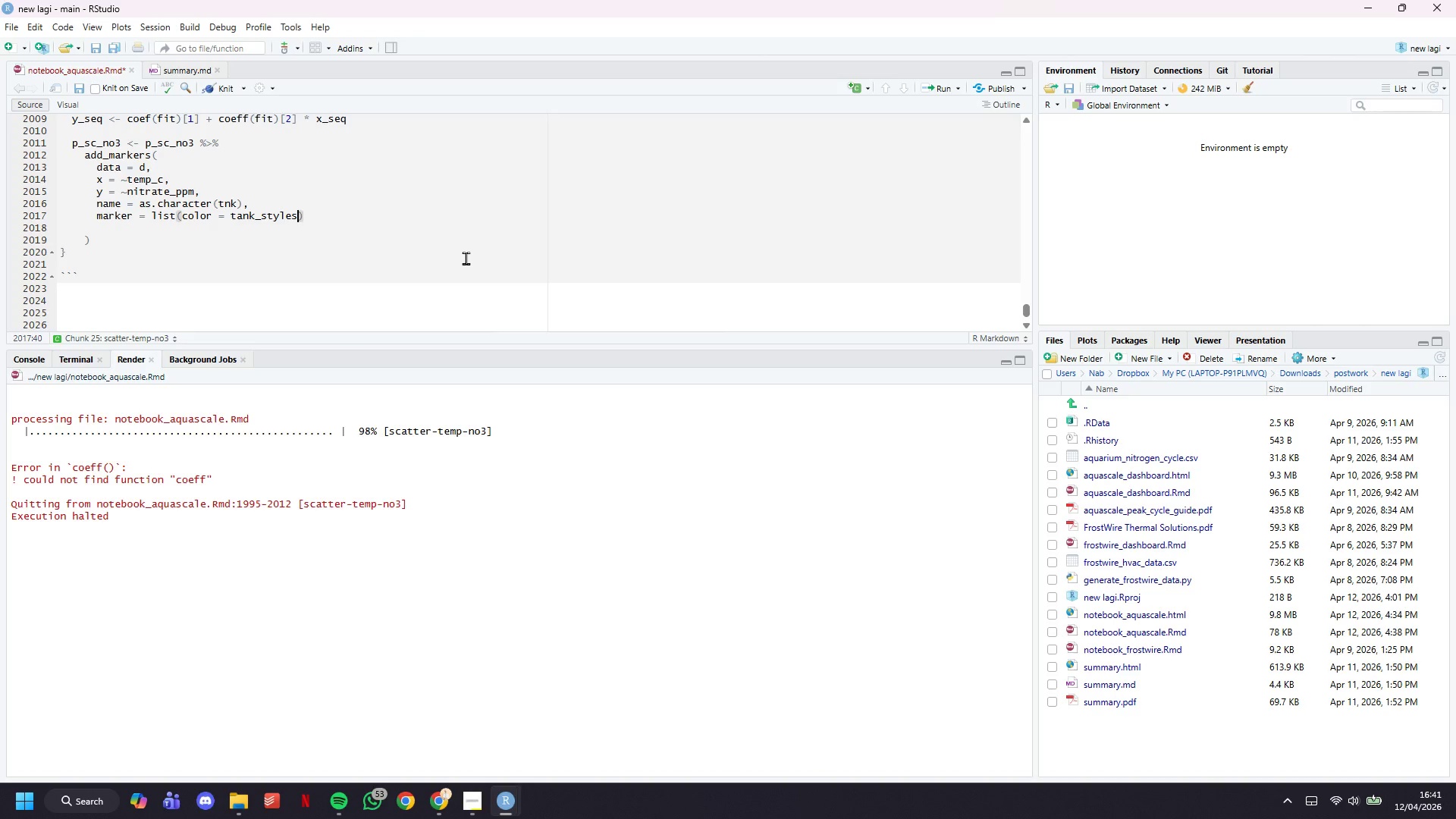 
type([[tnk)
 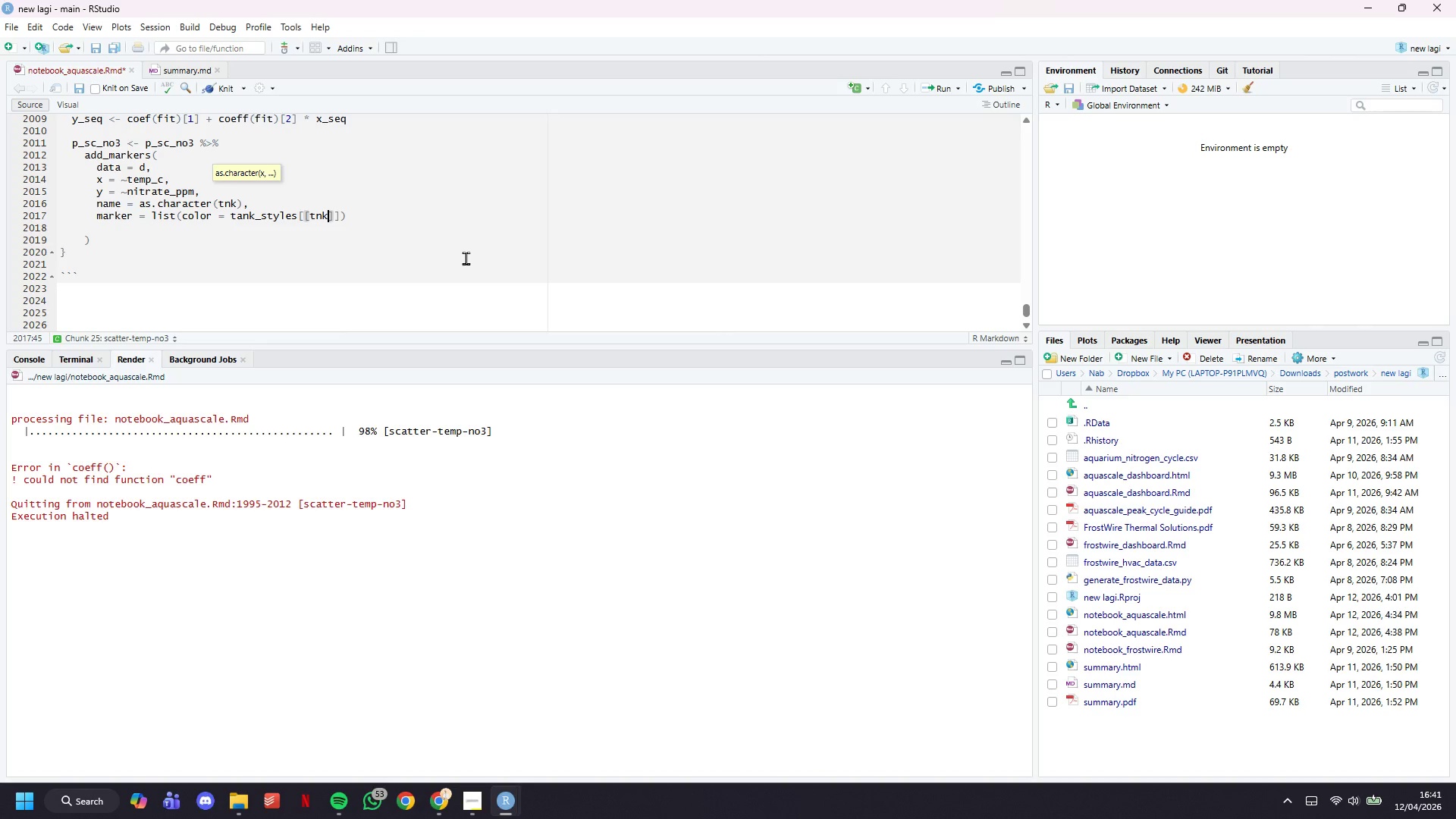 
key(ArrowRight)
 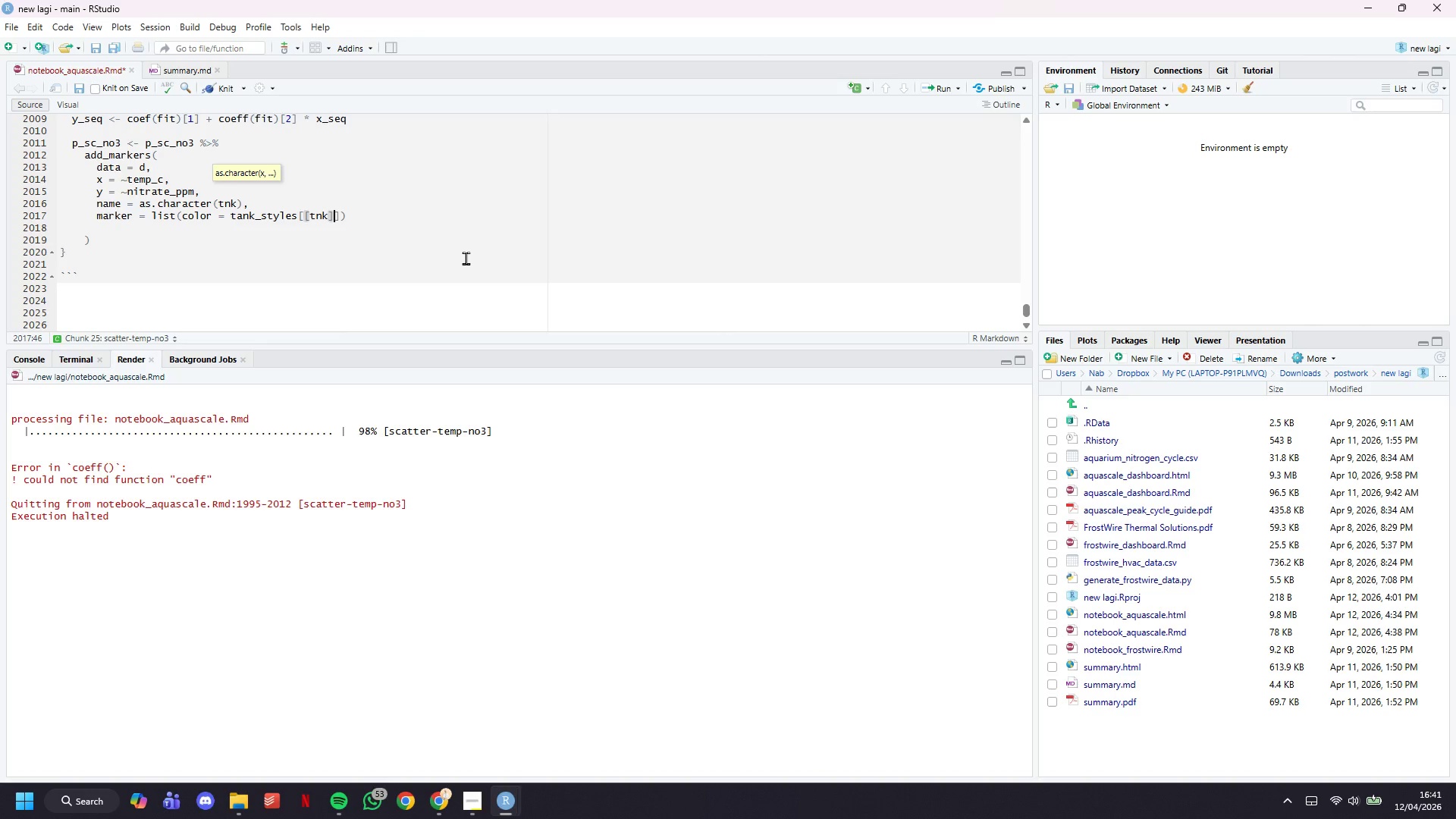 
key(ArrowRight)
 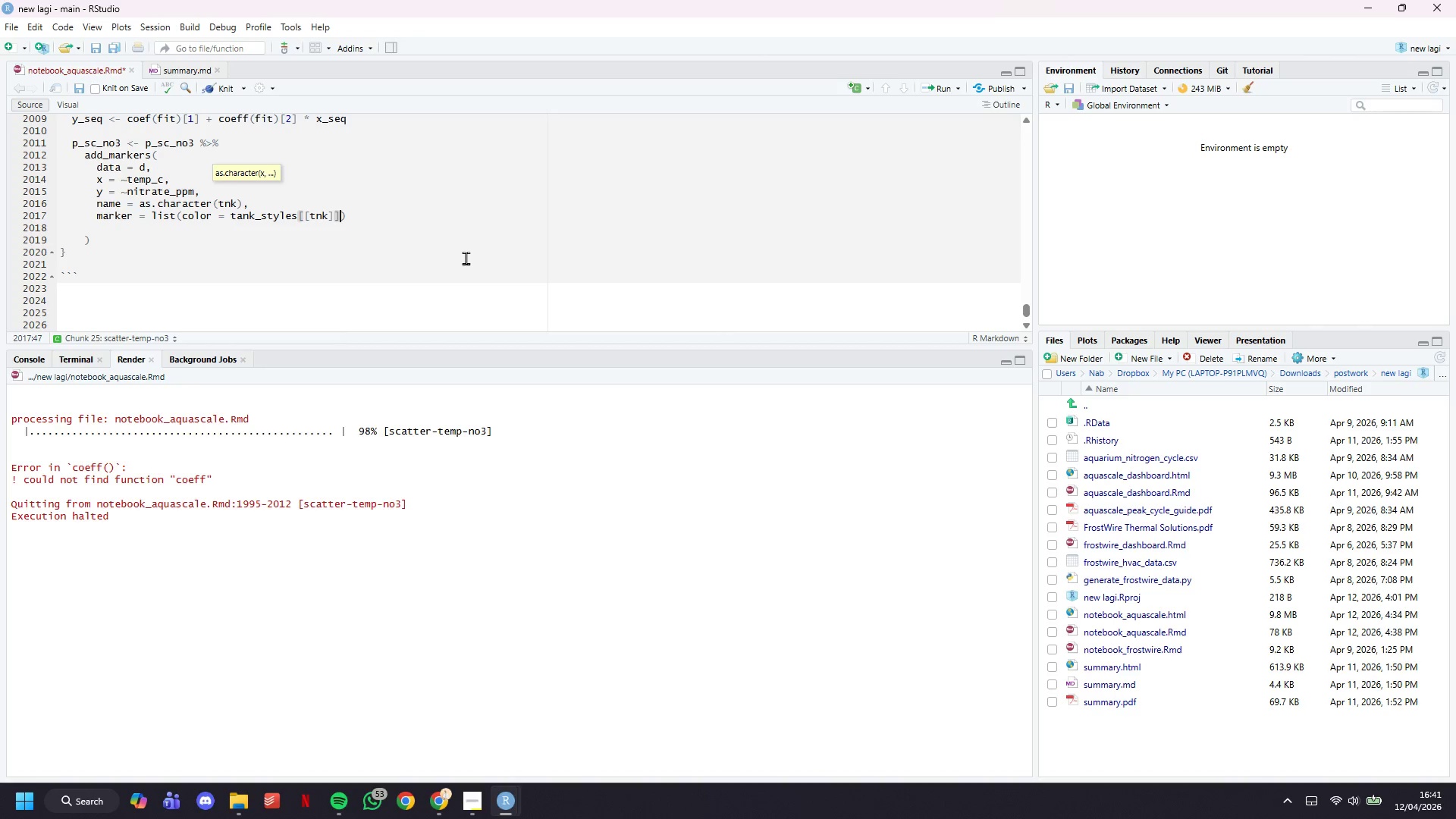 
type($color, size =4, p)
key(Backspace)
type(opacity = )
 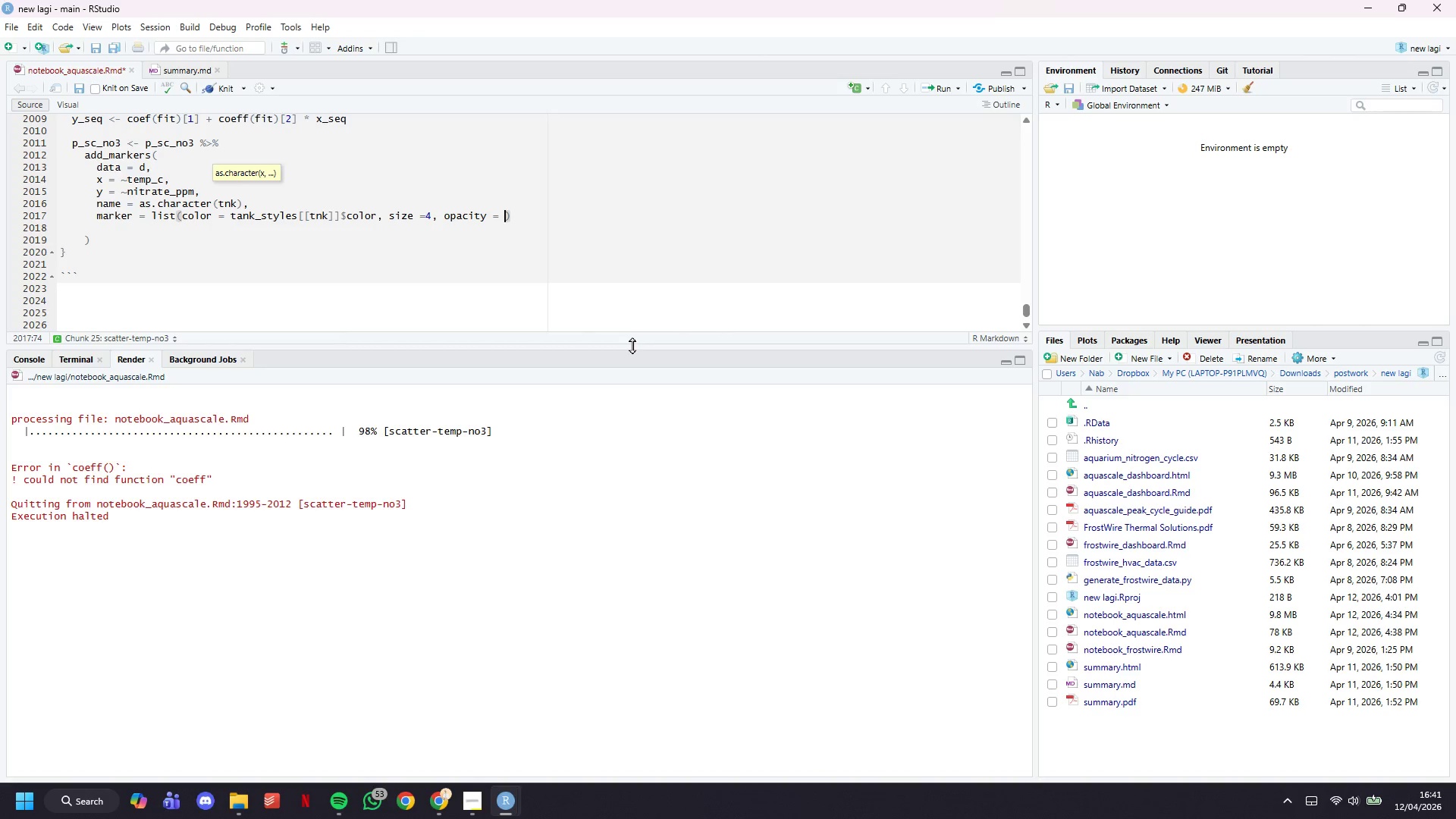 
wait(9.06)
 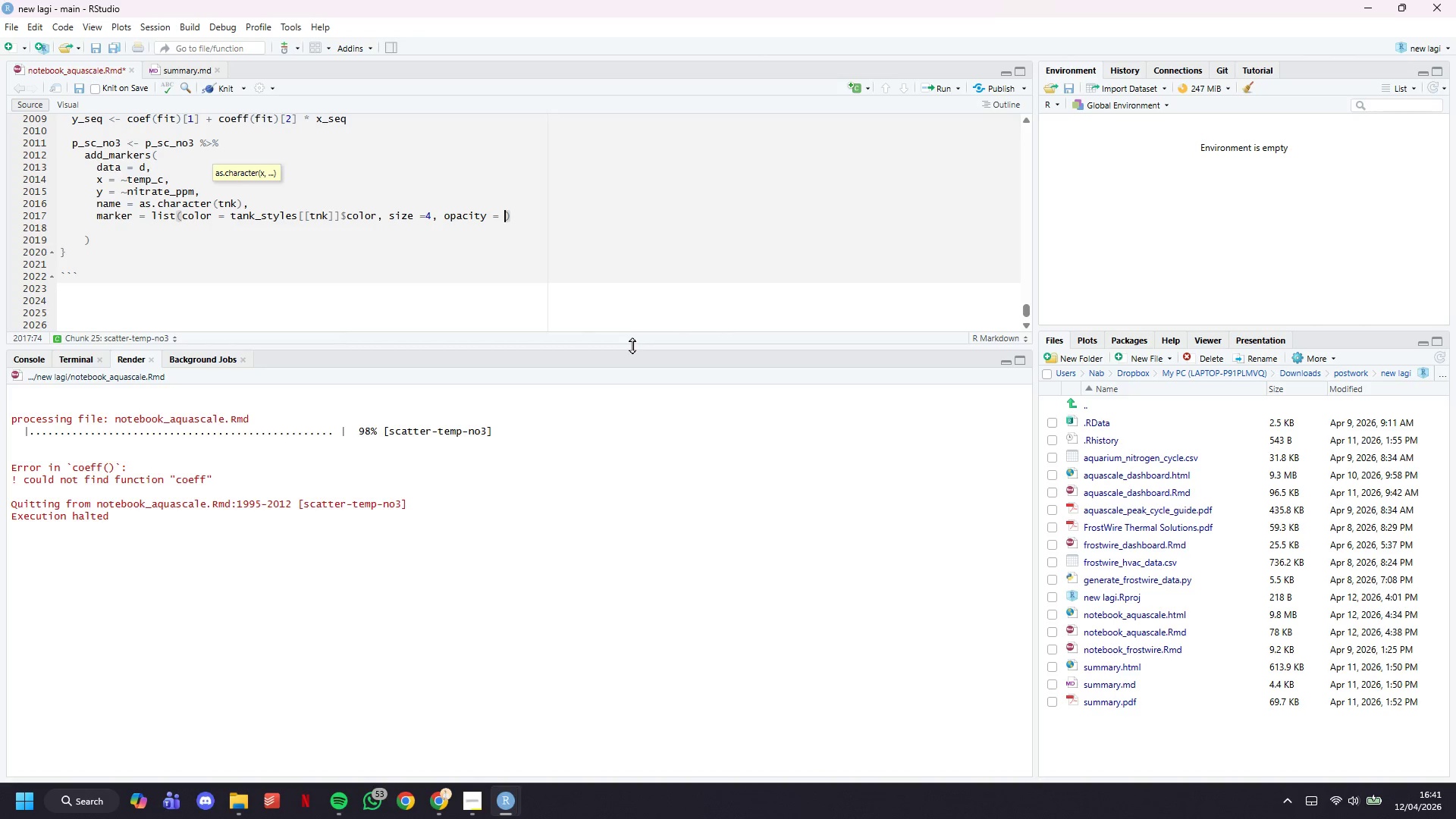 
key(0)
 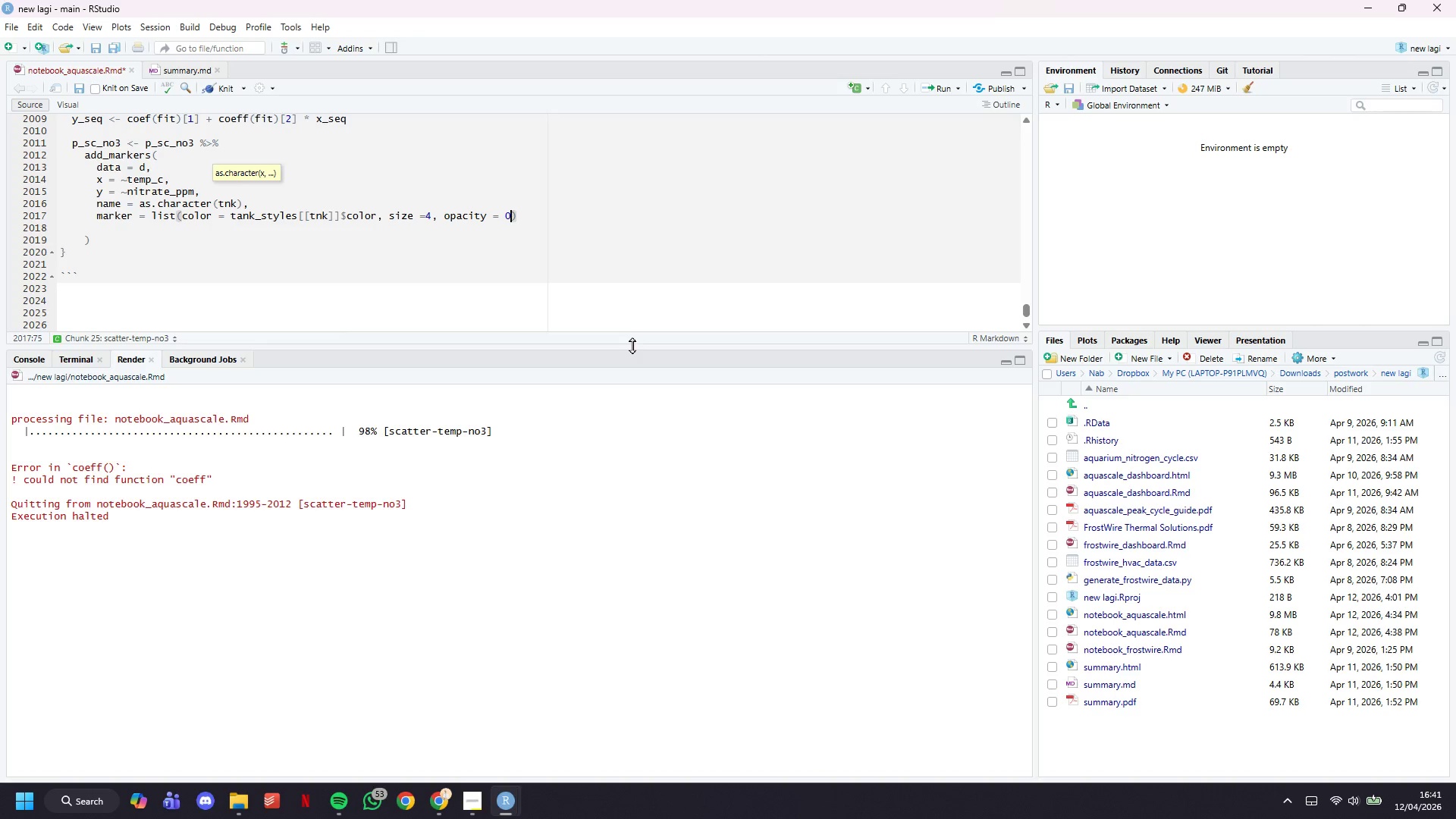 
key(Period)
 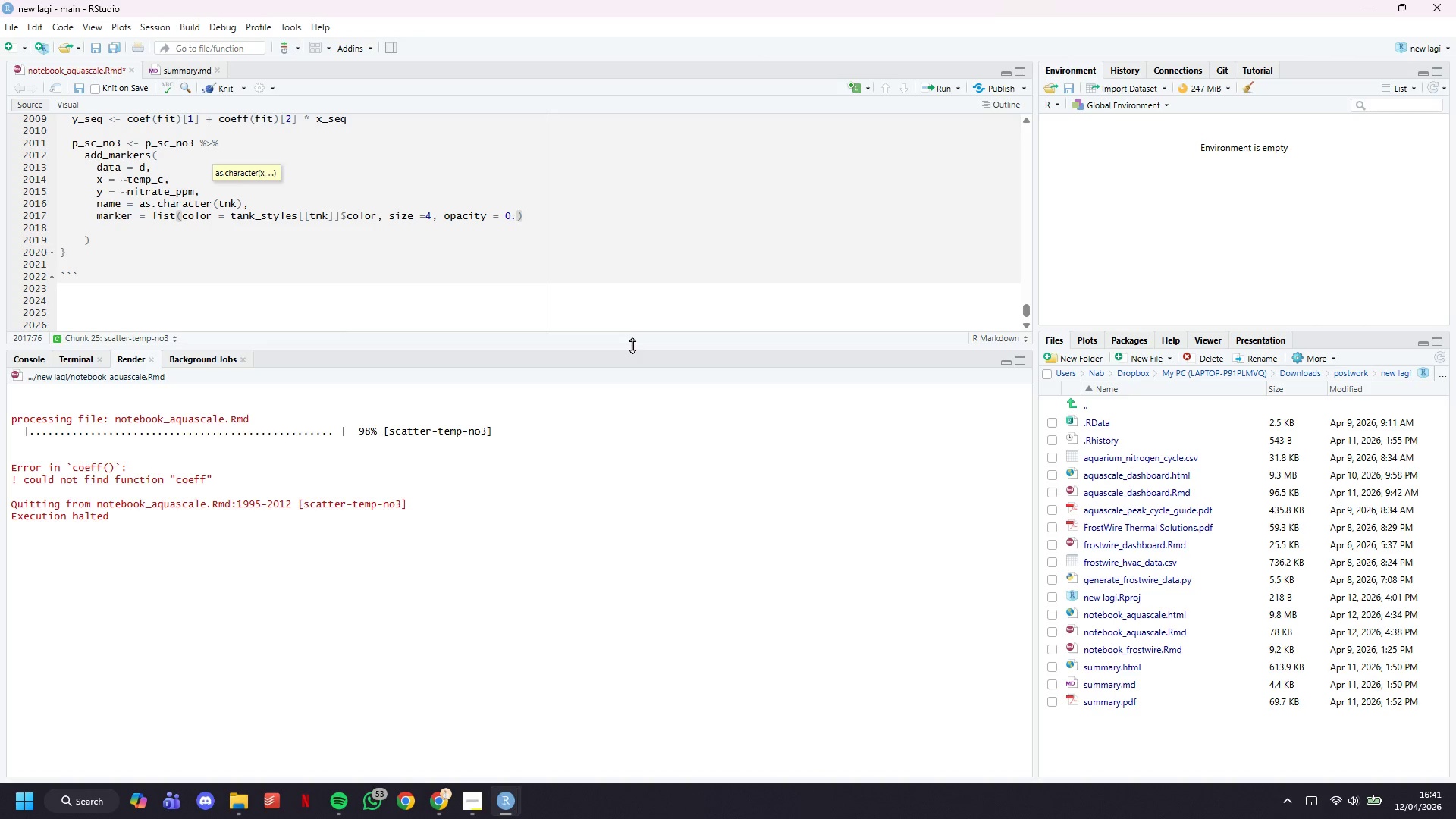 
key(4)
 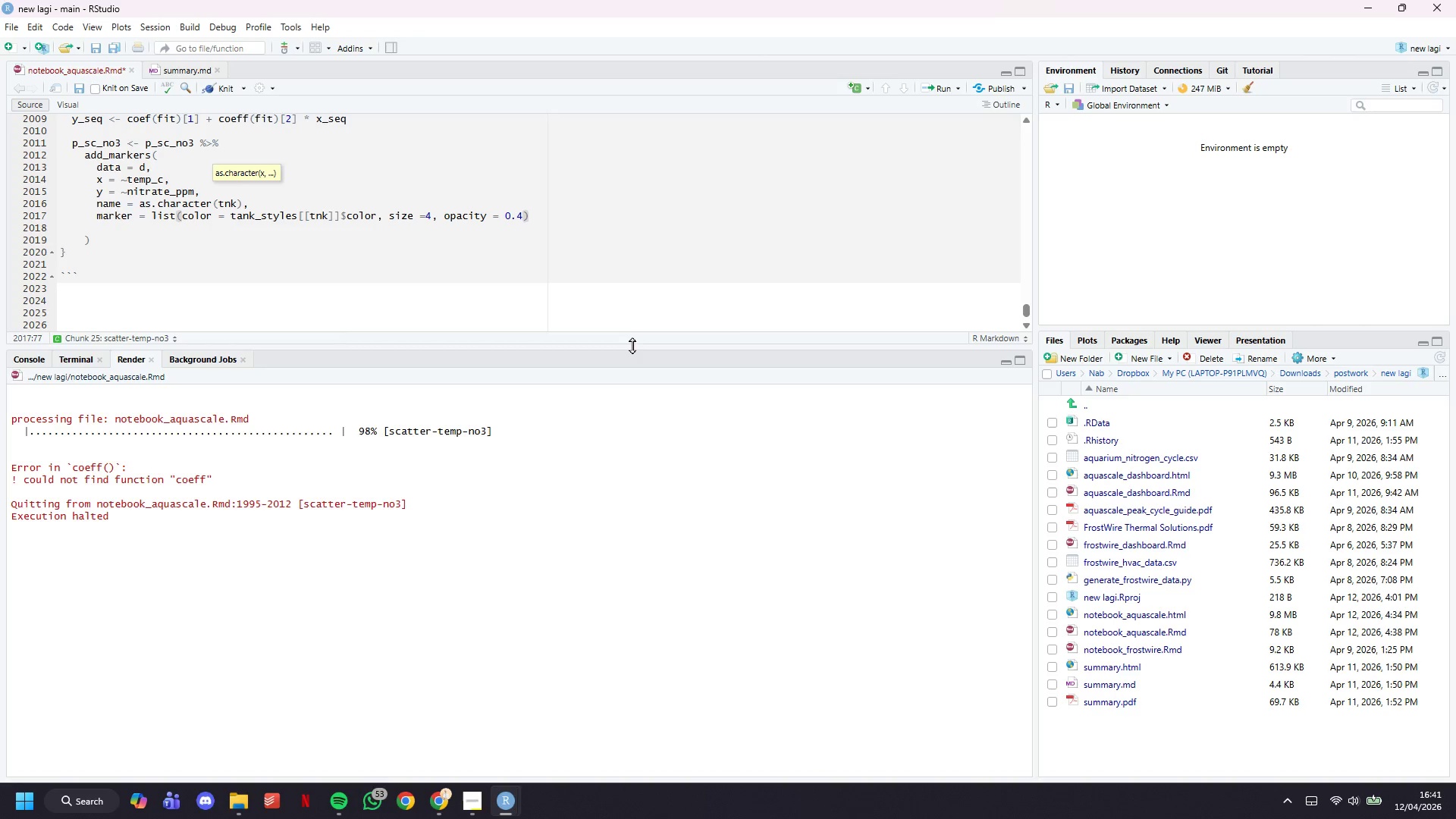 
key(ArrowRight)
 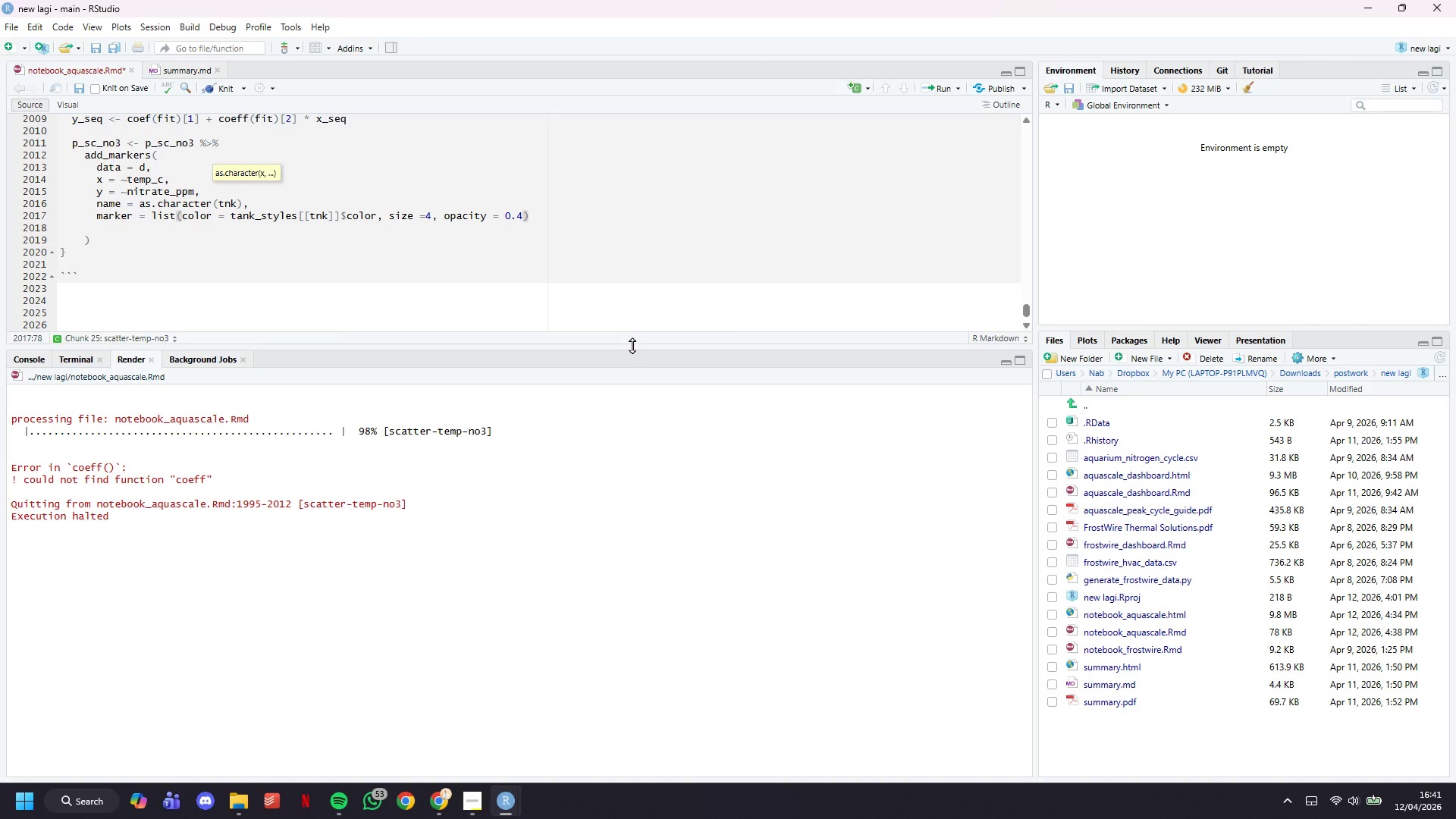 
key(Comma)
 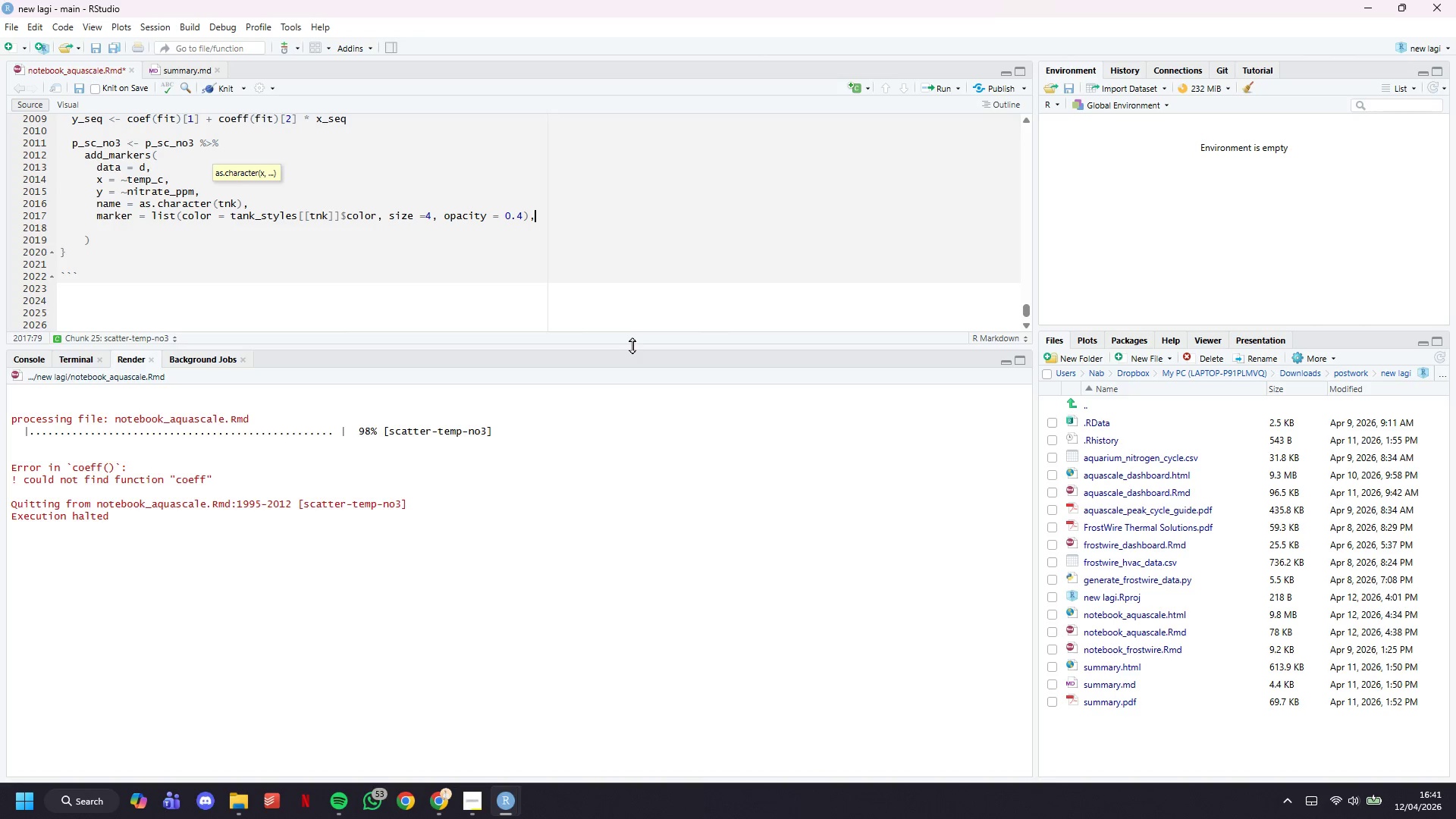 
key(Enter)
 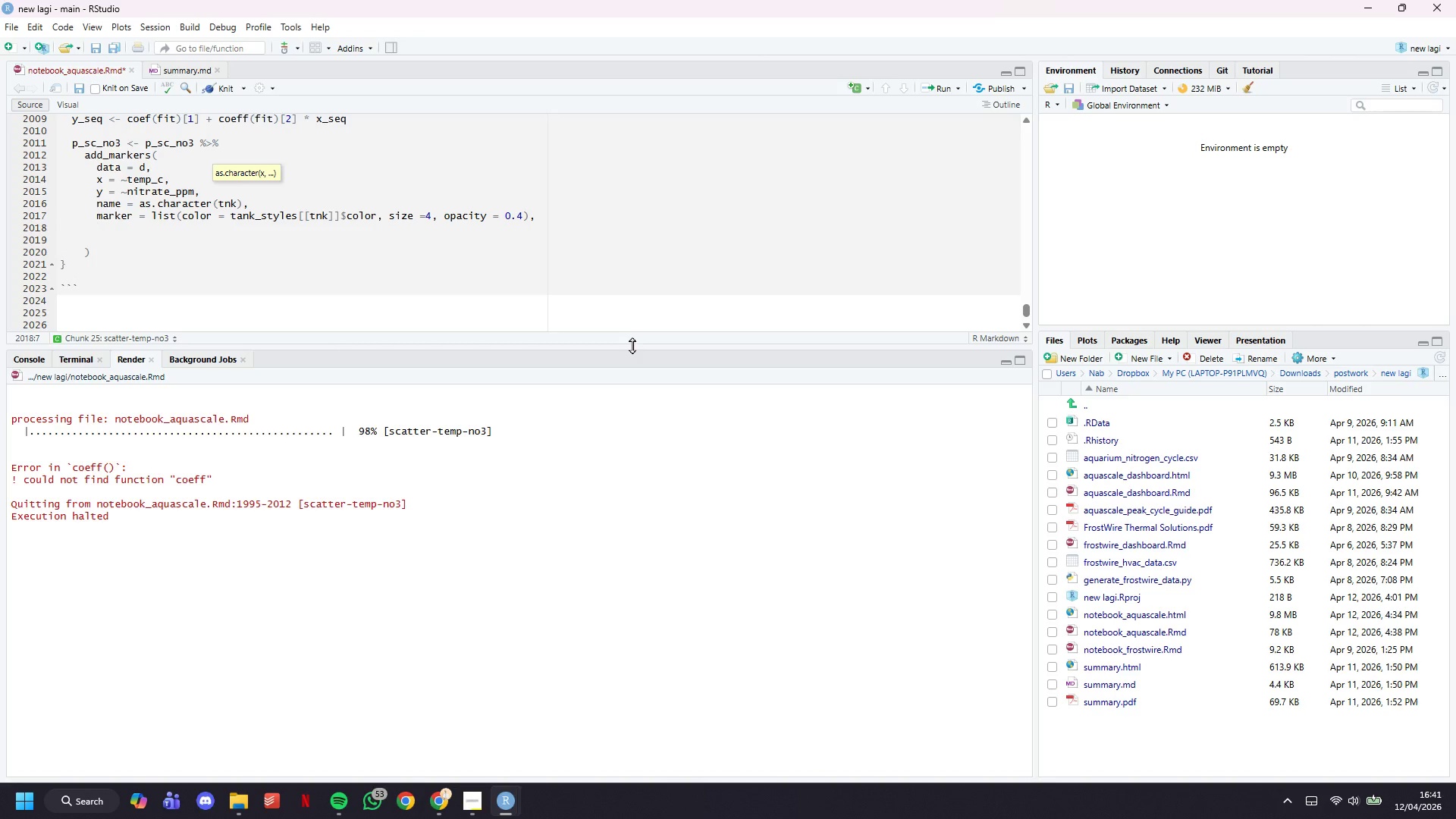 
type(hivertemp)
key(Backspace)
key(Backspace)
key(Backspace)
key(Backspace)
key(Backspace)
key(Backspace)
key(Backspace)
key(Backspace)
type(overtemplate = paste0("<b>)
 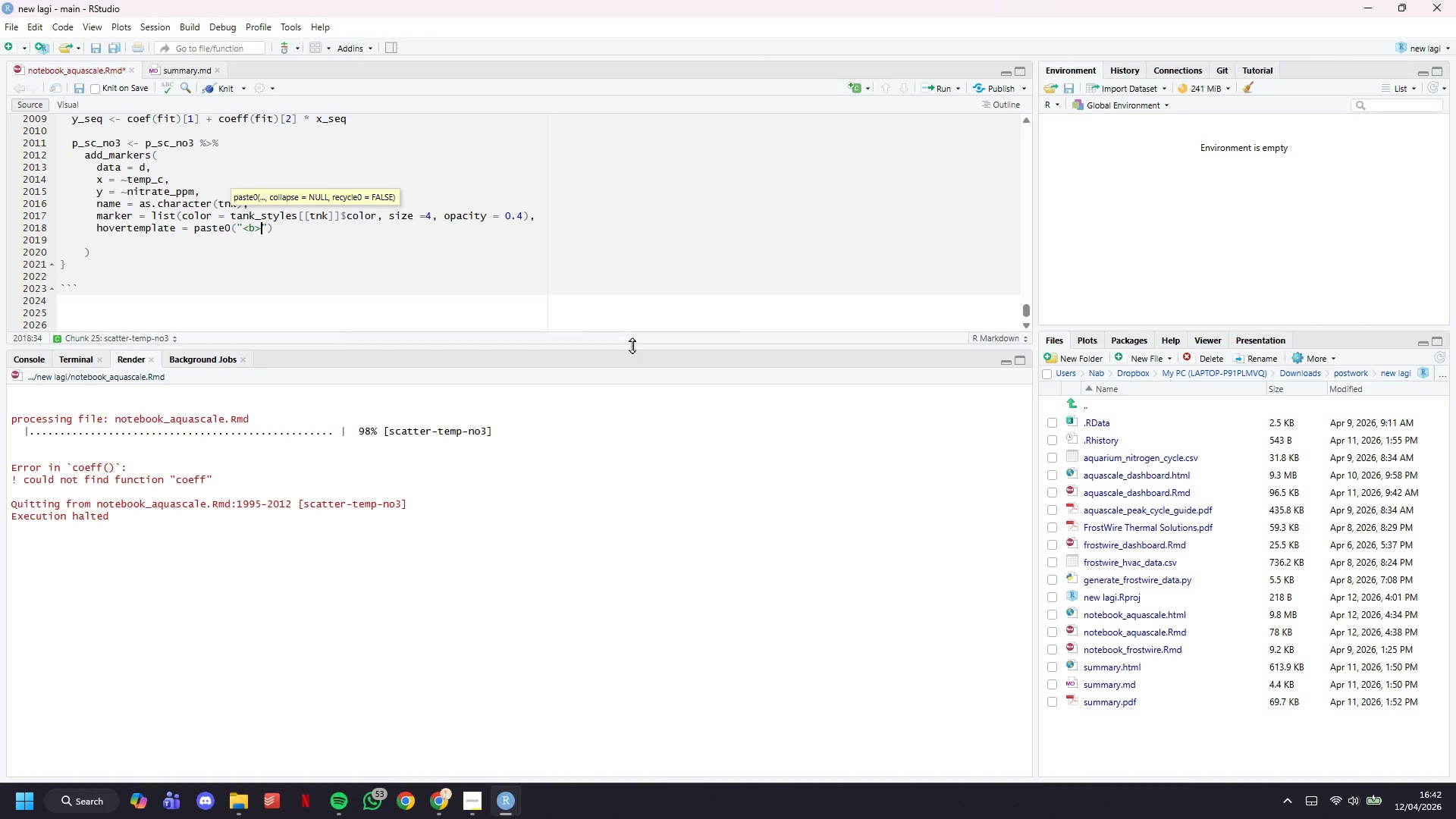 
key(ArrowRight)
 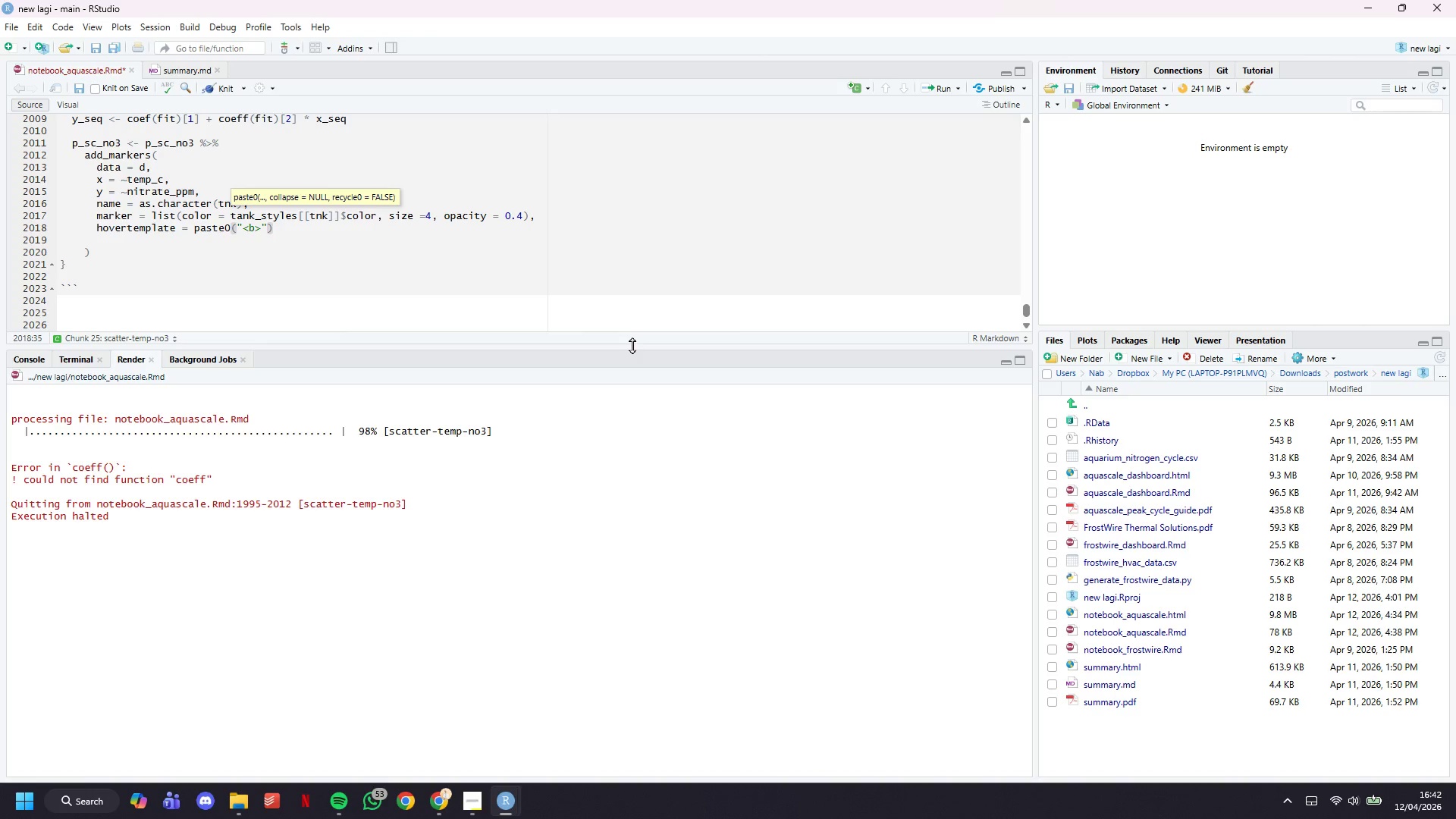 
type(, tnk, "")
 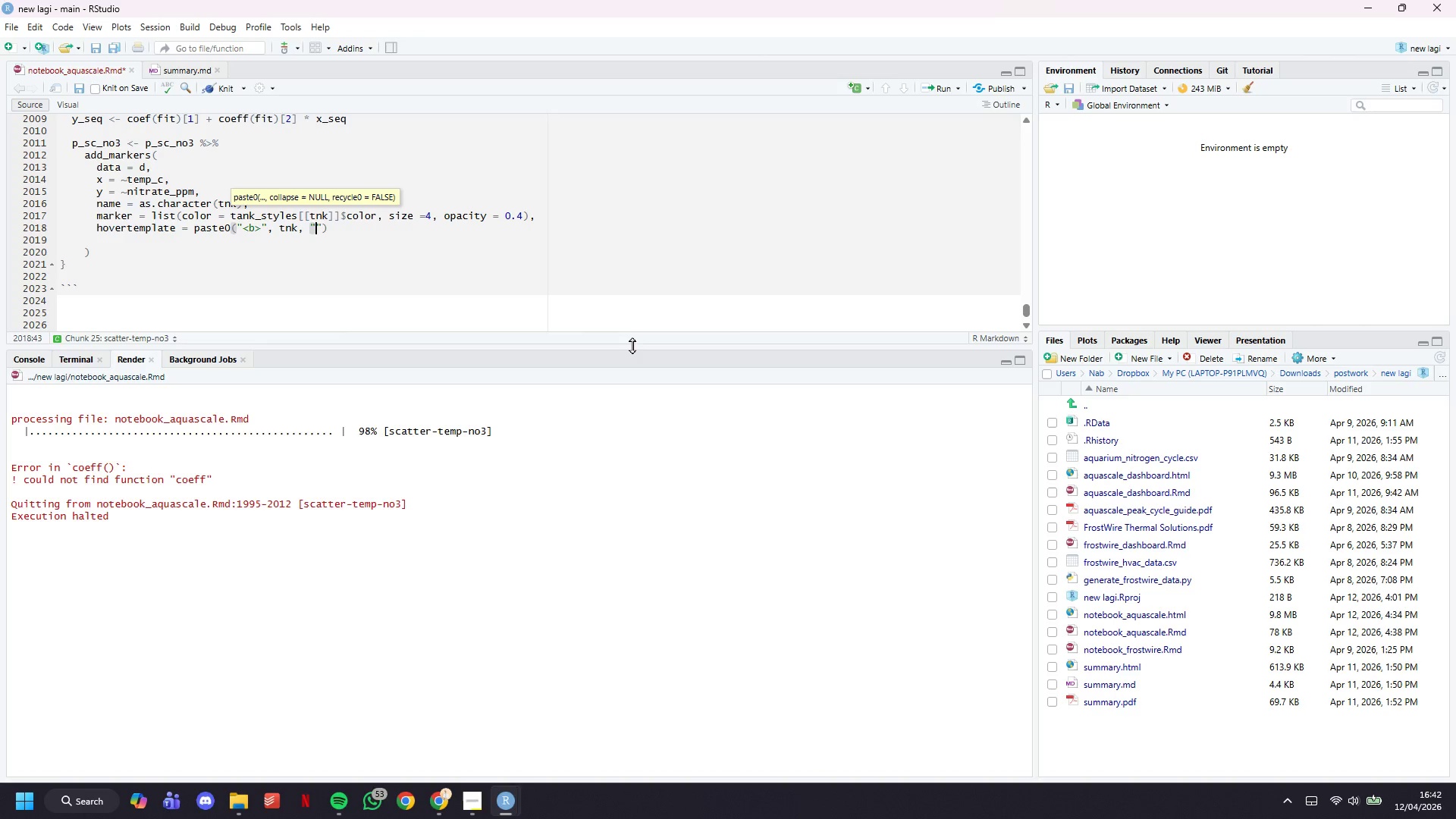 
 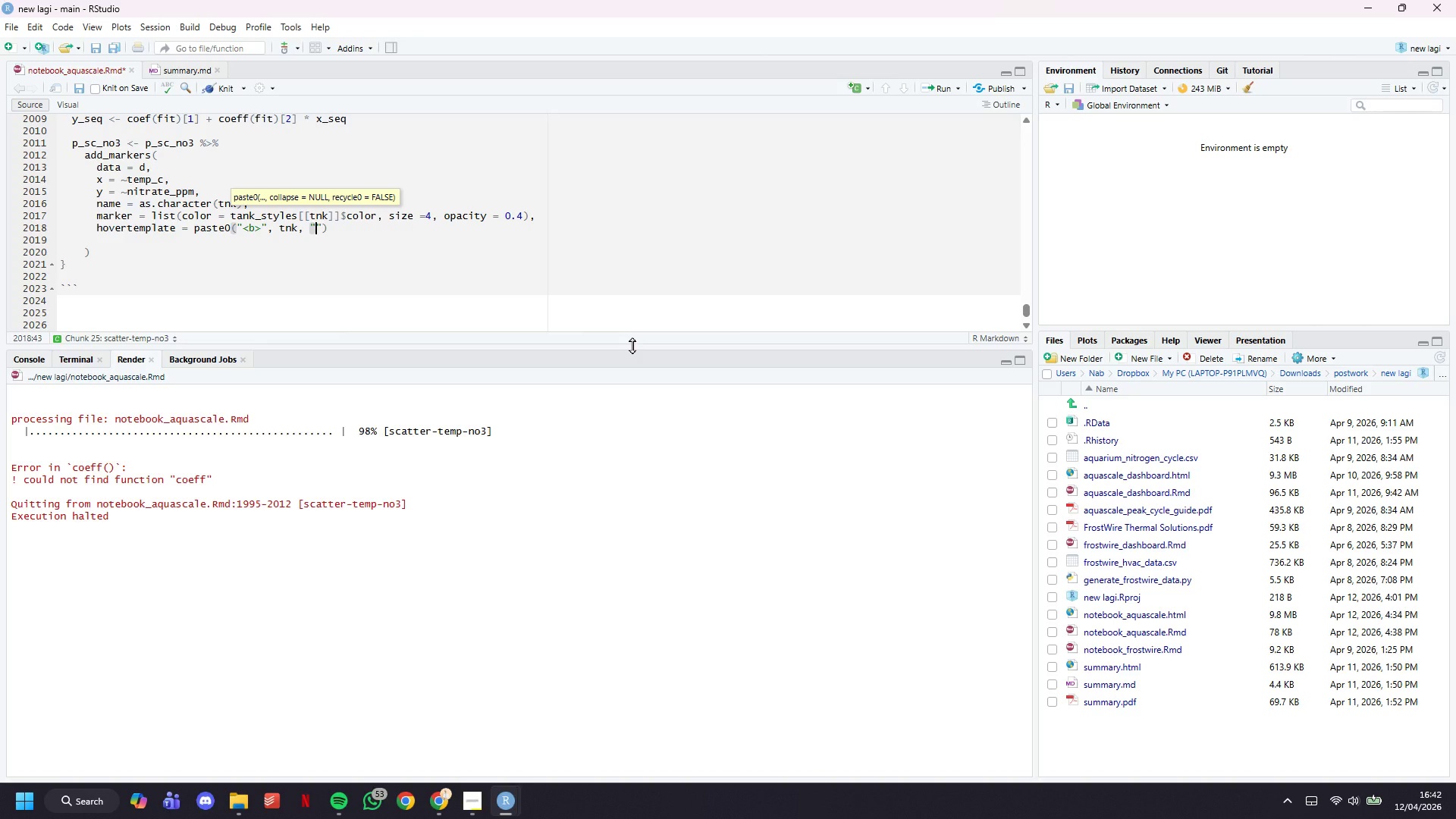 
key(ArrowLeft)
 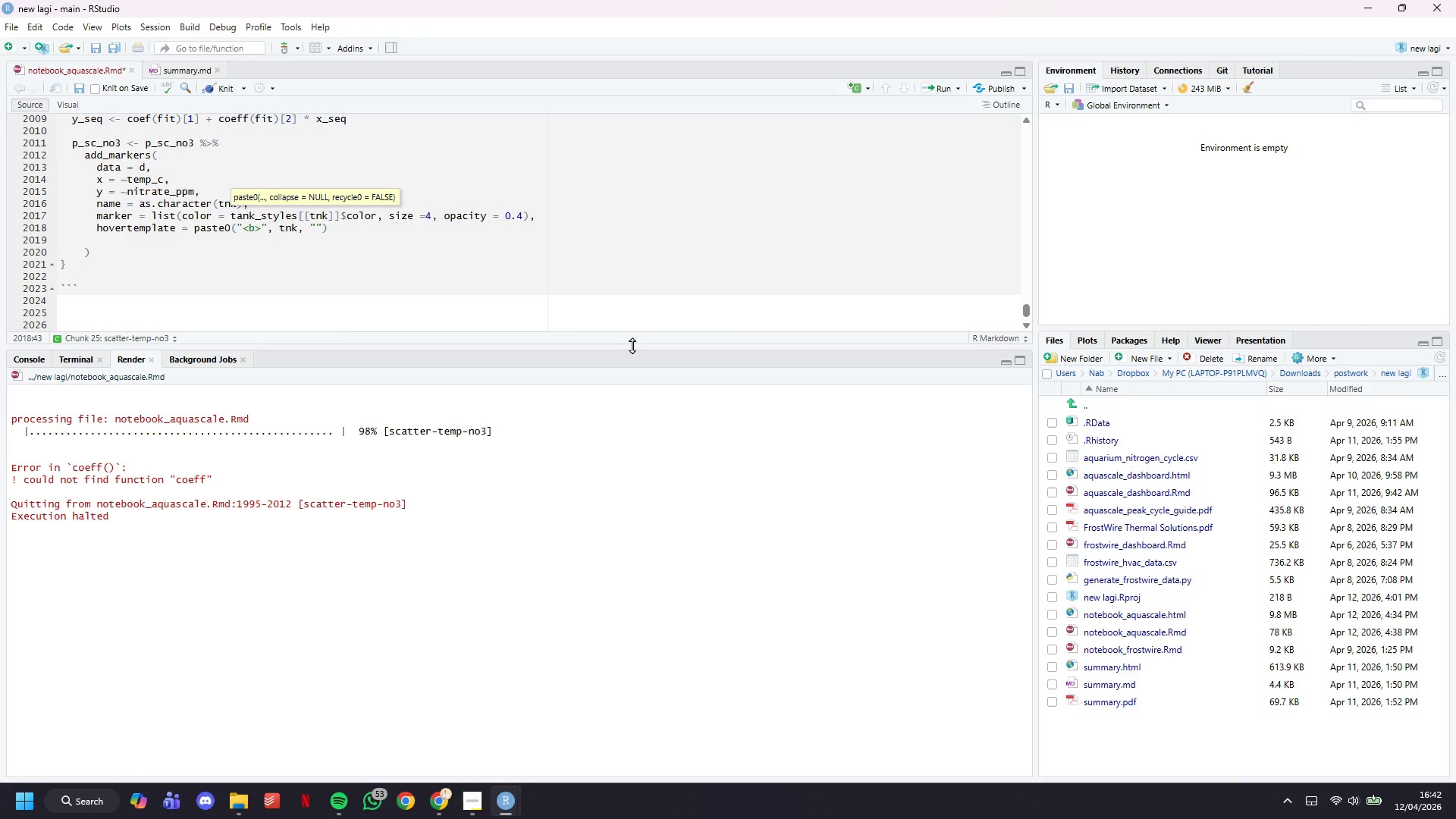 
type(</b><br> Temp: %{})
 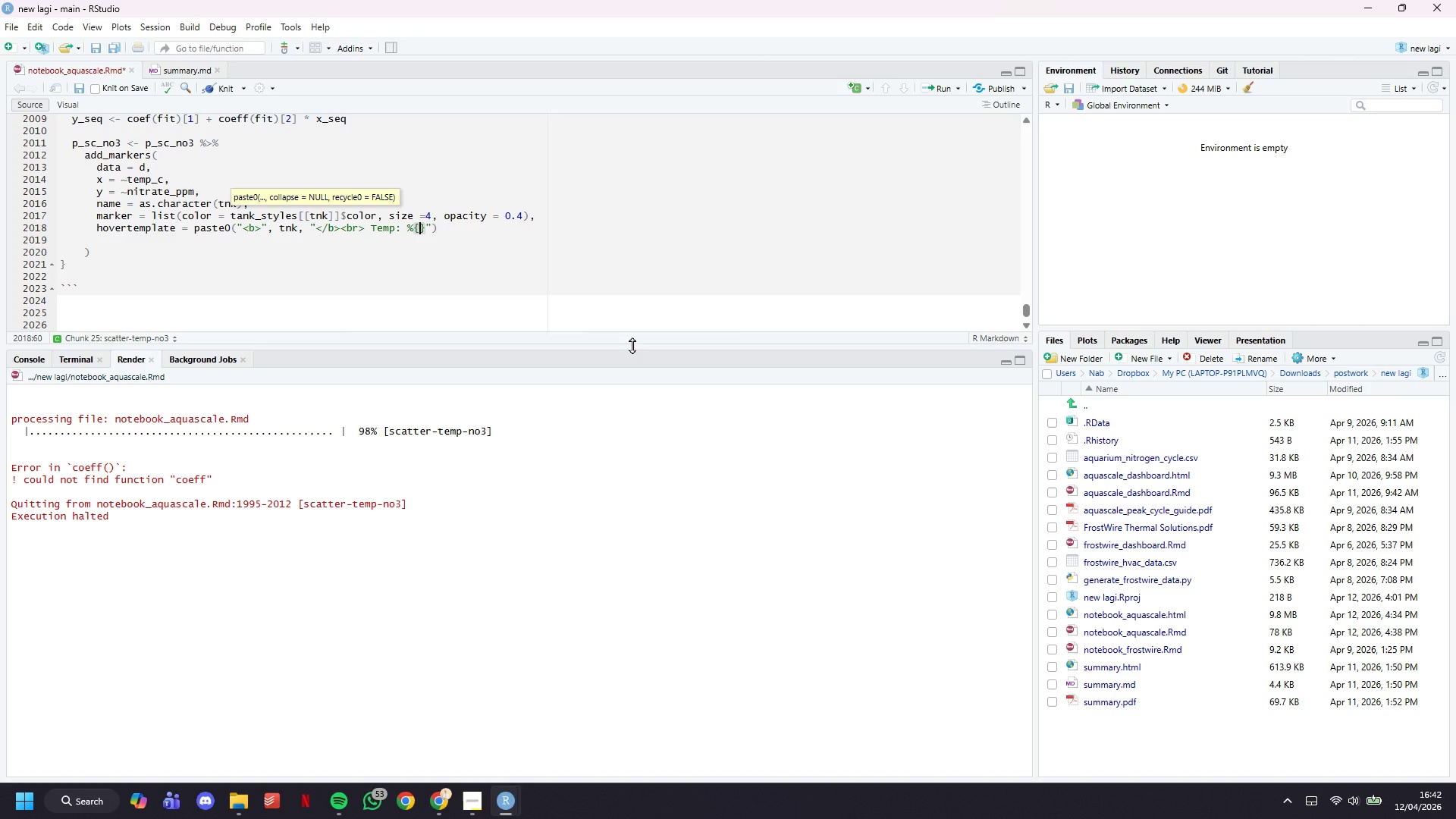 
 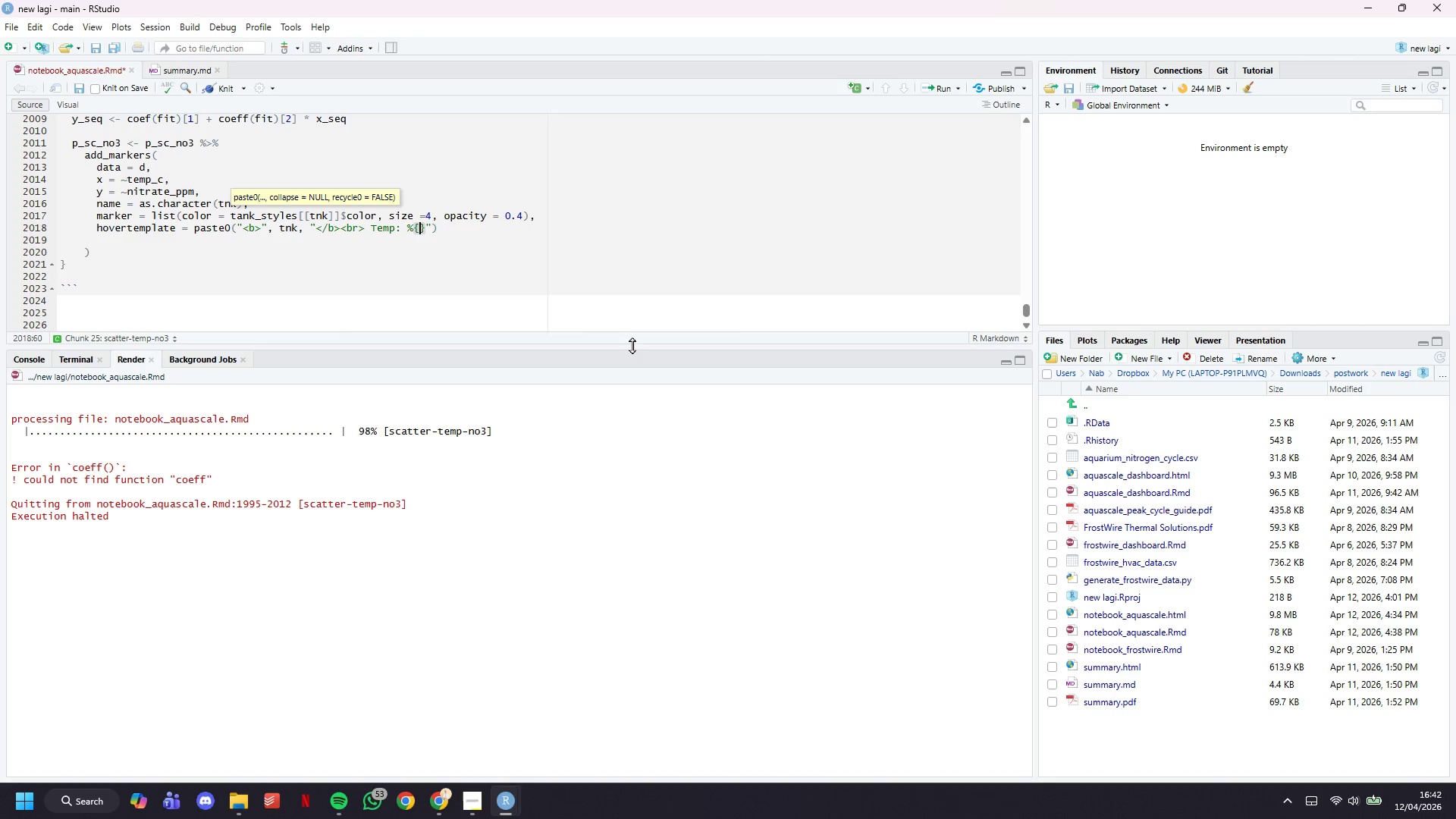 
key(ArrowLeft)
 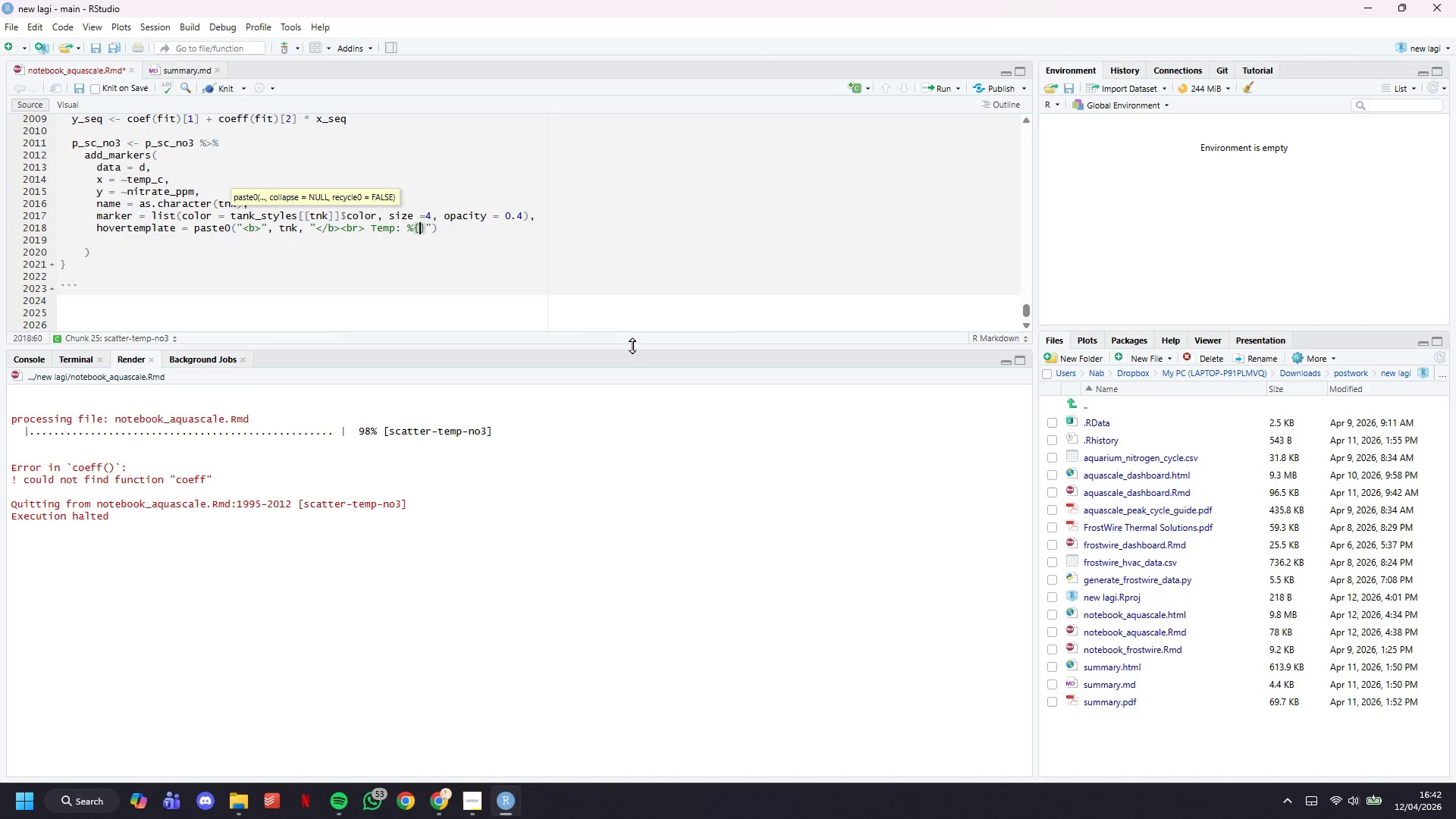 
type(x:.1f)
 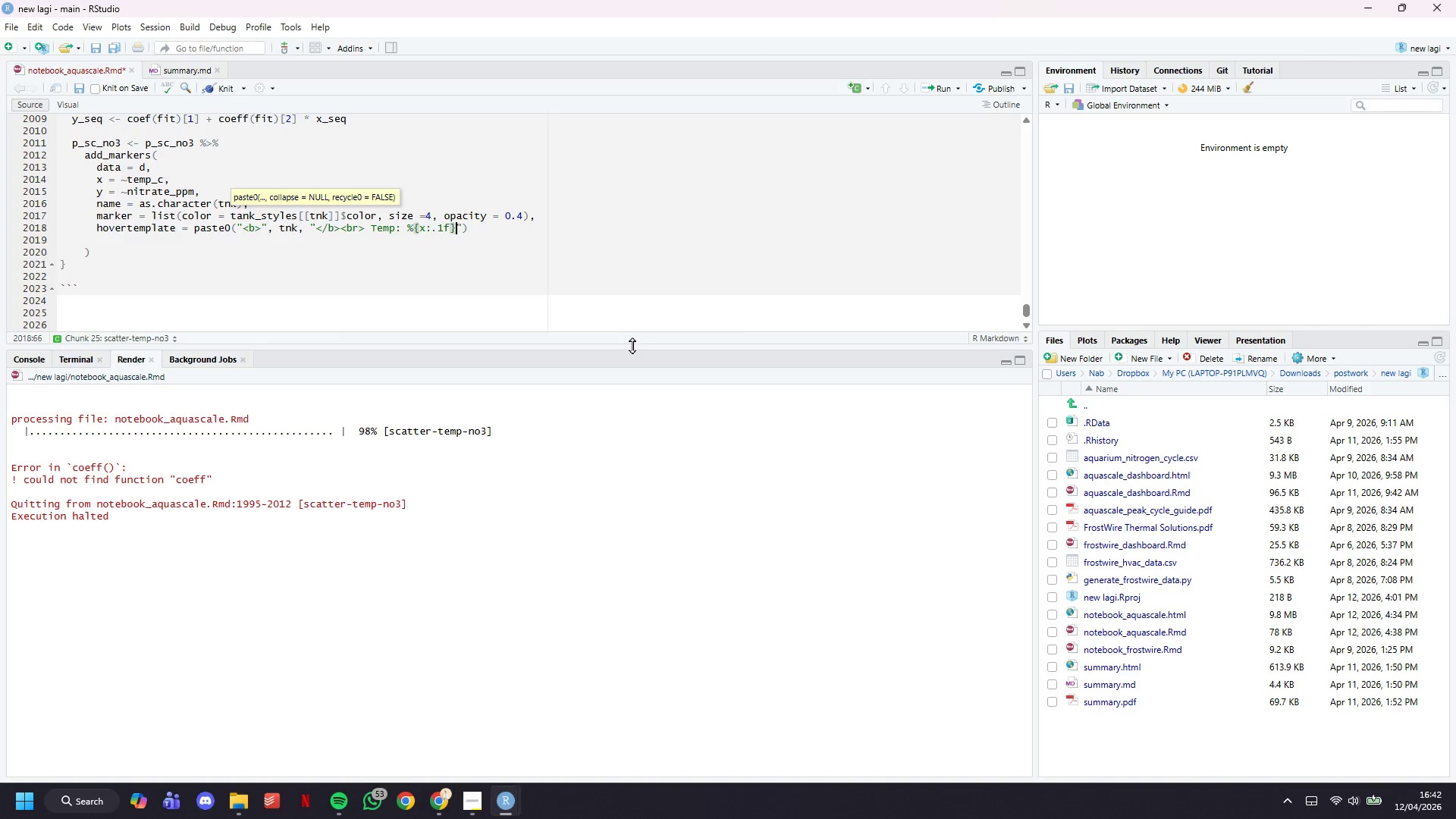 
 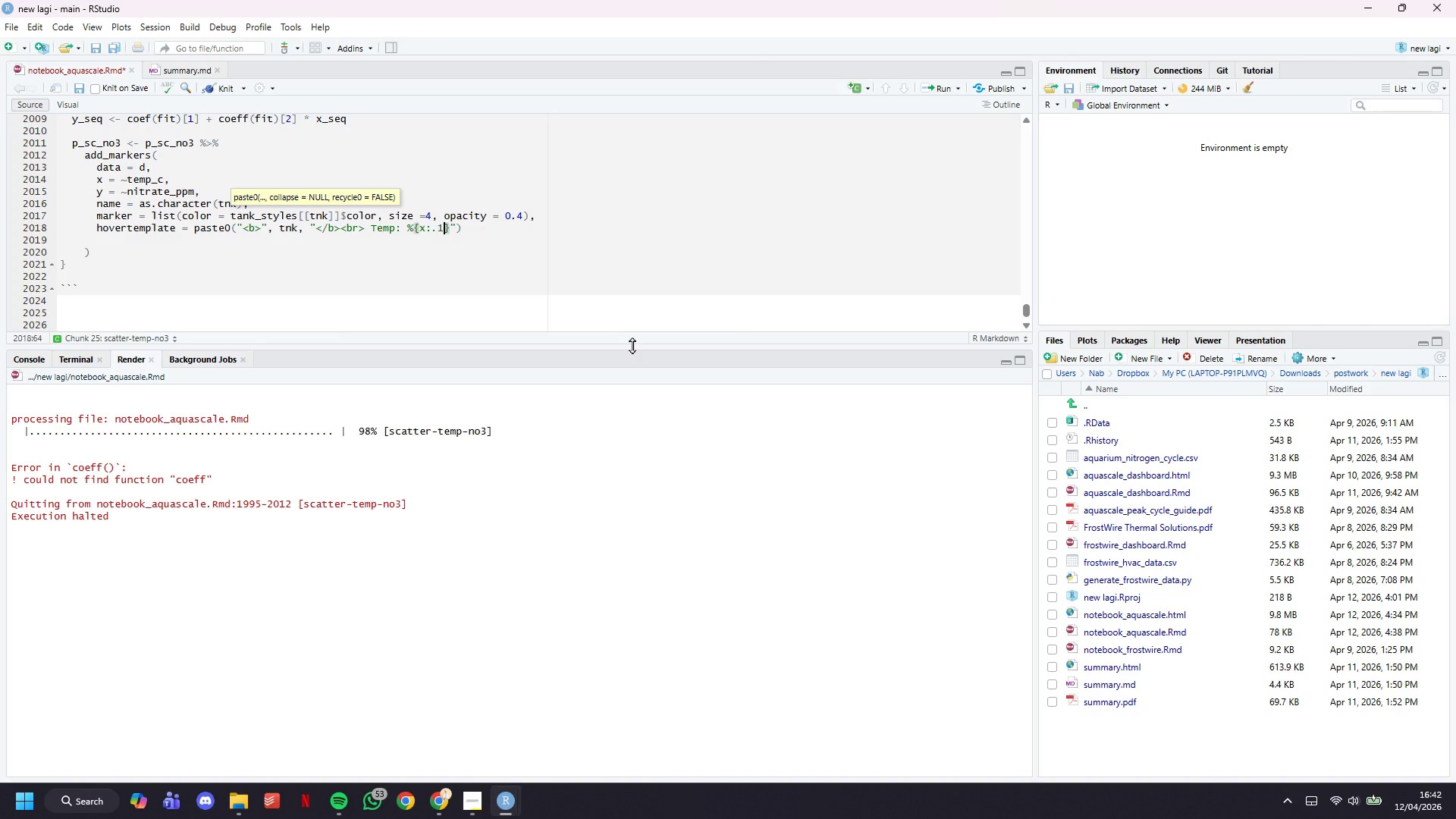 
key(ArrowRight)
 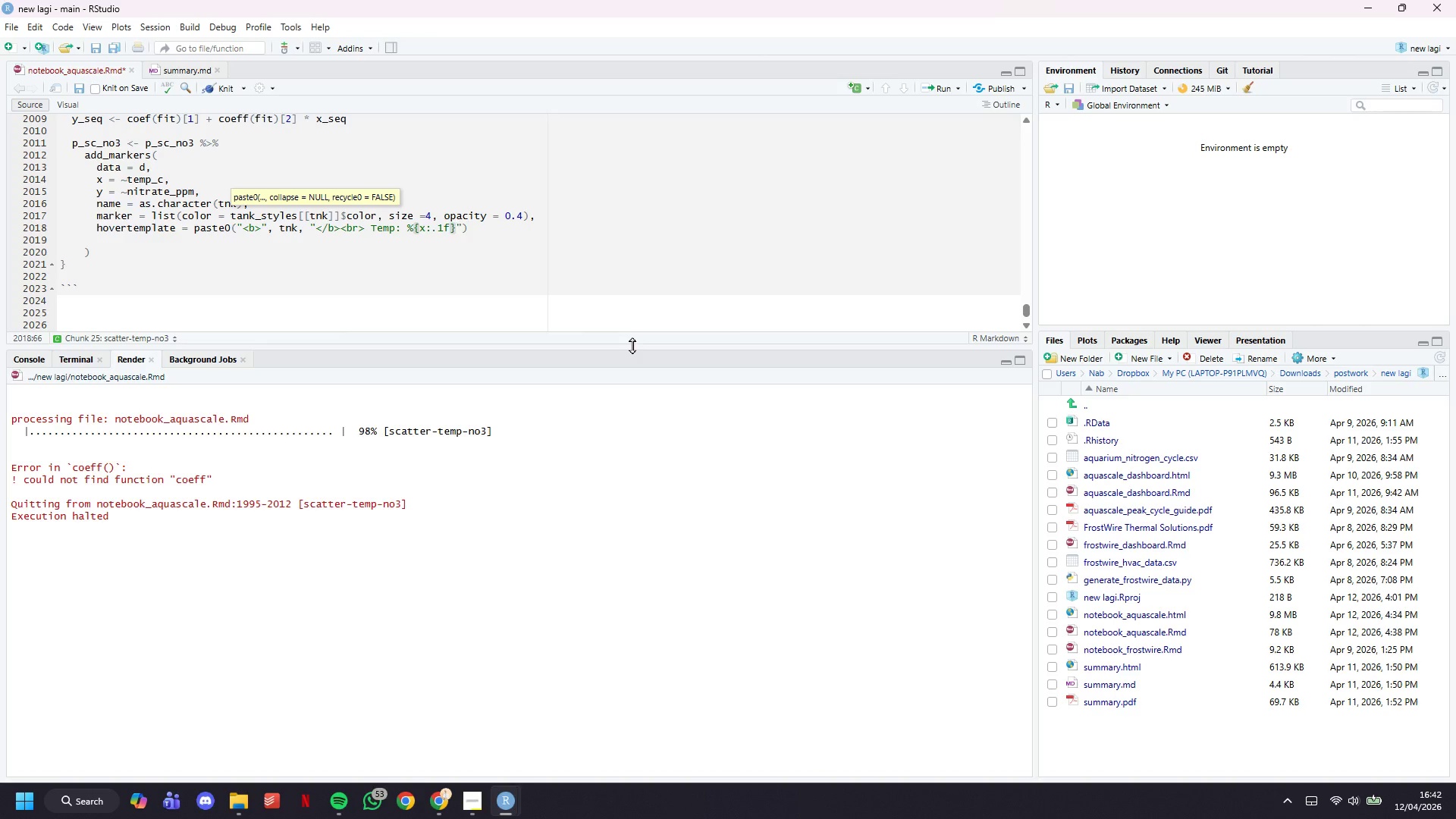 
key(Meta+MetaLeft)
 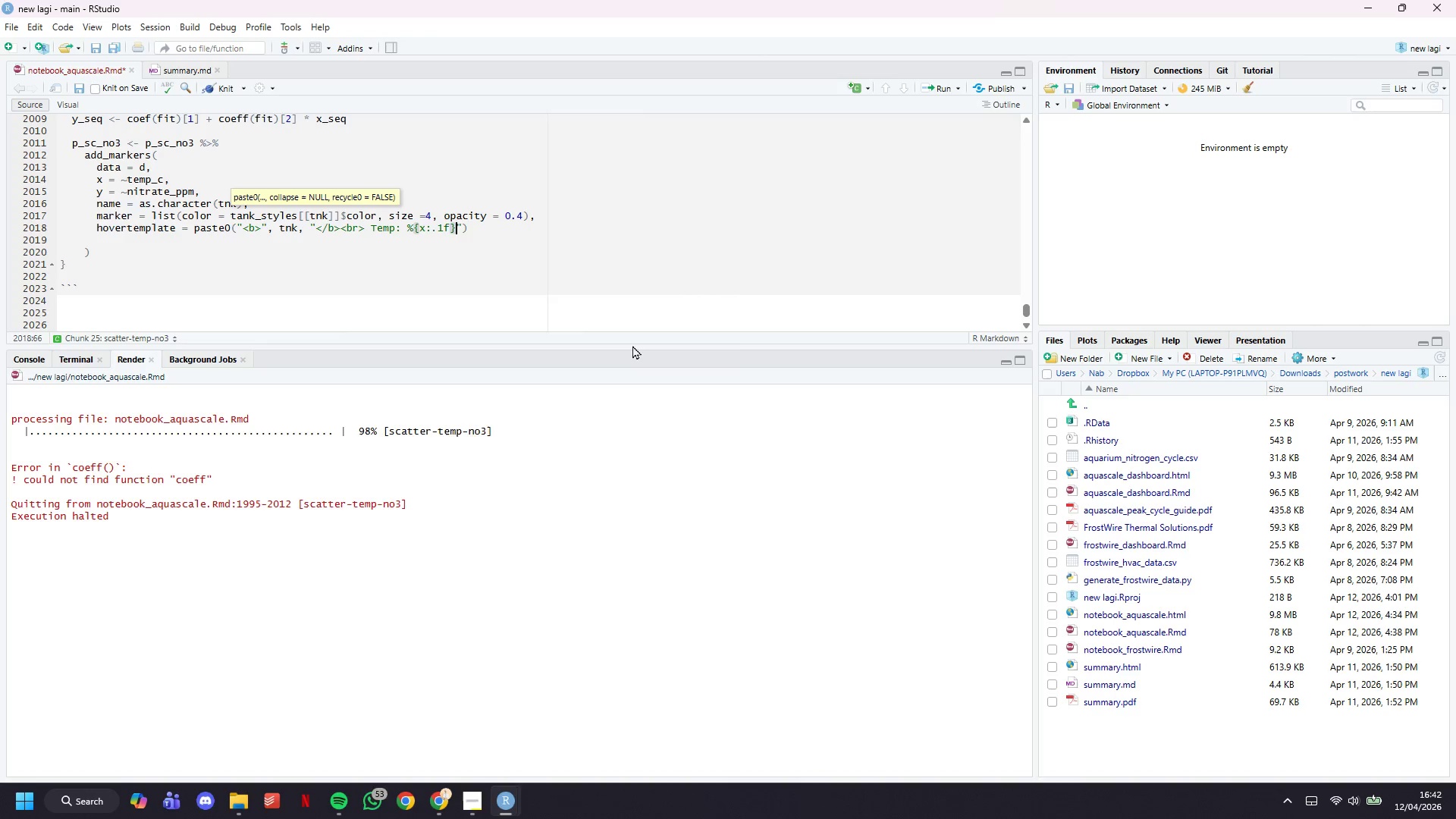 
key(Meta+Period)
 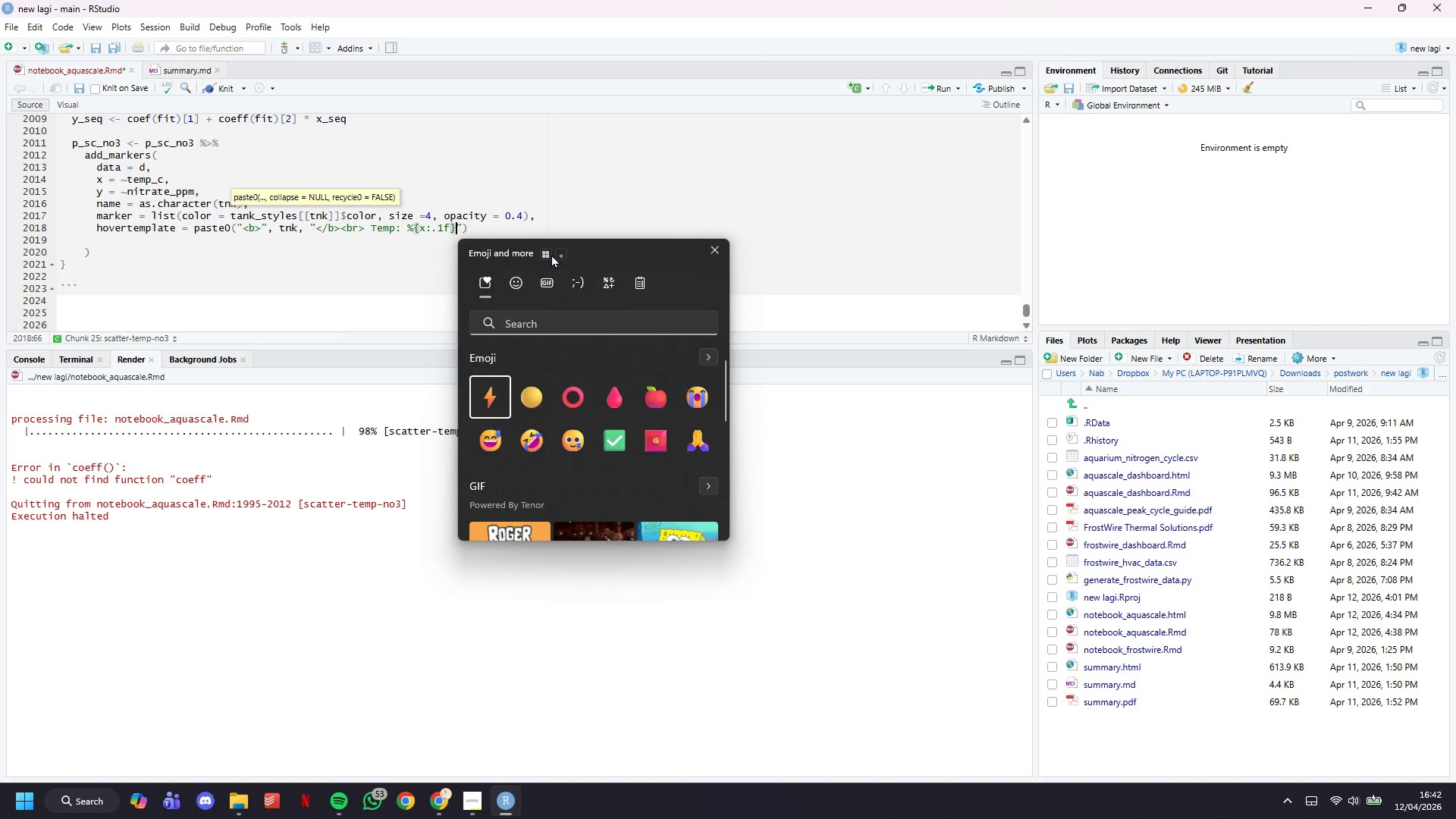 
left_click([613, 277])
 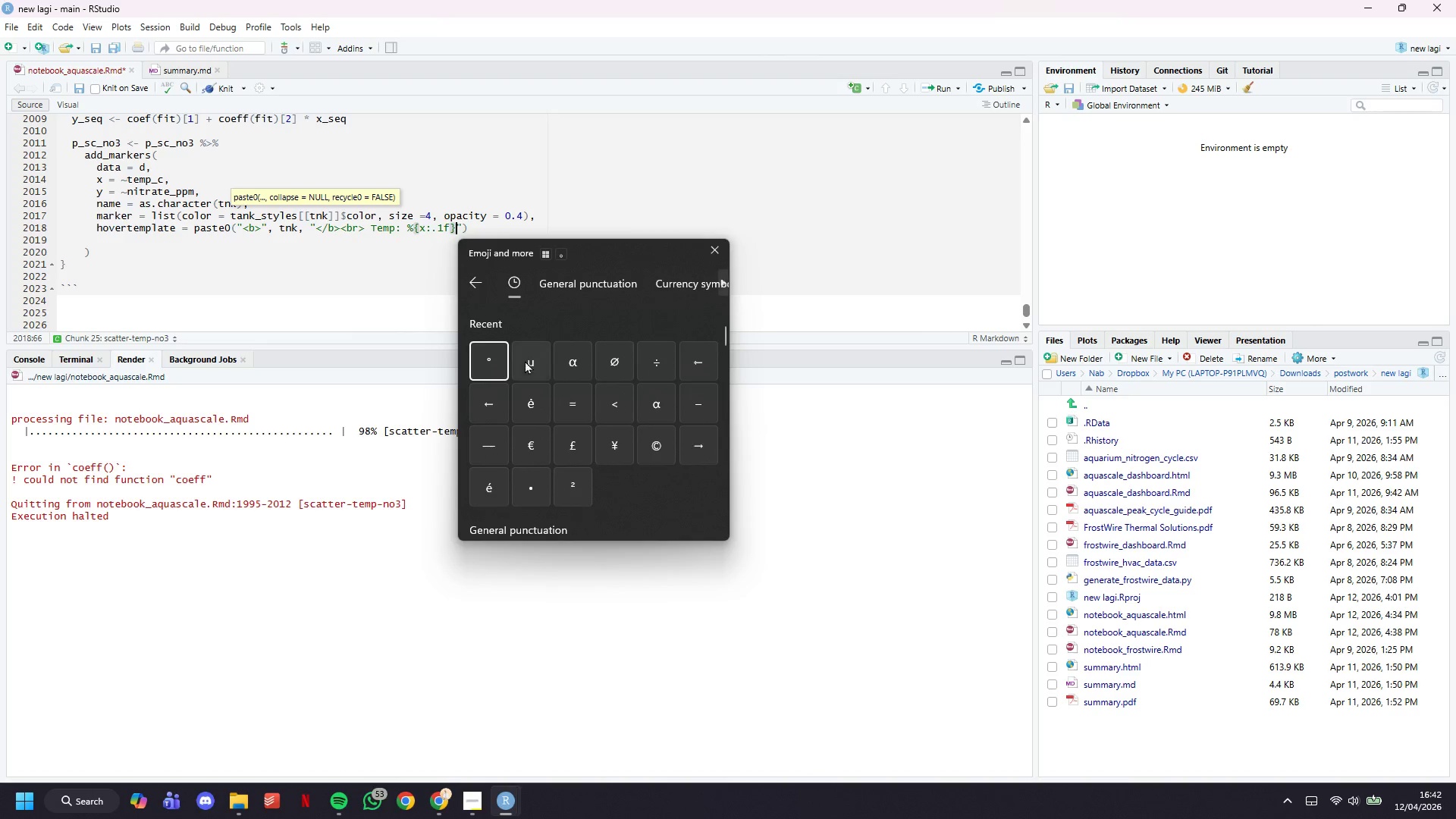 
left_click([488, 350])
 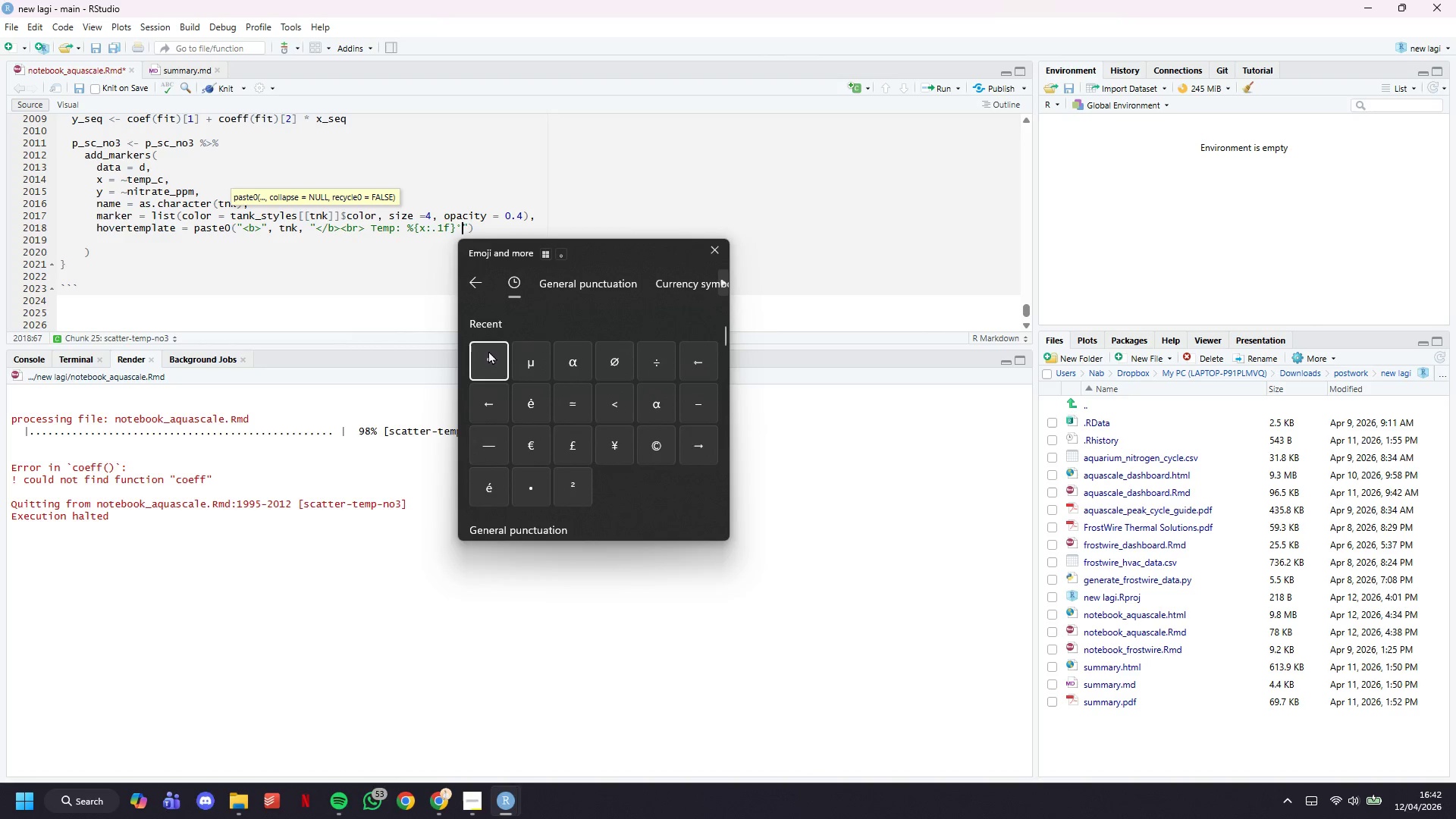 
type(C<br>NO3: %{})
 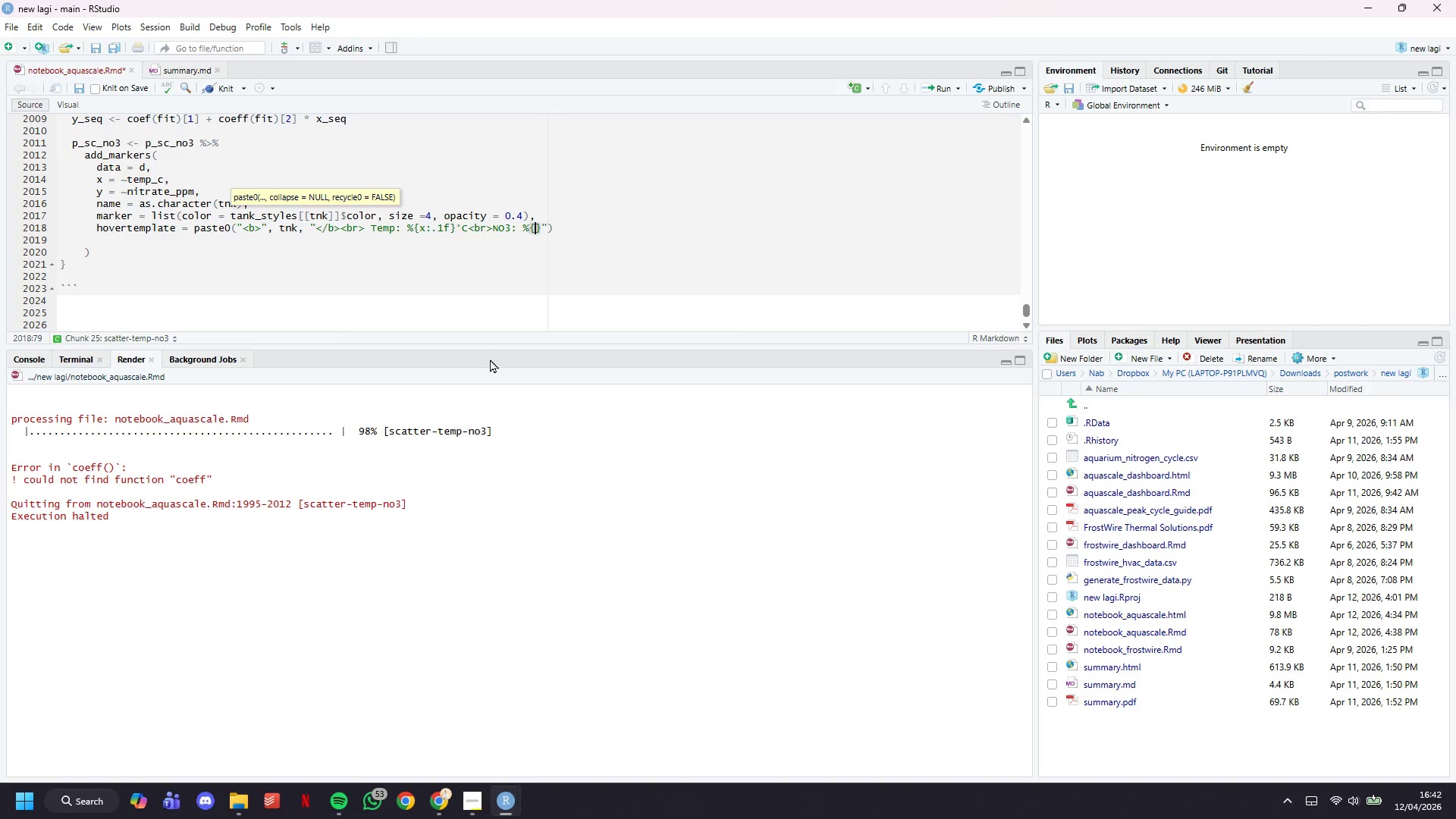 
 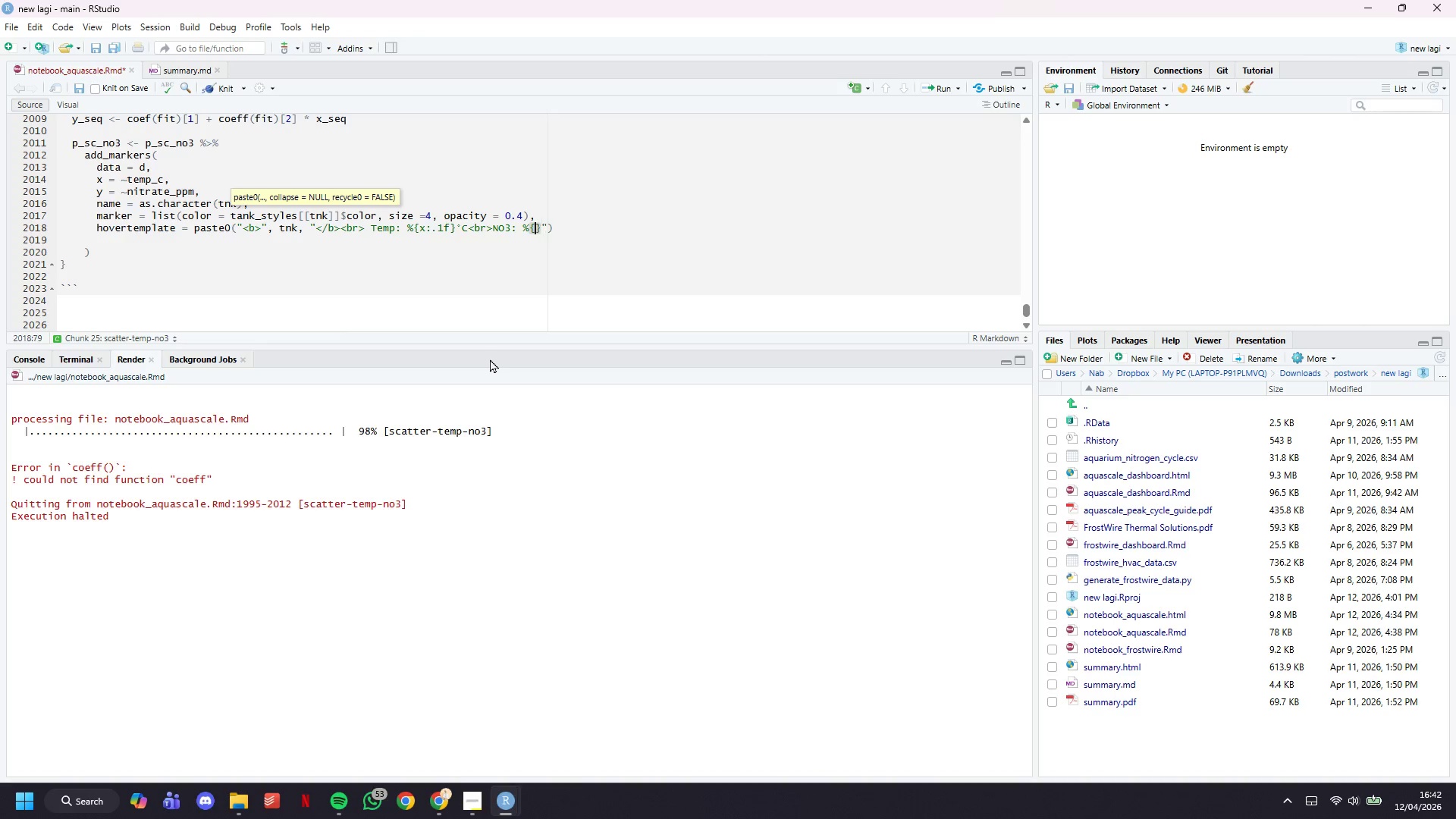 
key(ArrowLeft)
 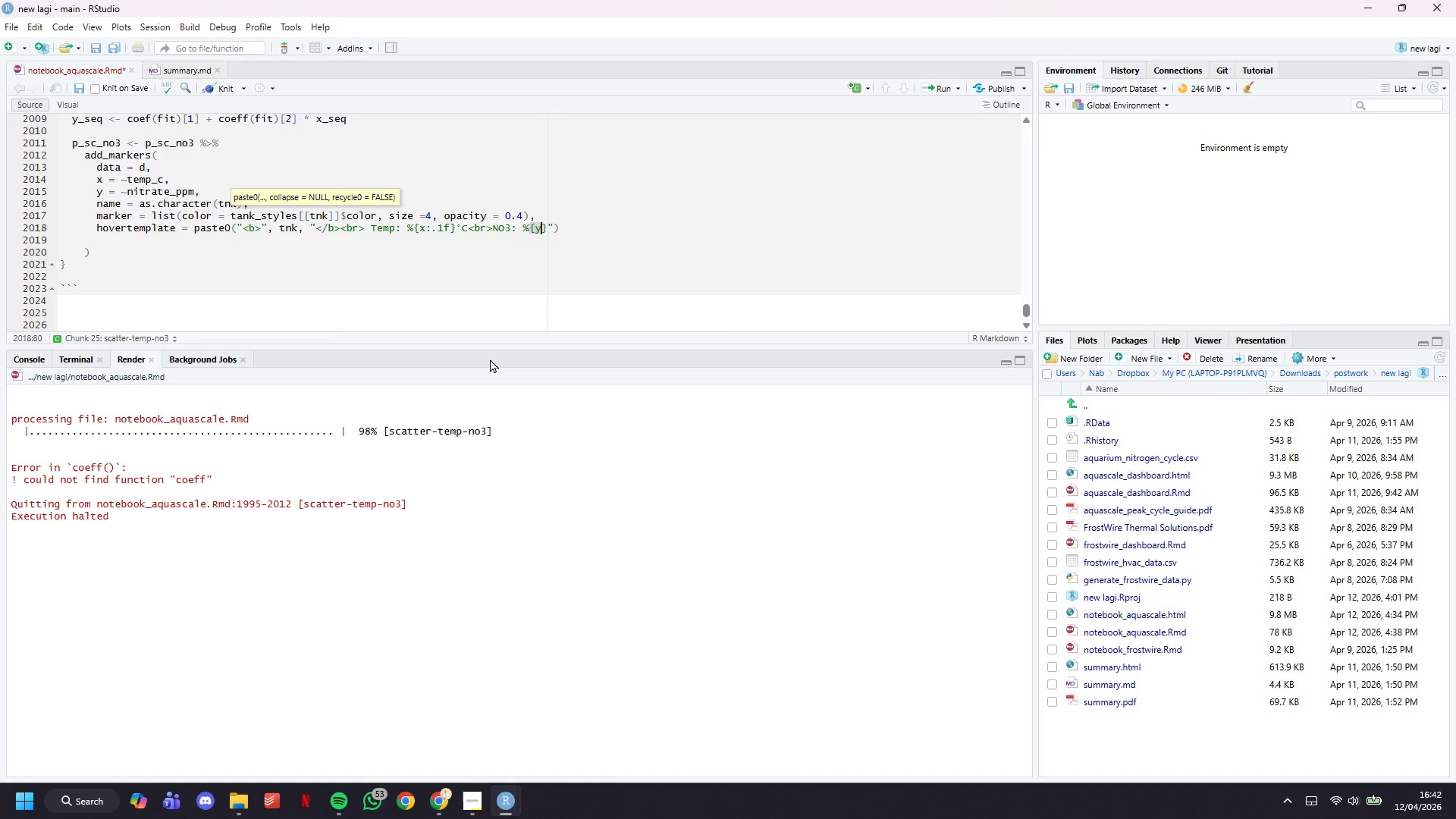 
type(y:.2f)
 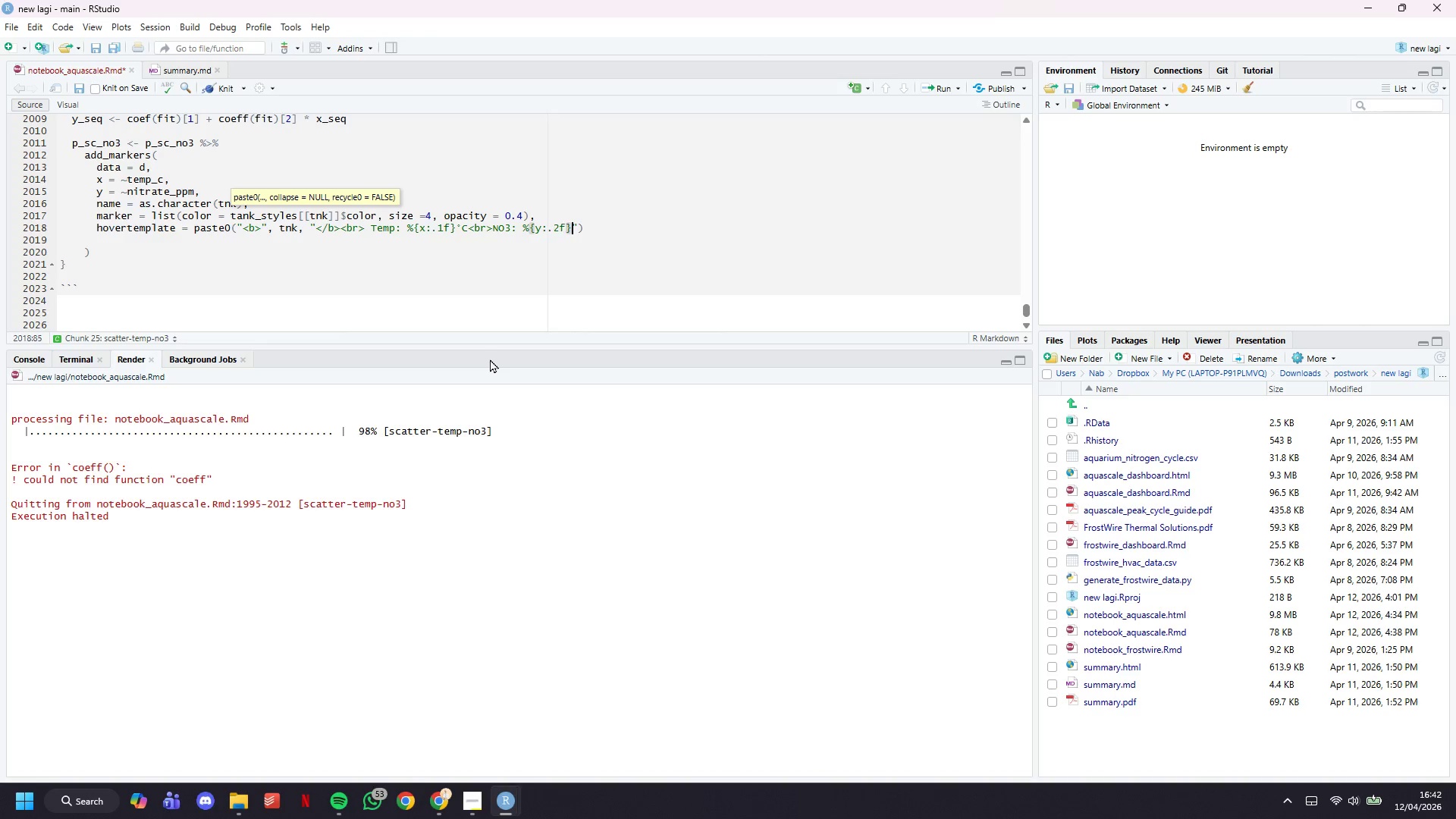 
 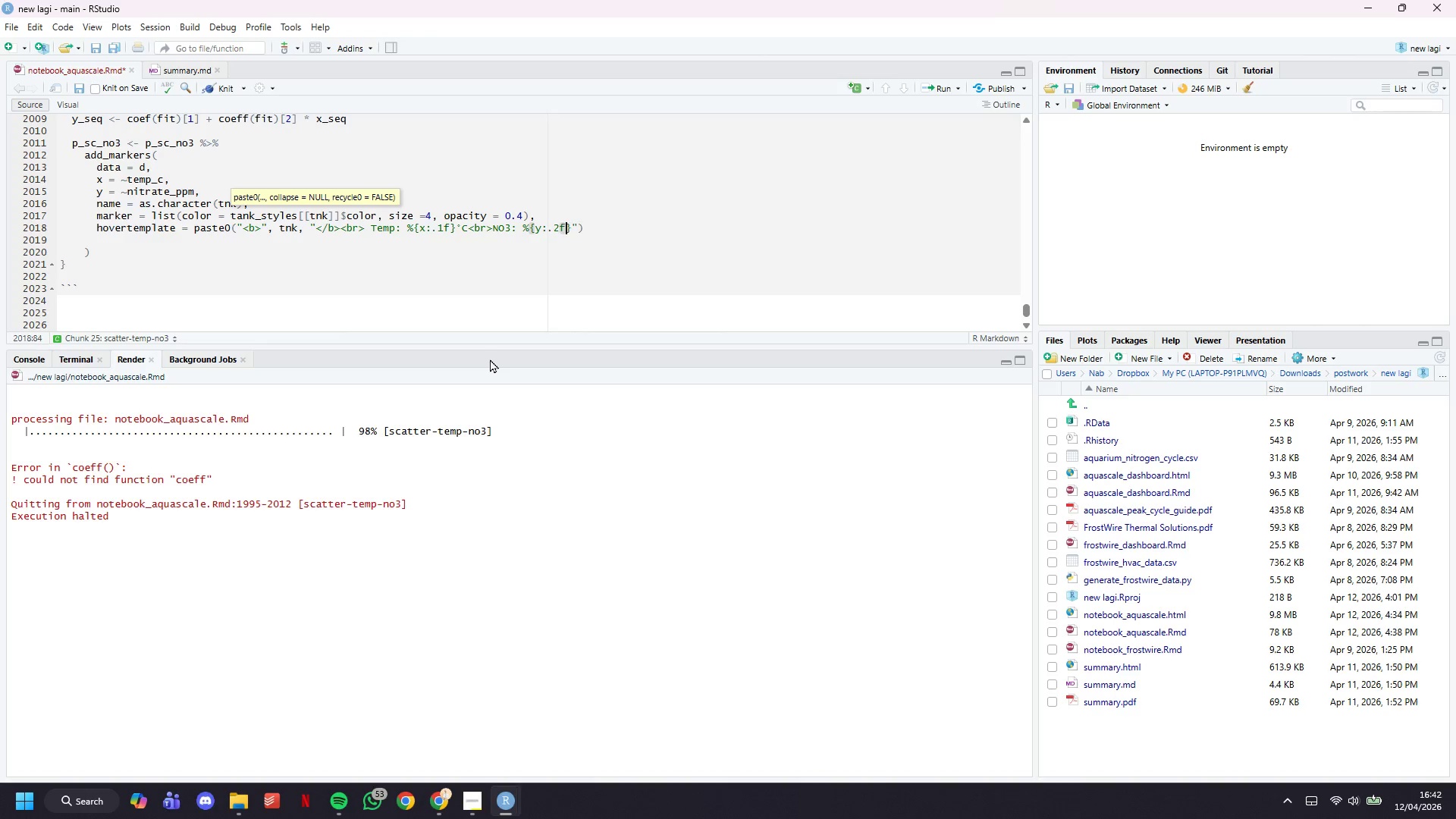 
key(ArrowRight)
 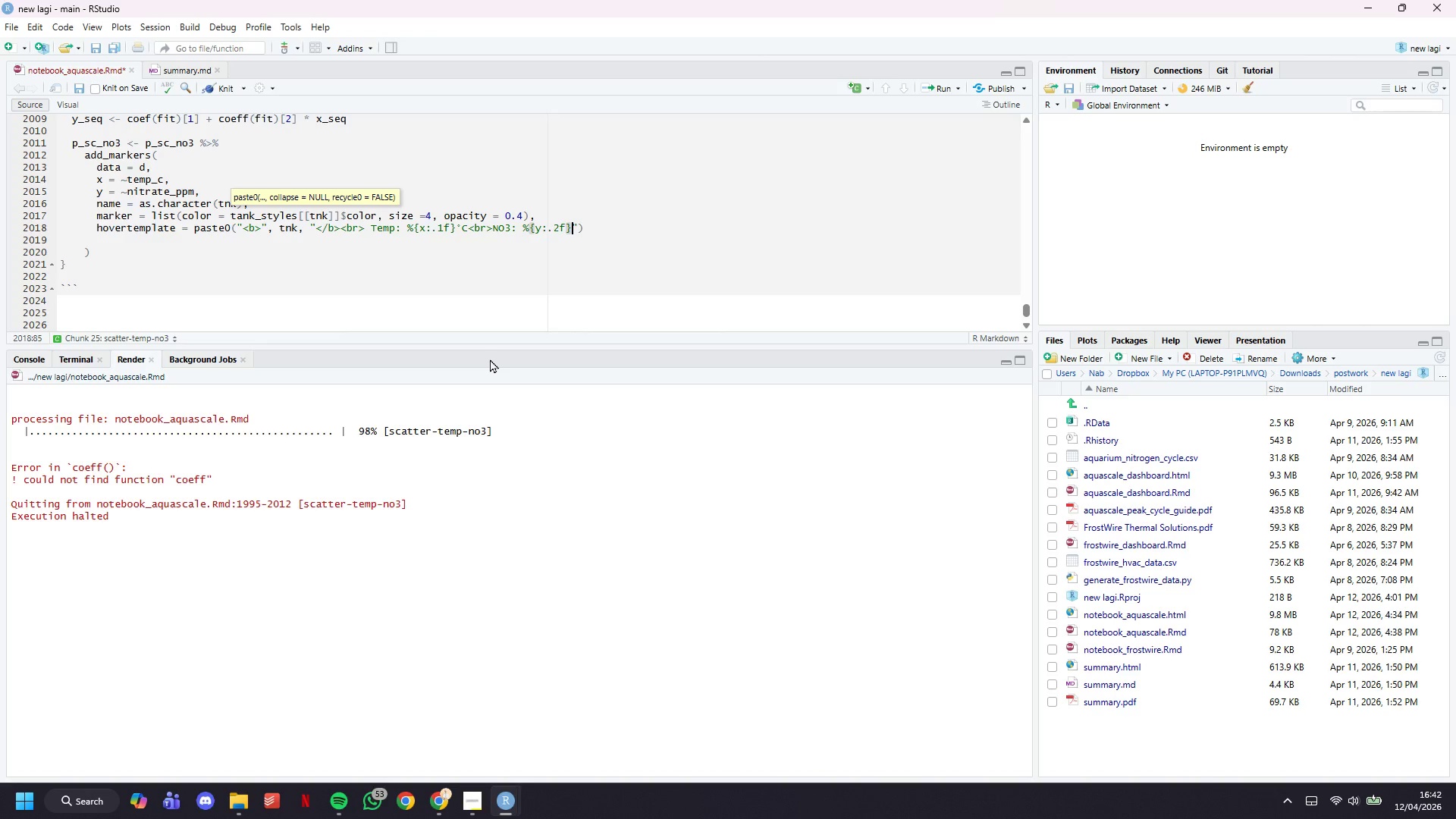 
type( ppm <extra></extra>)
 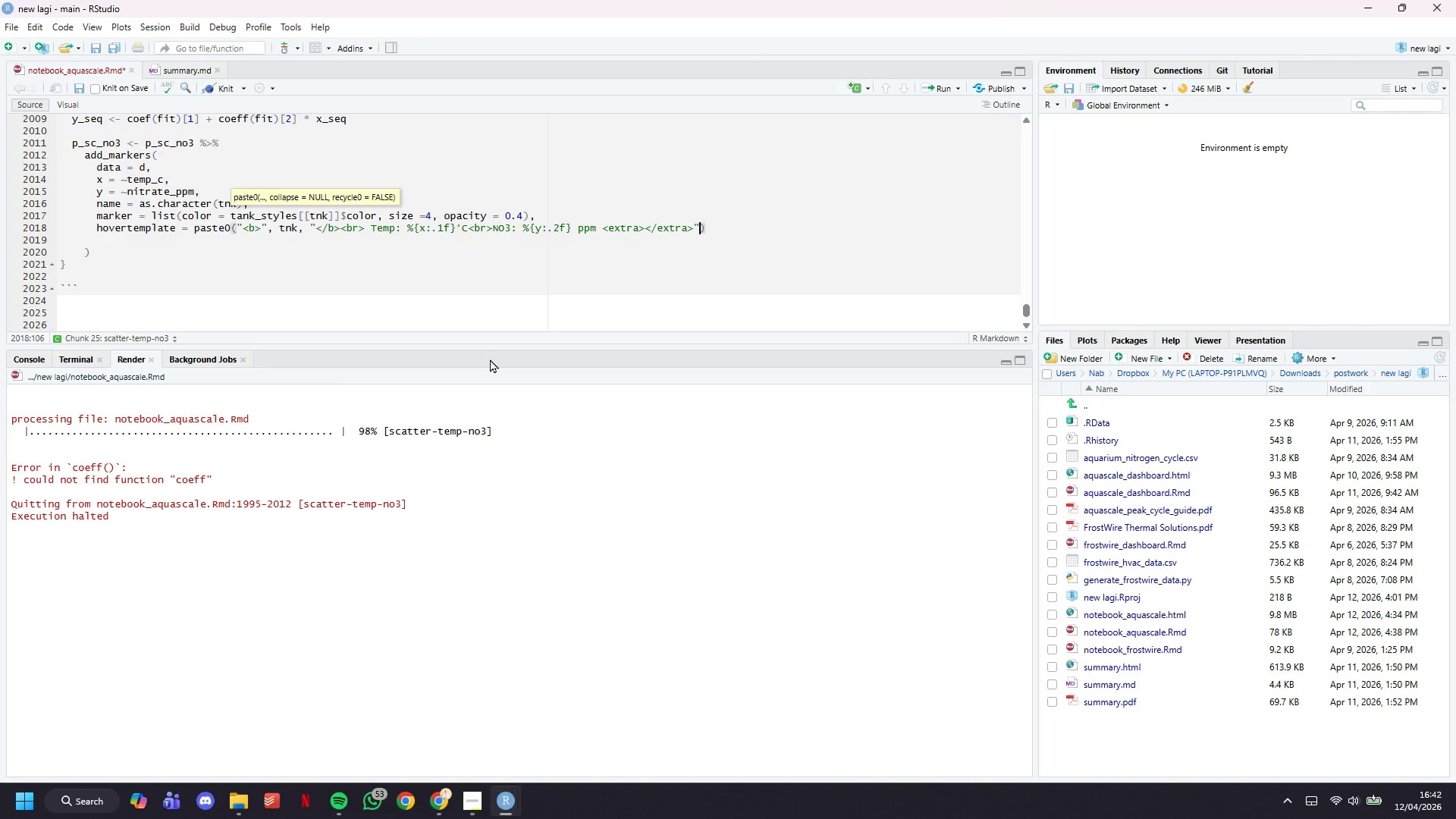 
 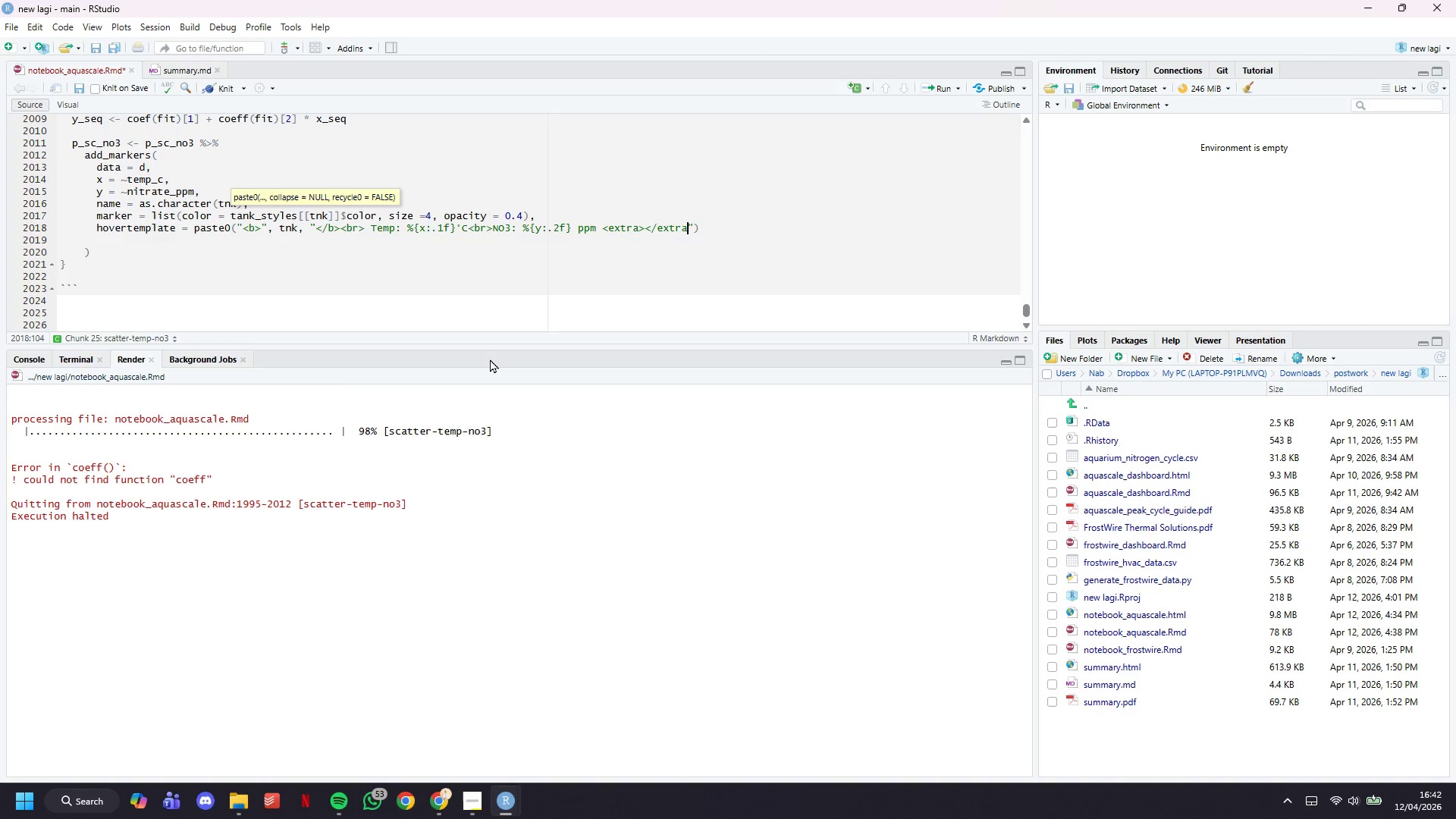 
key(ArrowRight)
 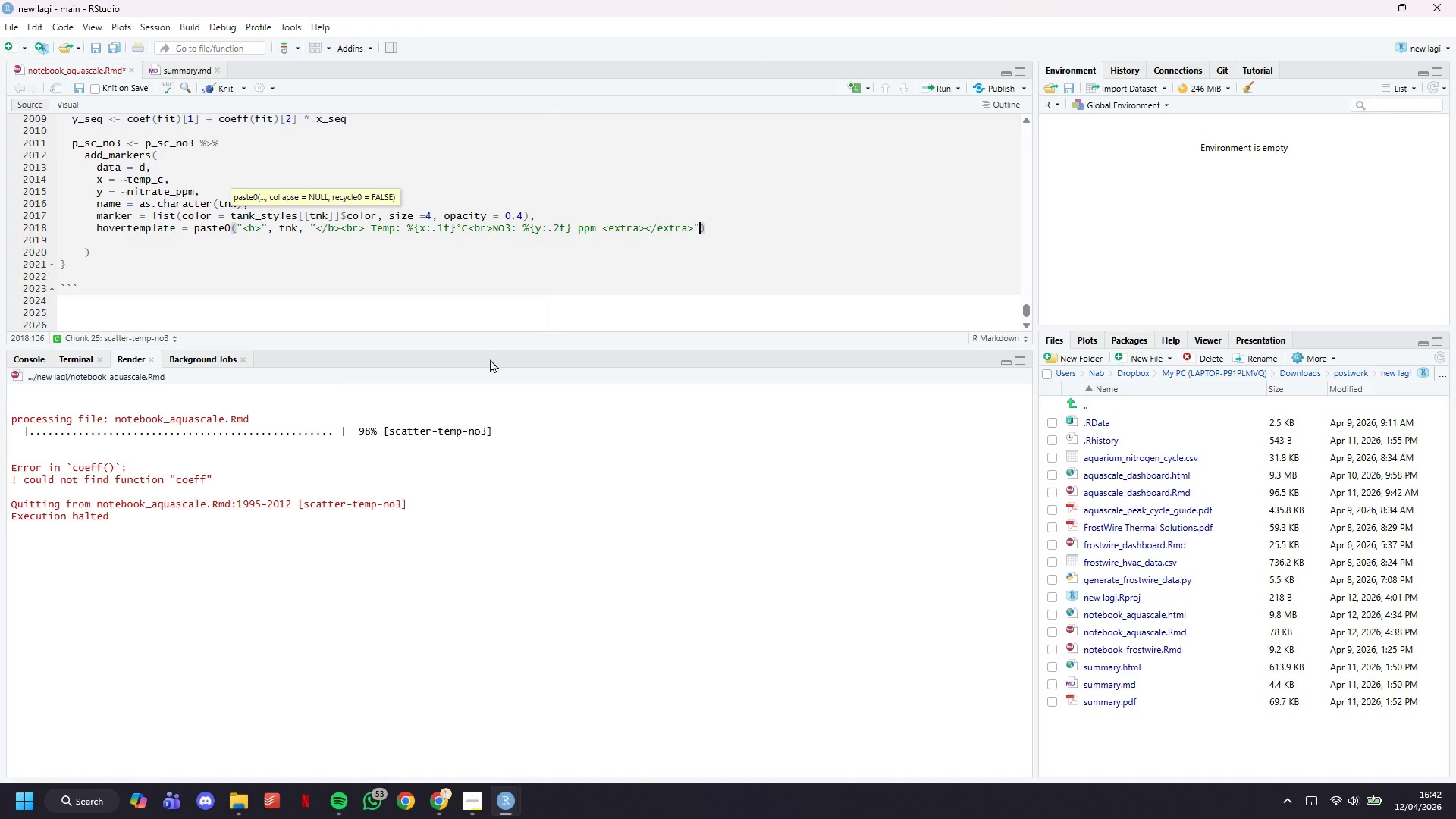 
key(ArrowRight)
 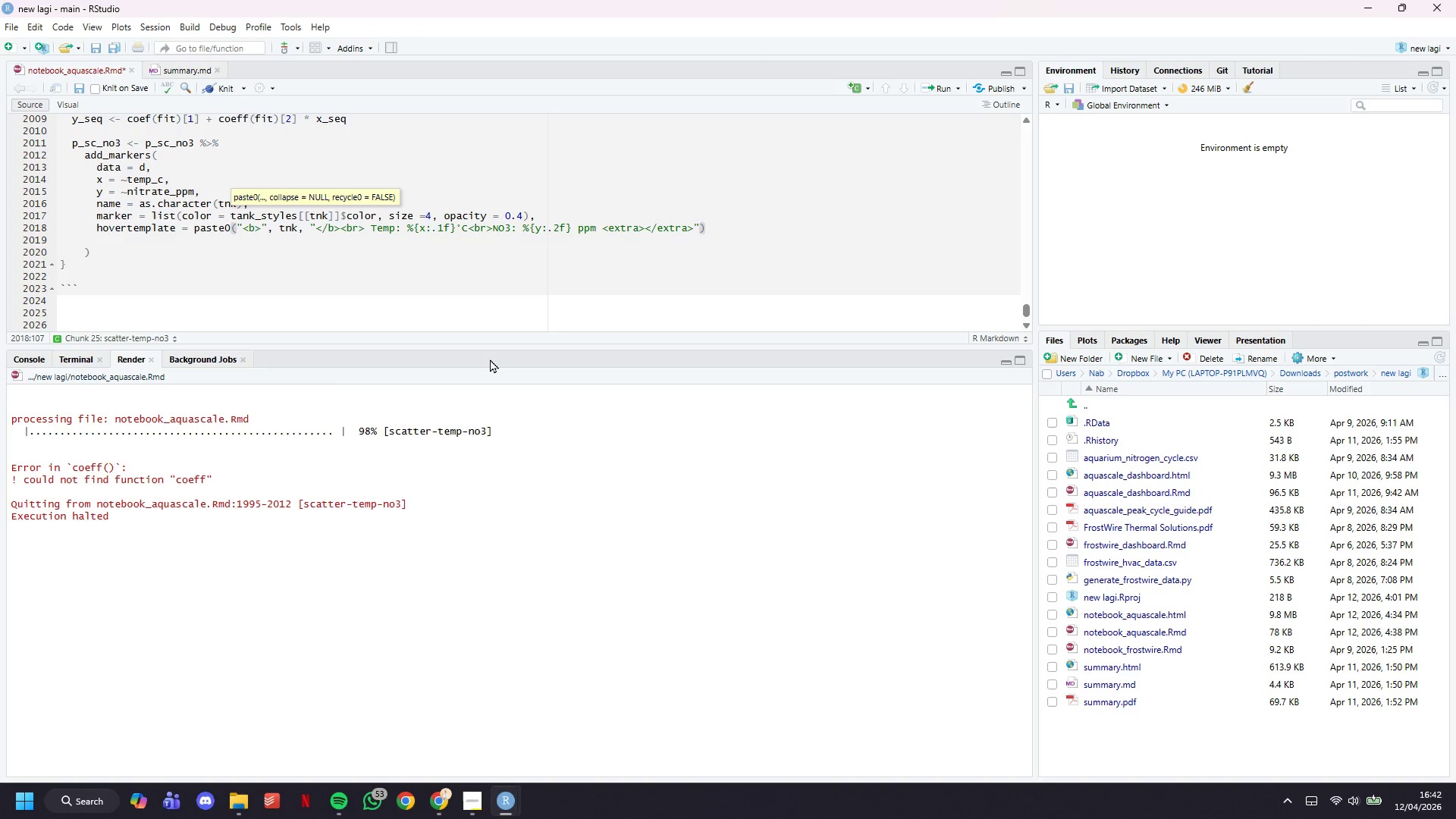 
key(Comma)
 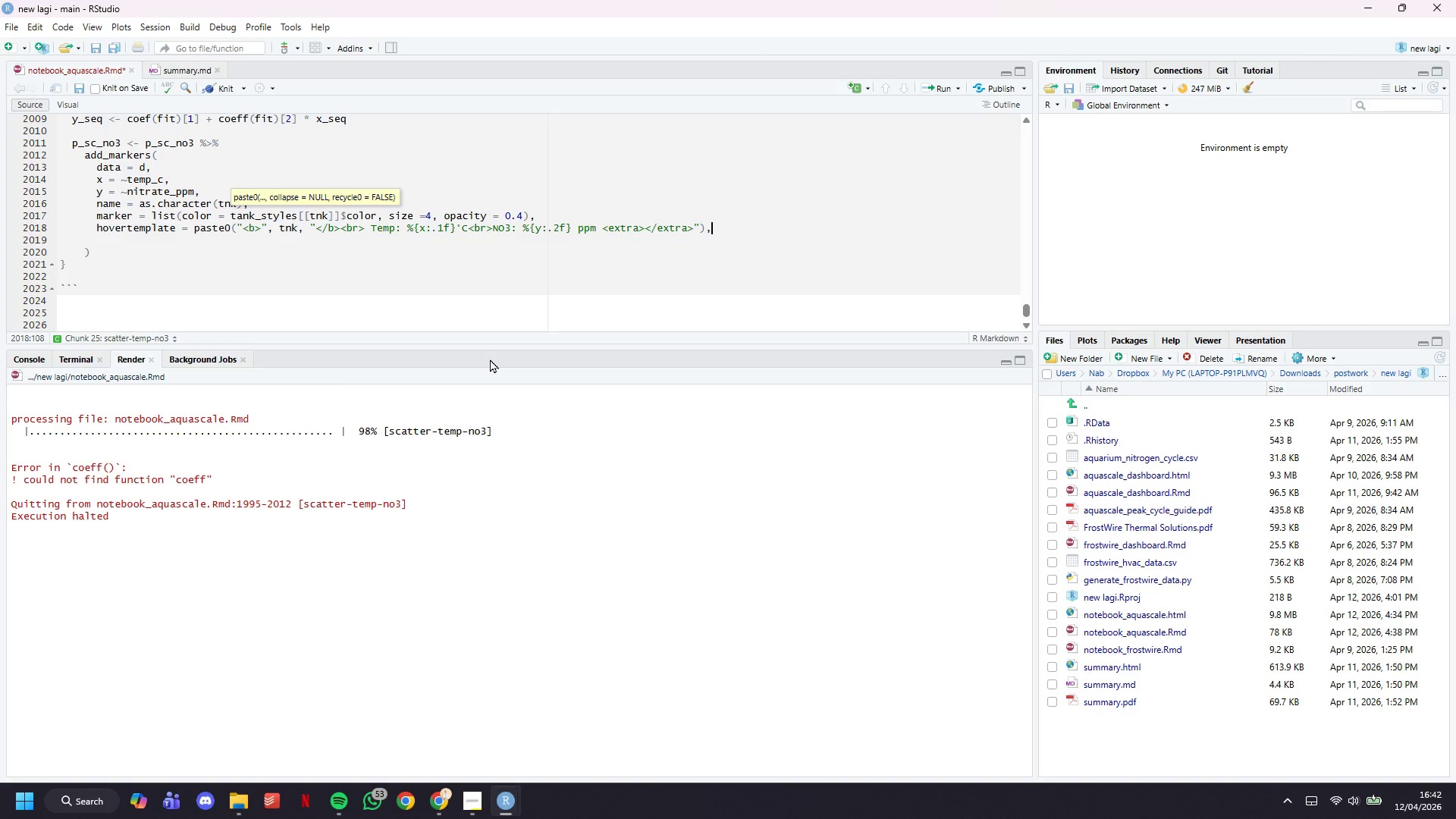 
key(Enter)
 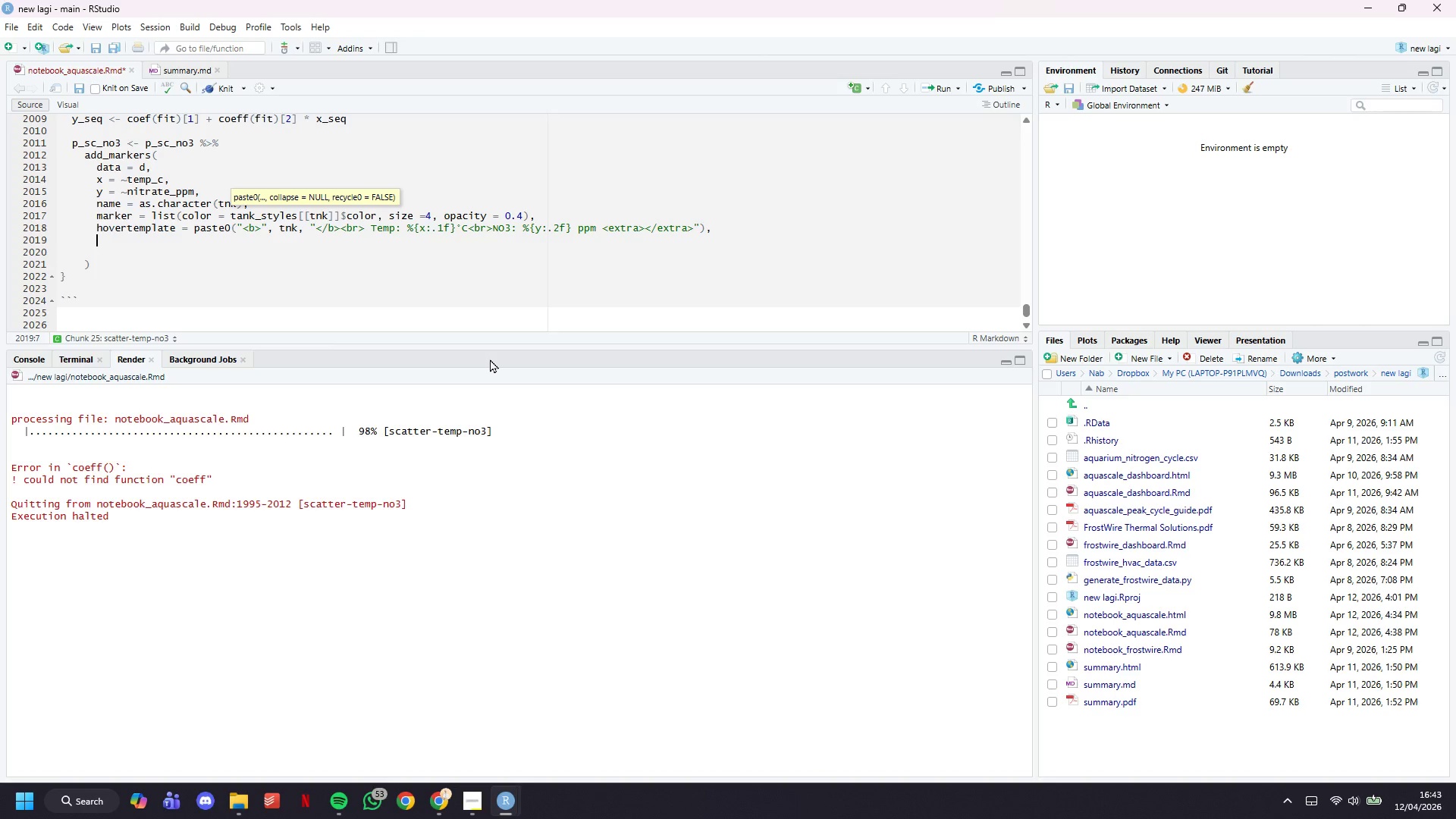 
type(inherit = FALSE)
 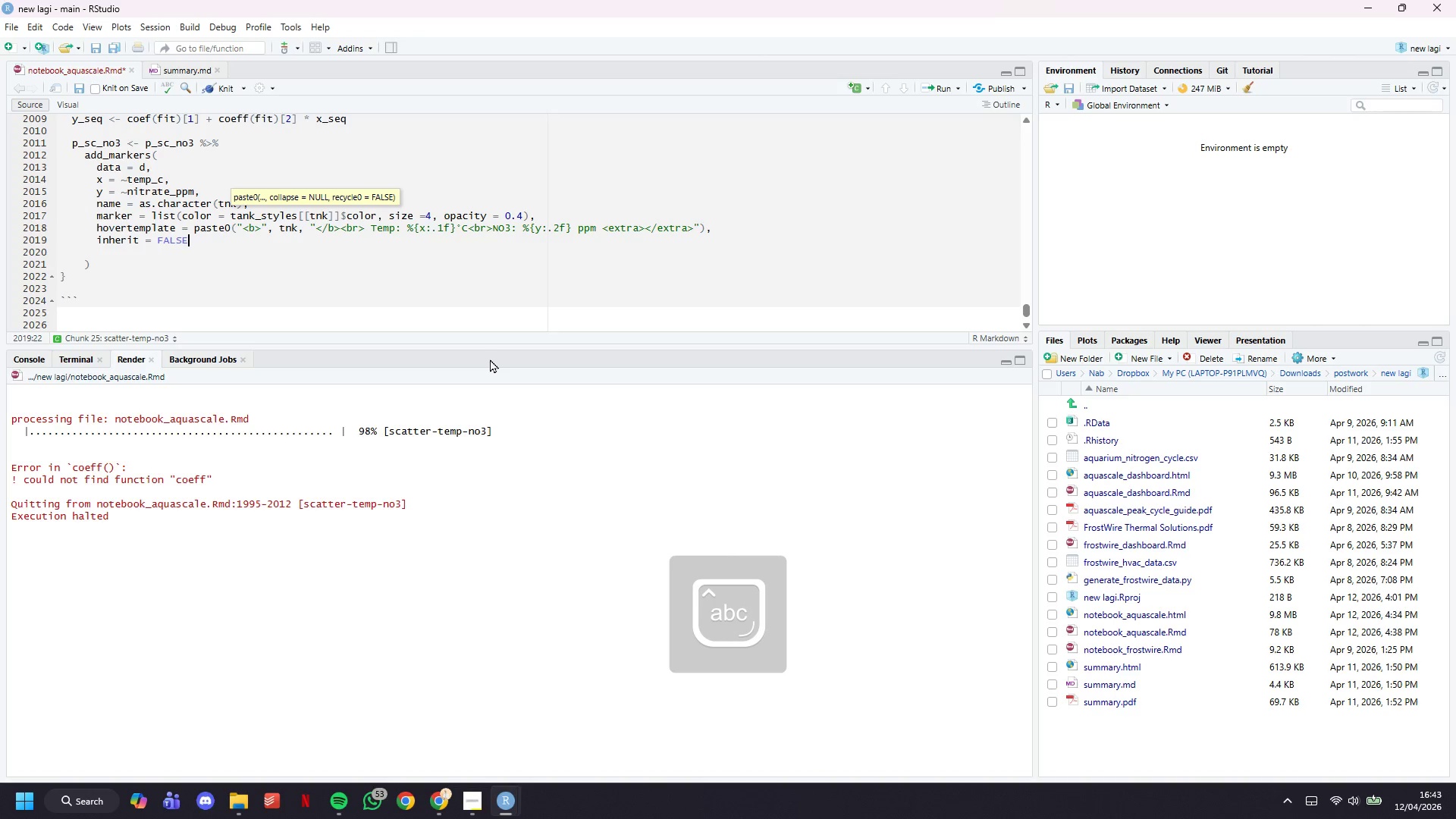 
key(ArrowDown)
 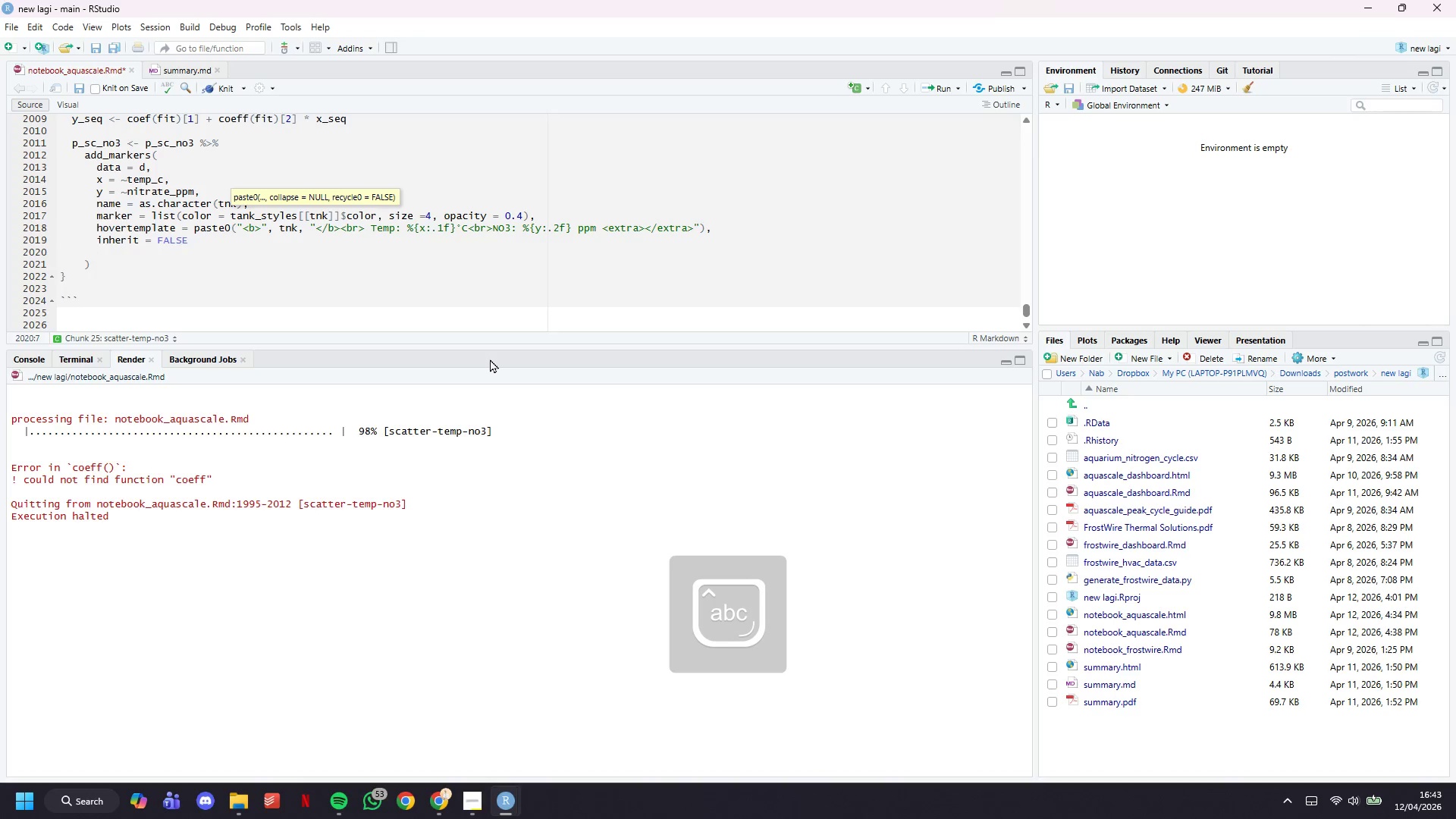 
key(Backspace)
 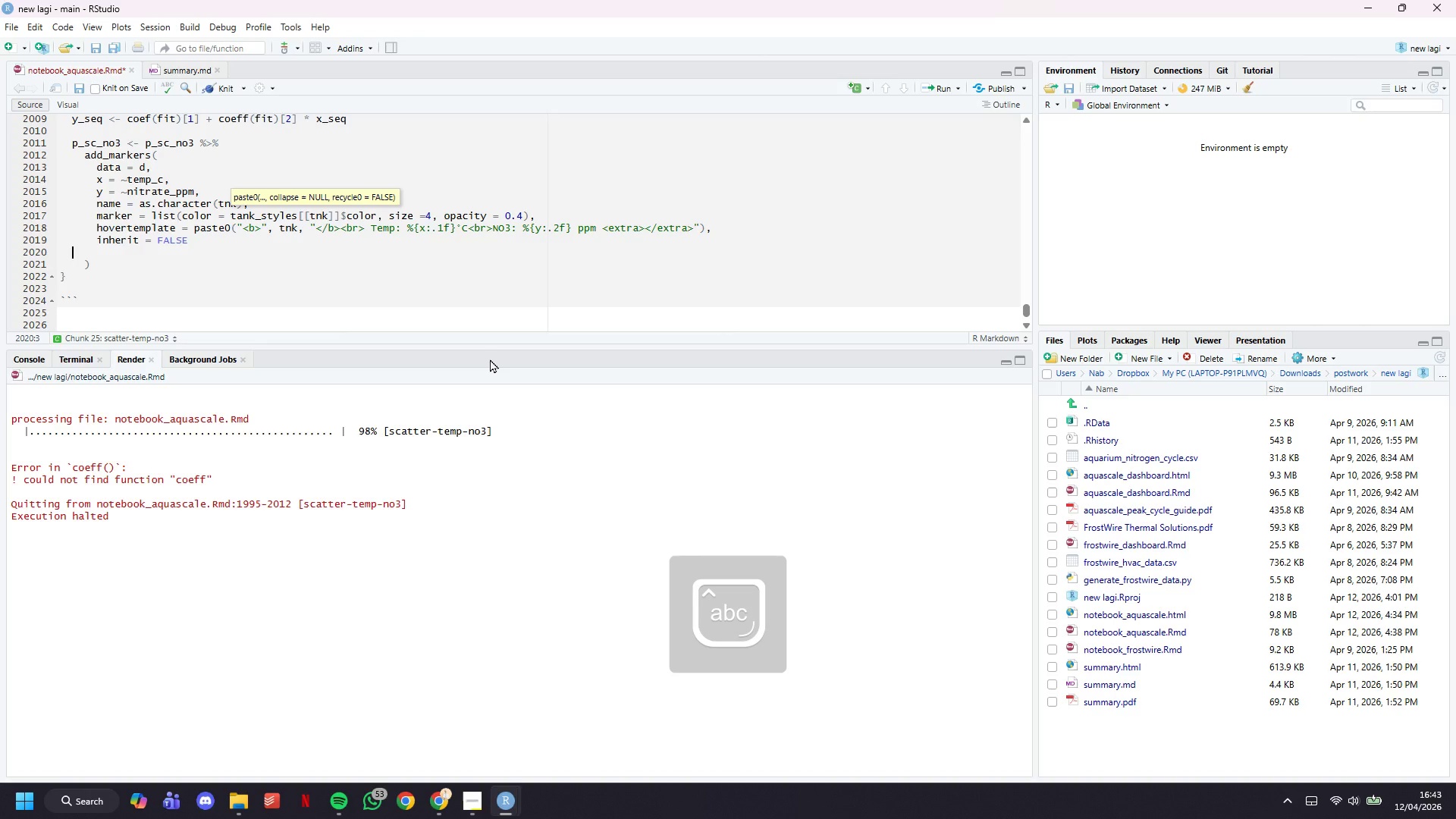 
key(Backspace)
 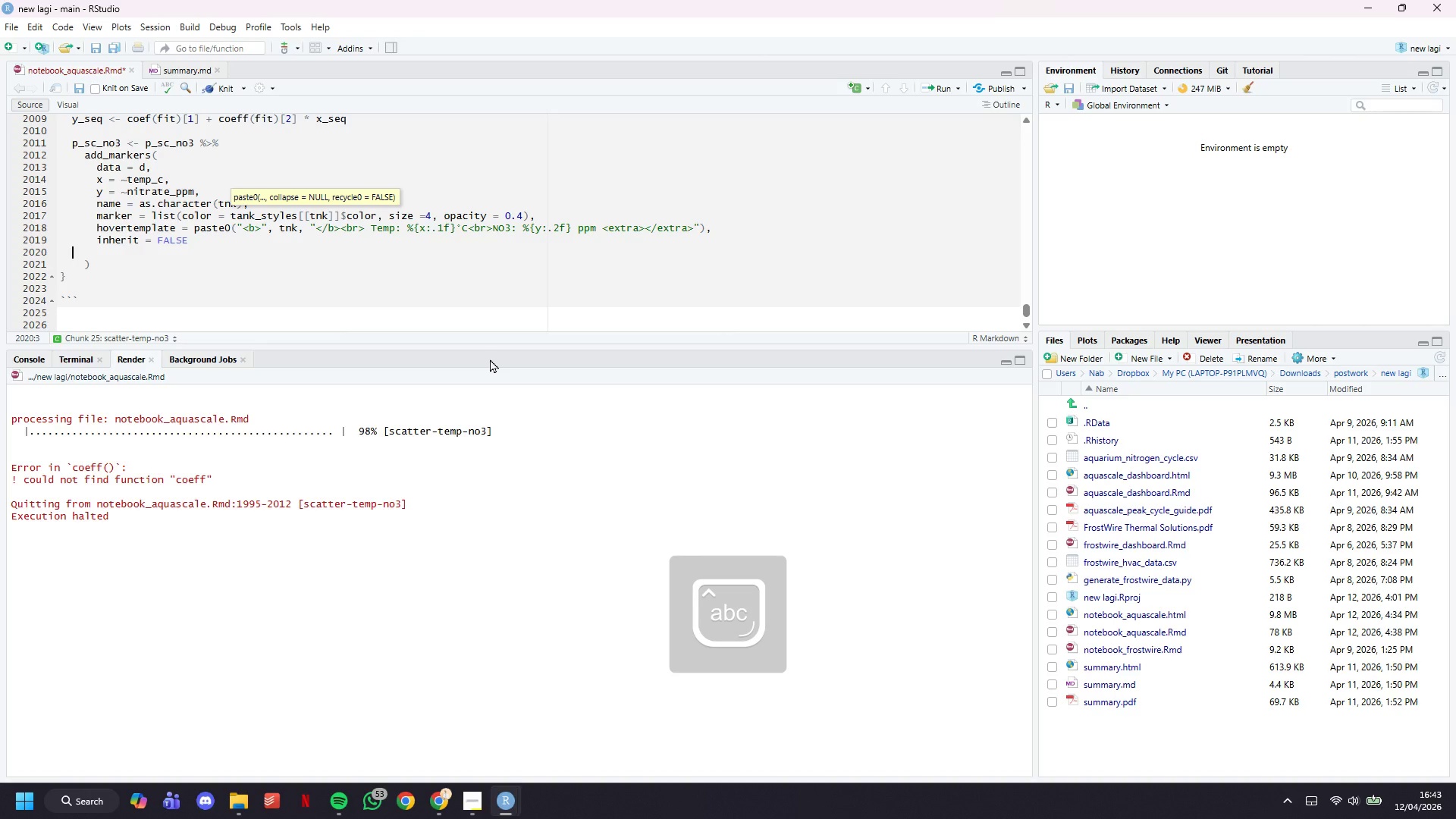 
key(Backspace)
 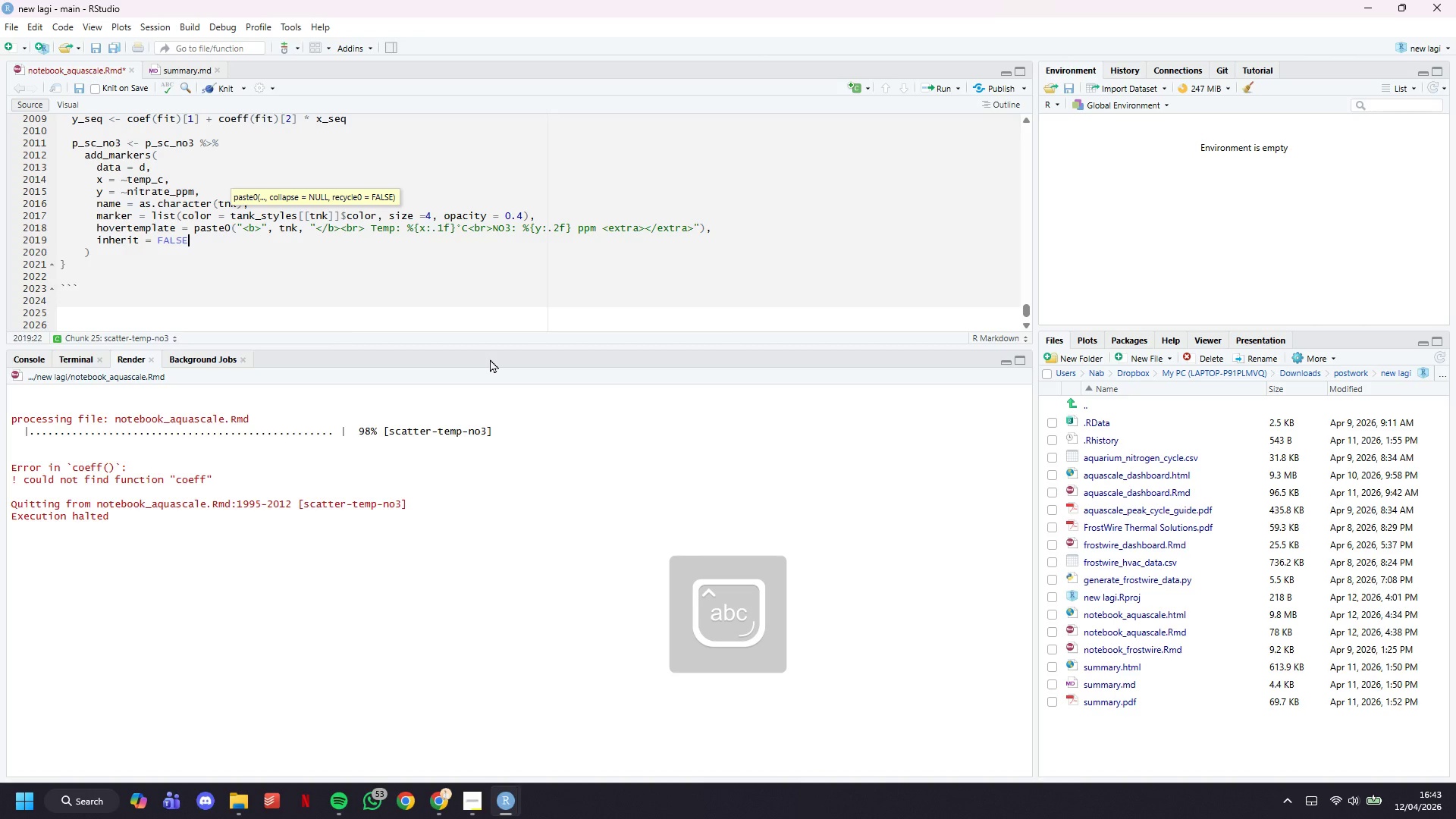 
key(Backspace)
 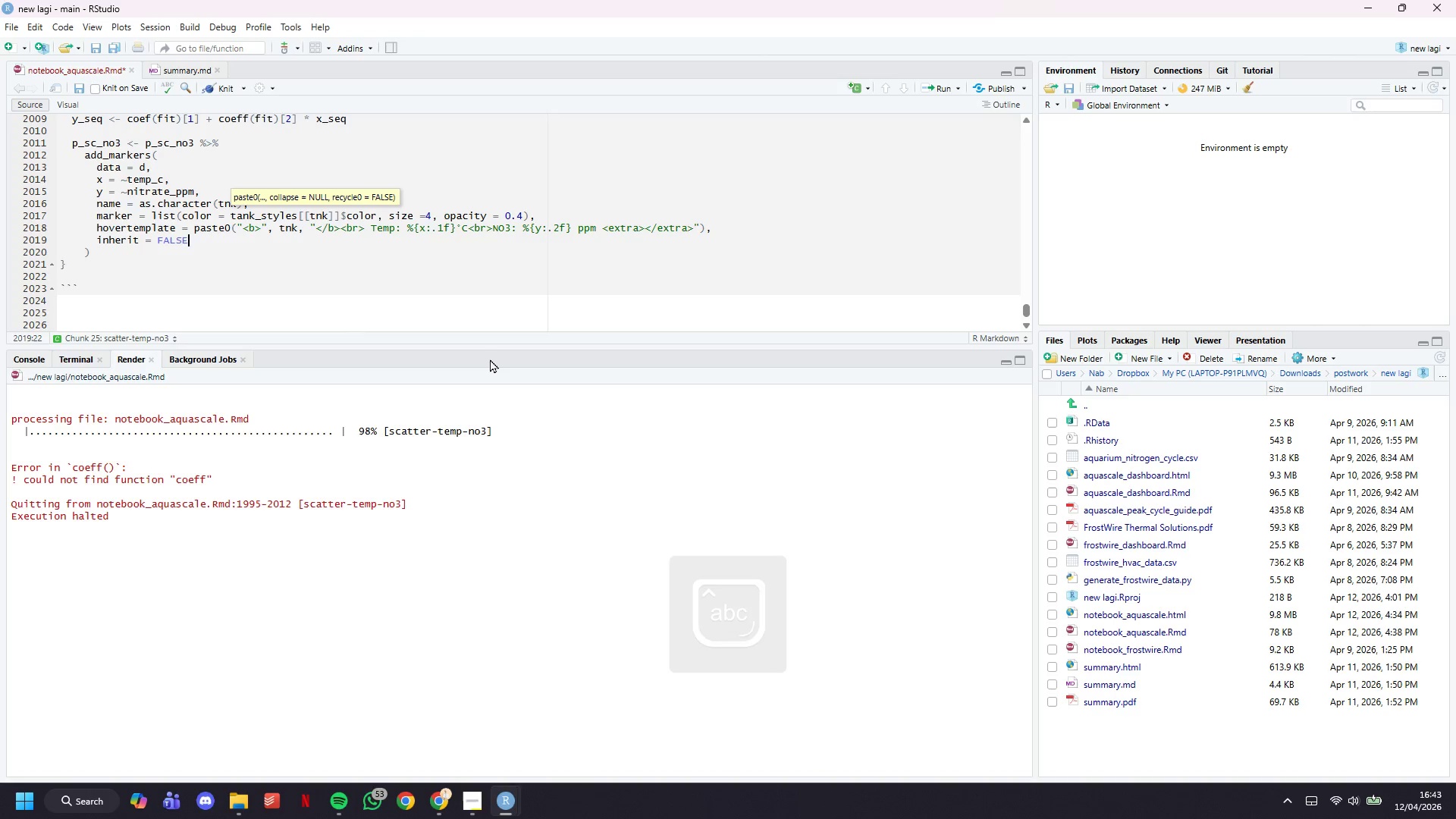 
key(ArrowDown)
 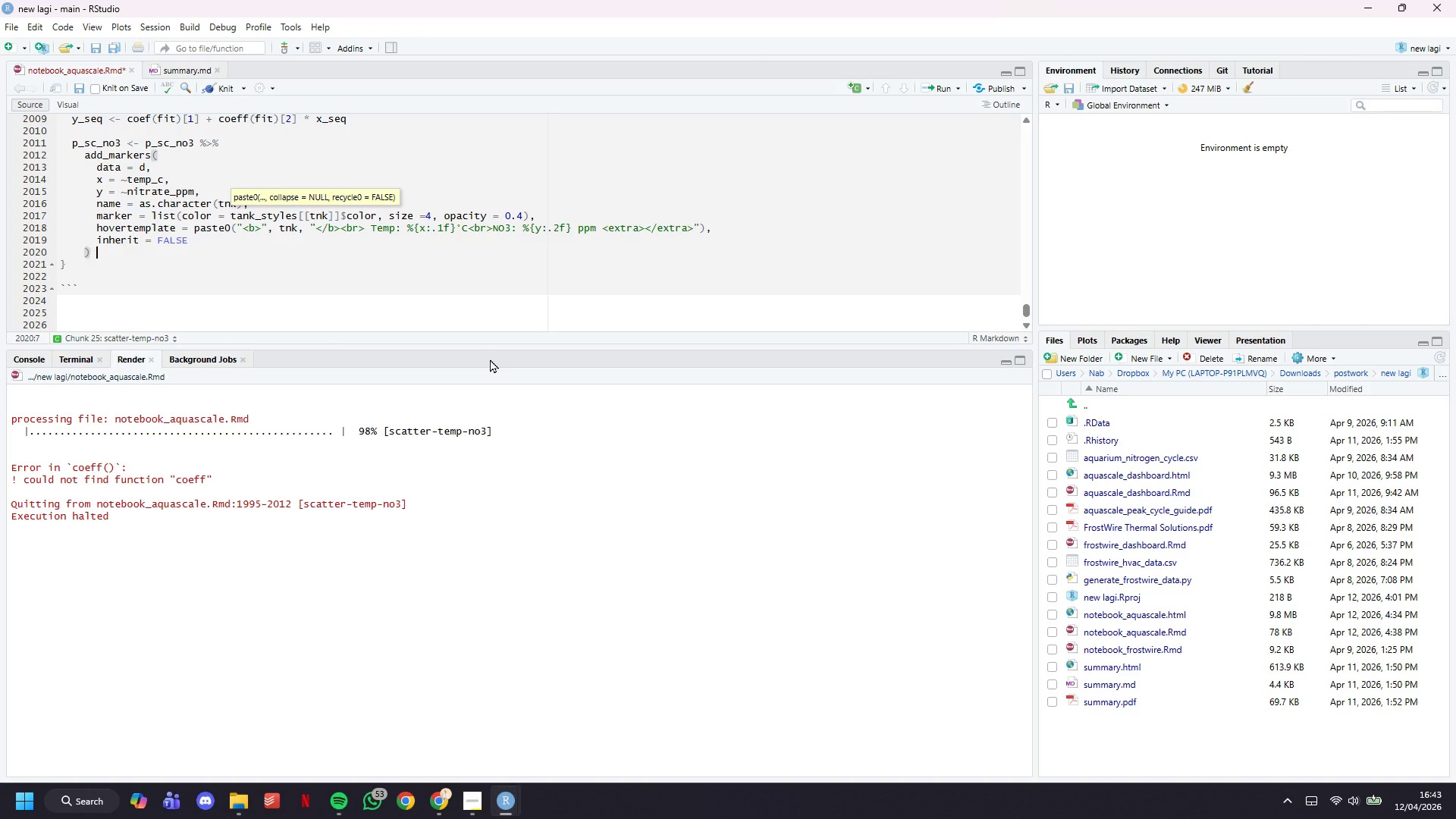 
key(Space)
 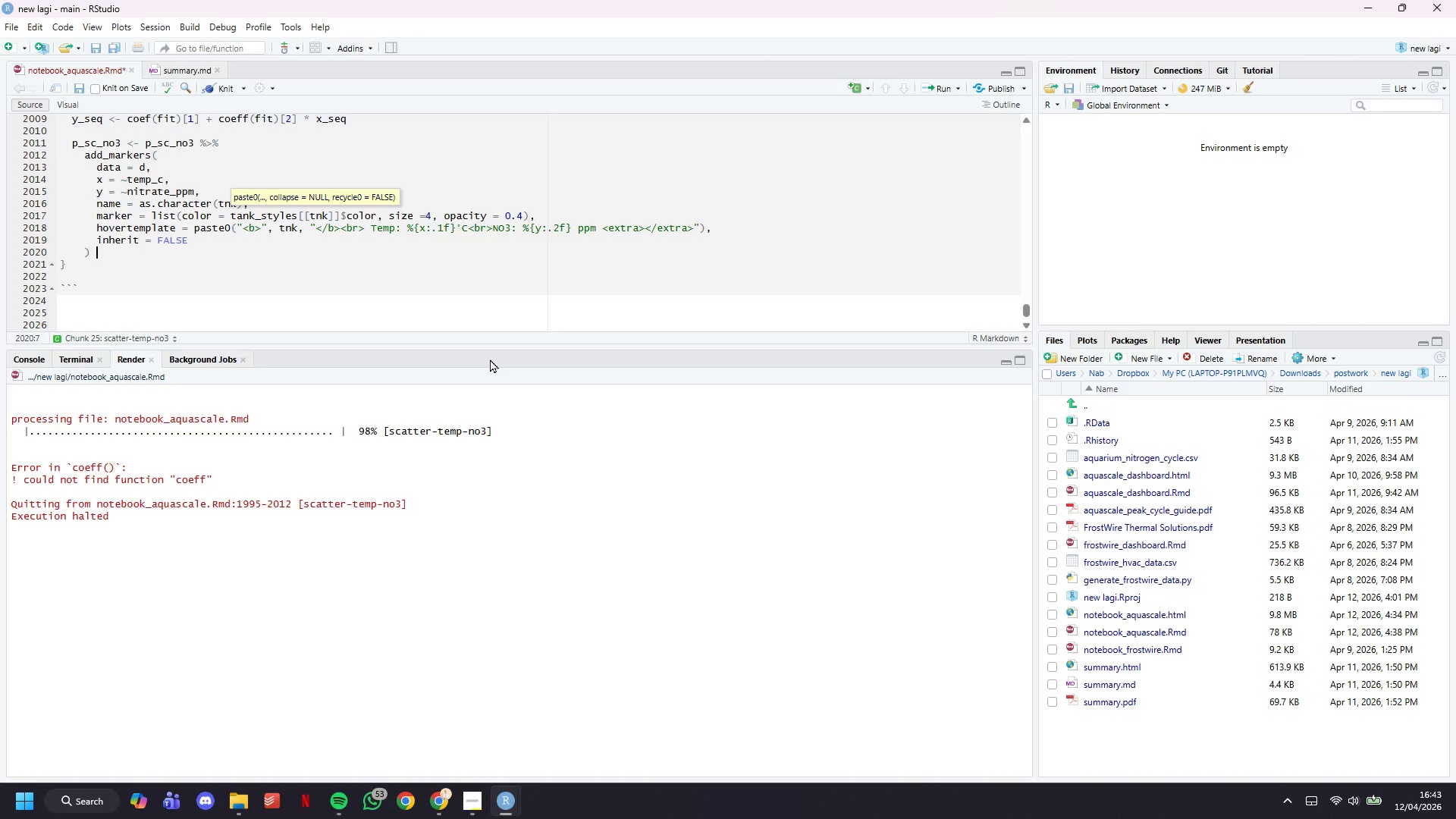 
key(Shift+5)
 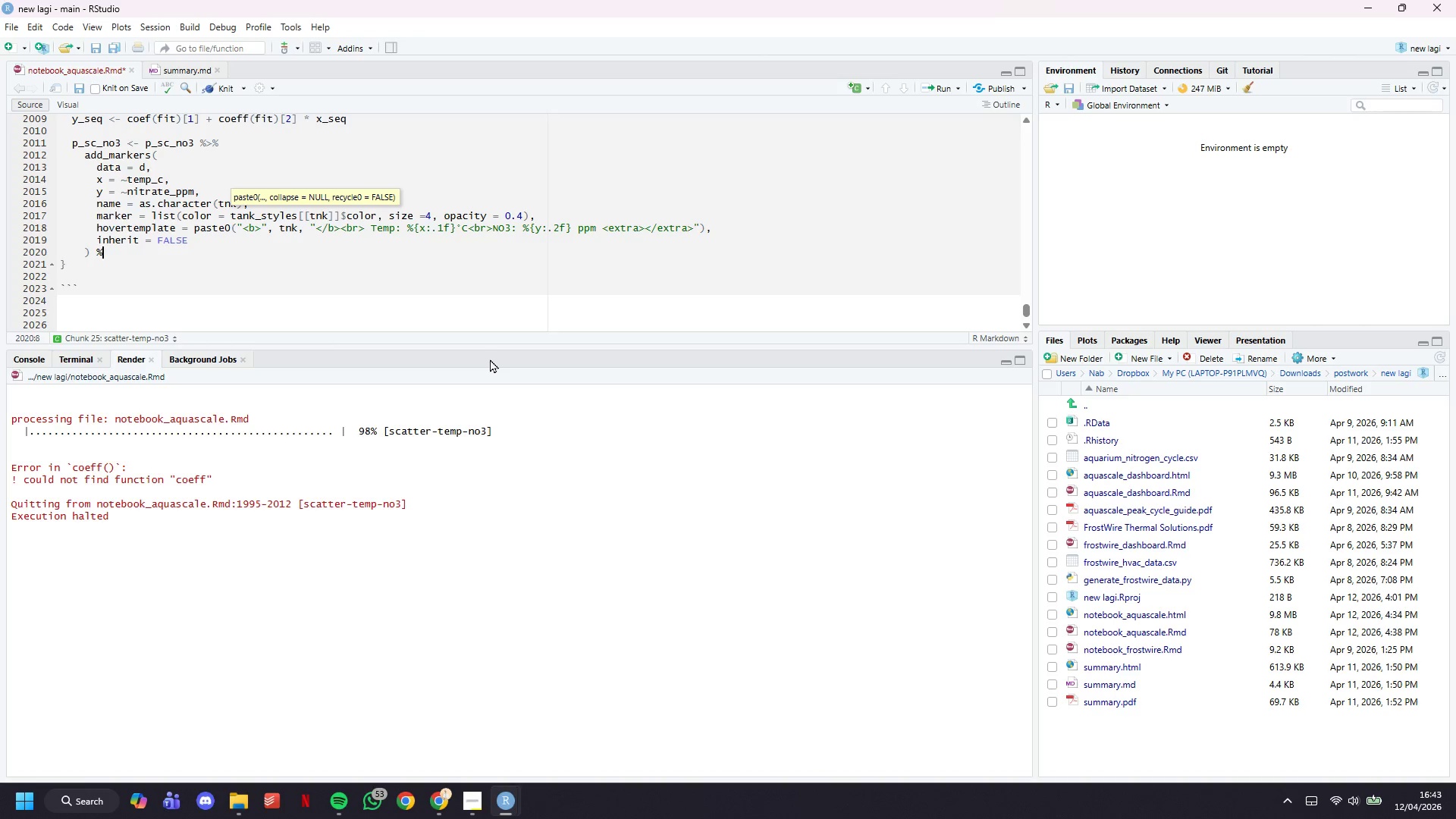 
key(Shift+Period)
 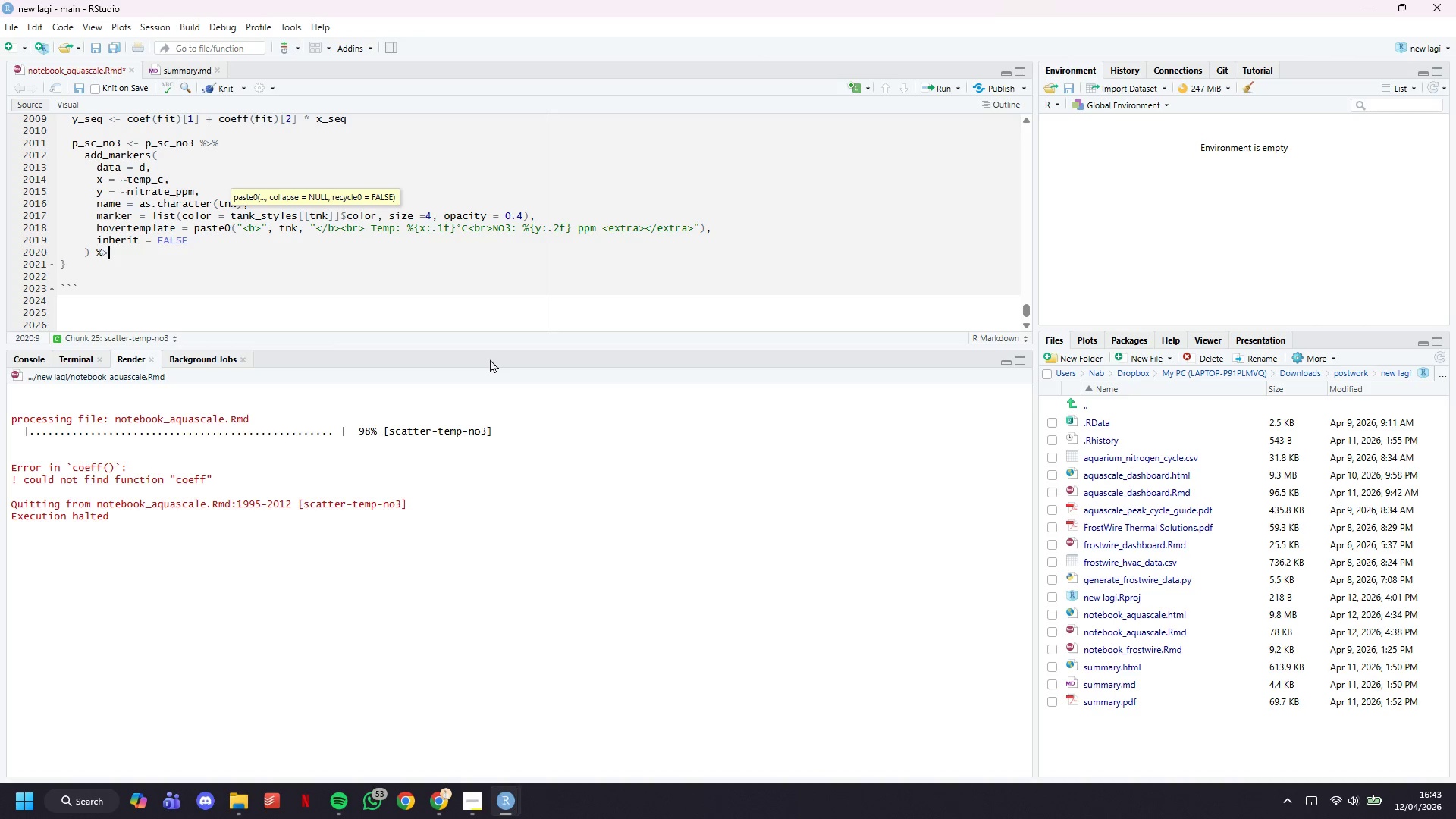 
key(Shift+5)
 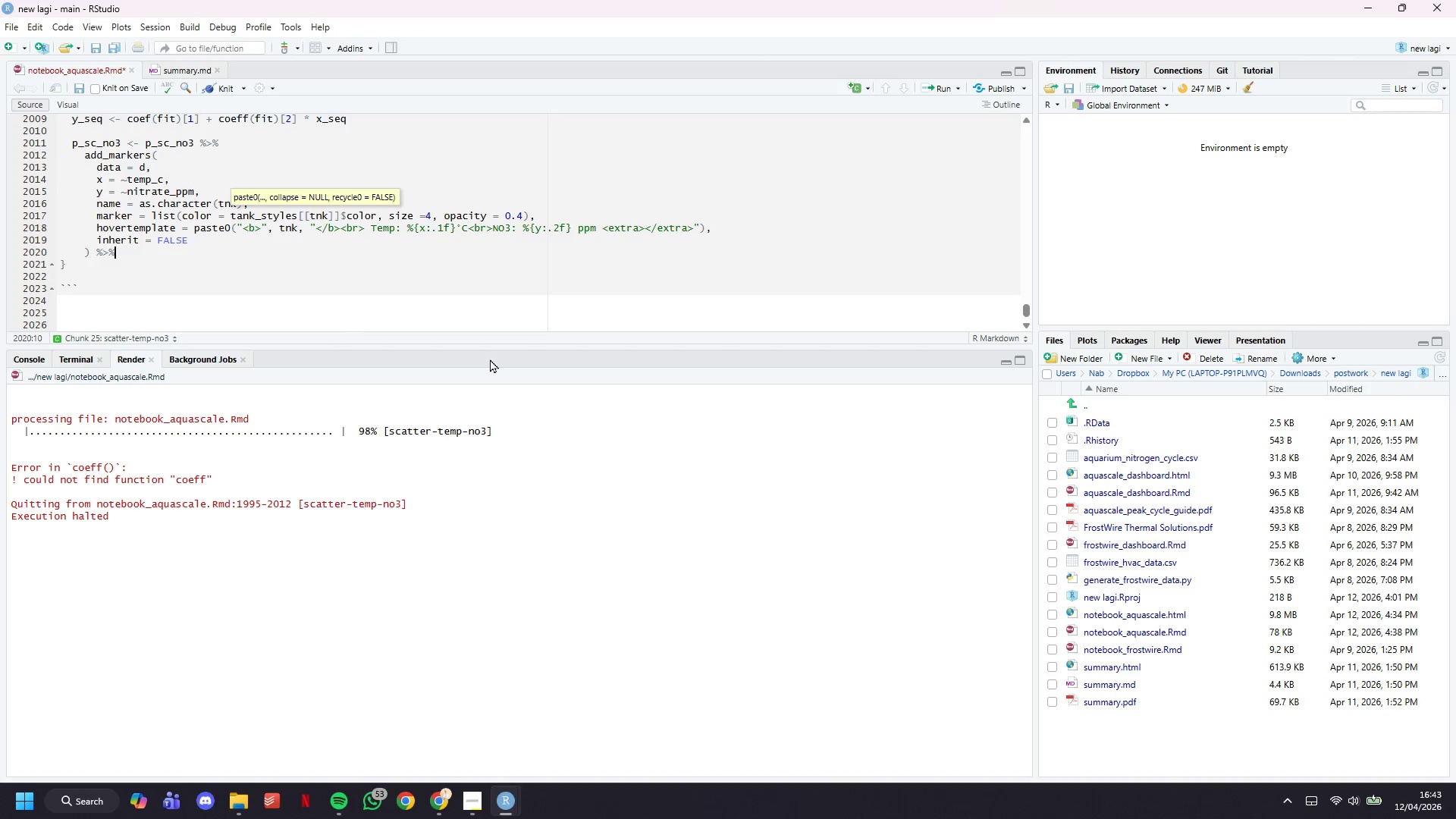 
key(Enter)
 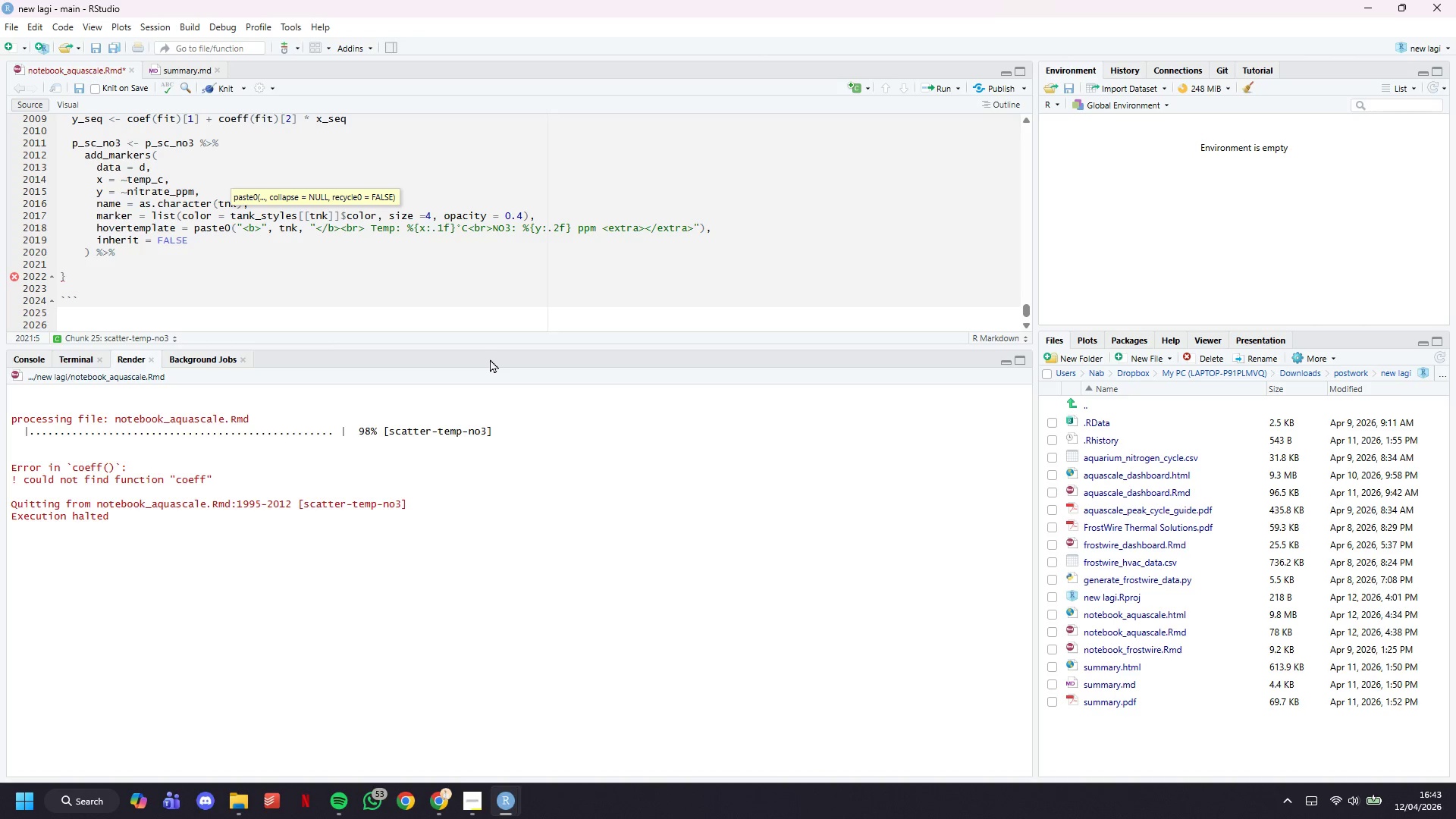 
wait(9.59)
 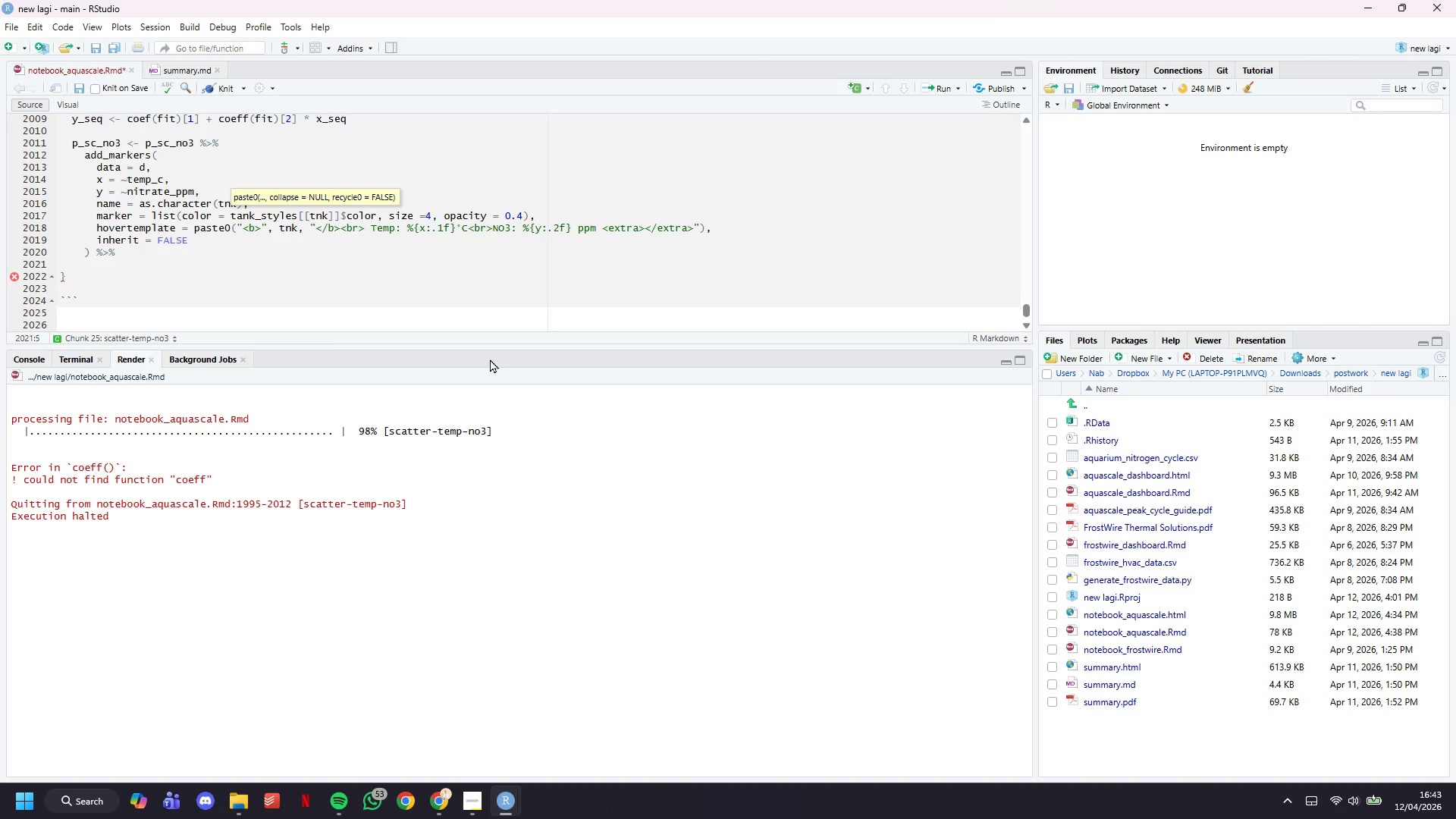 
type(add_lines()
 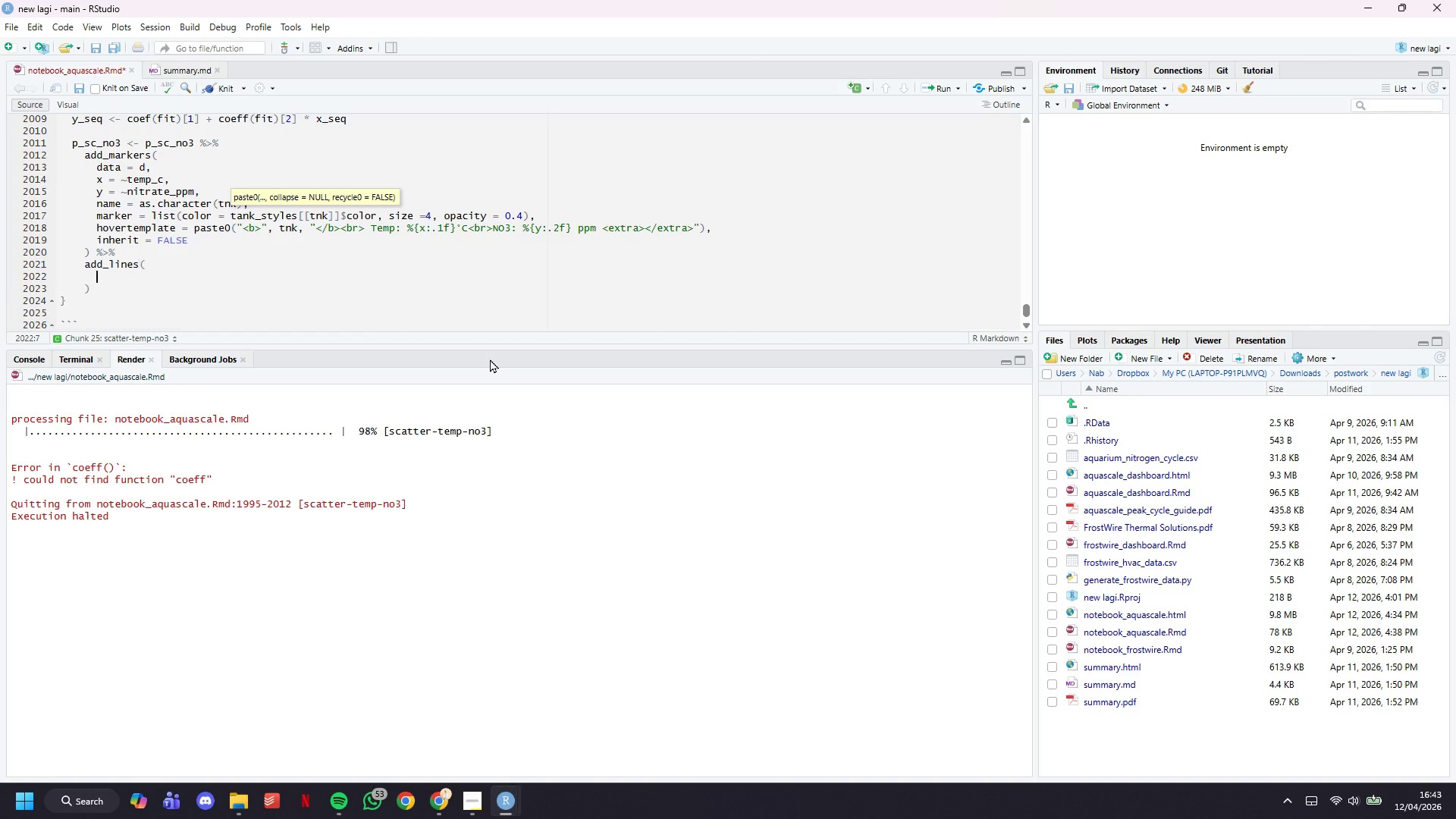 
key(Enter)
 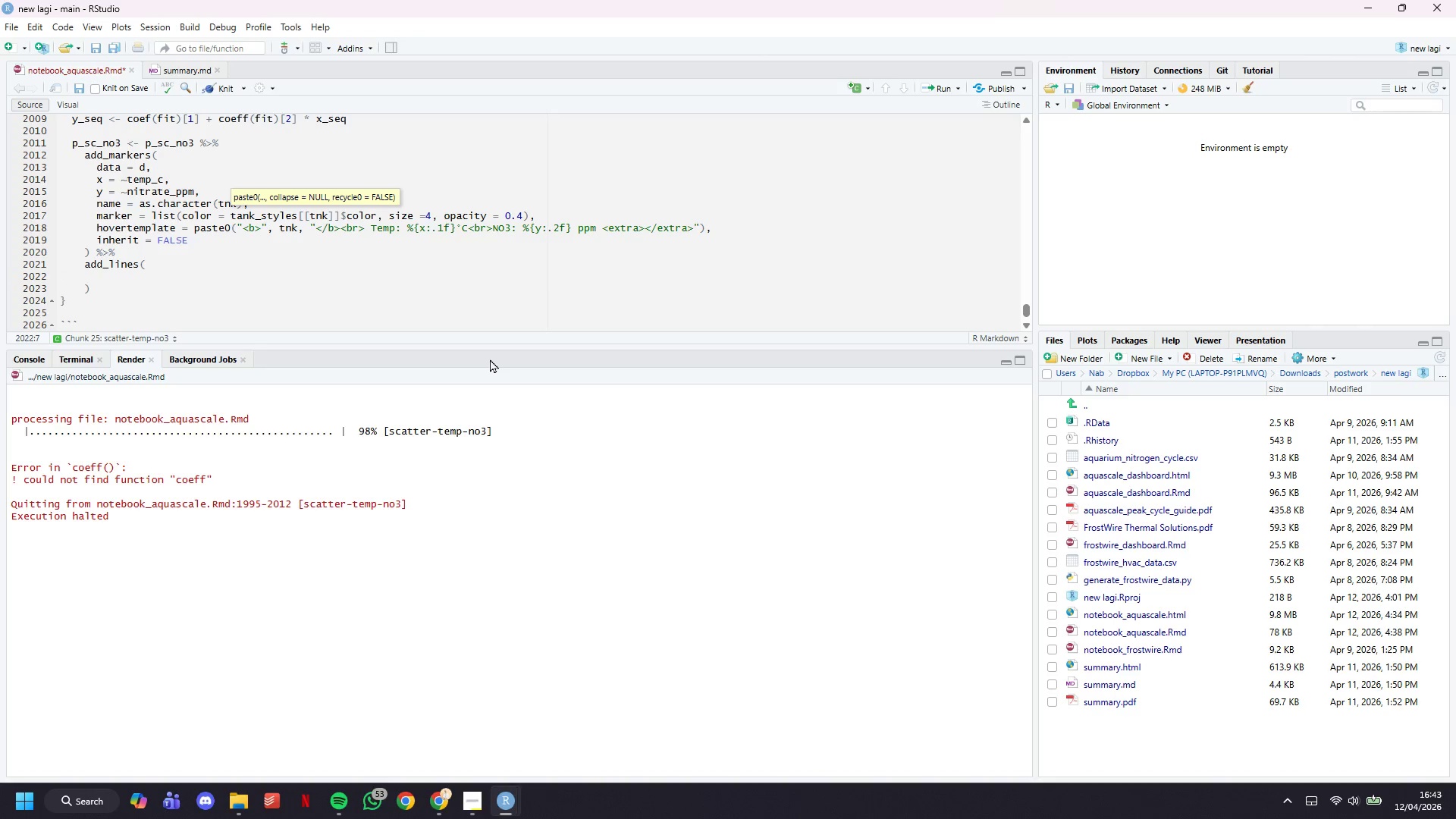 
type(x = x_seq, y = y_seq,)
 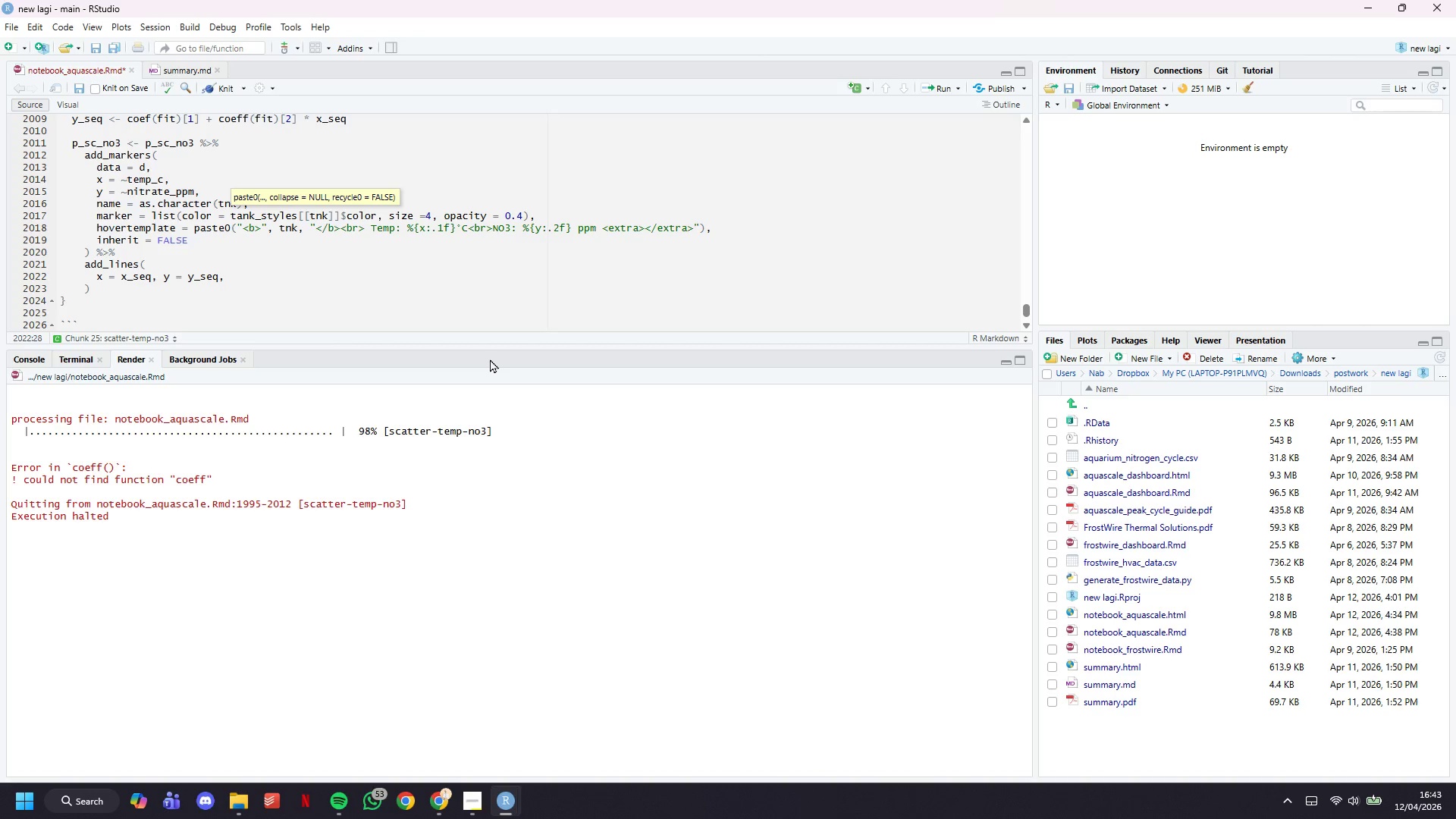 
key(Enter)
 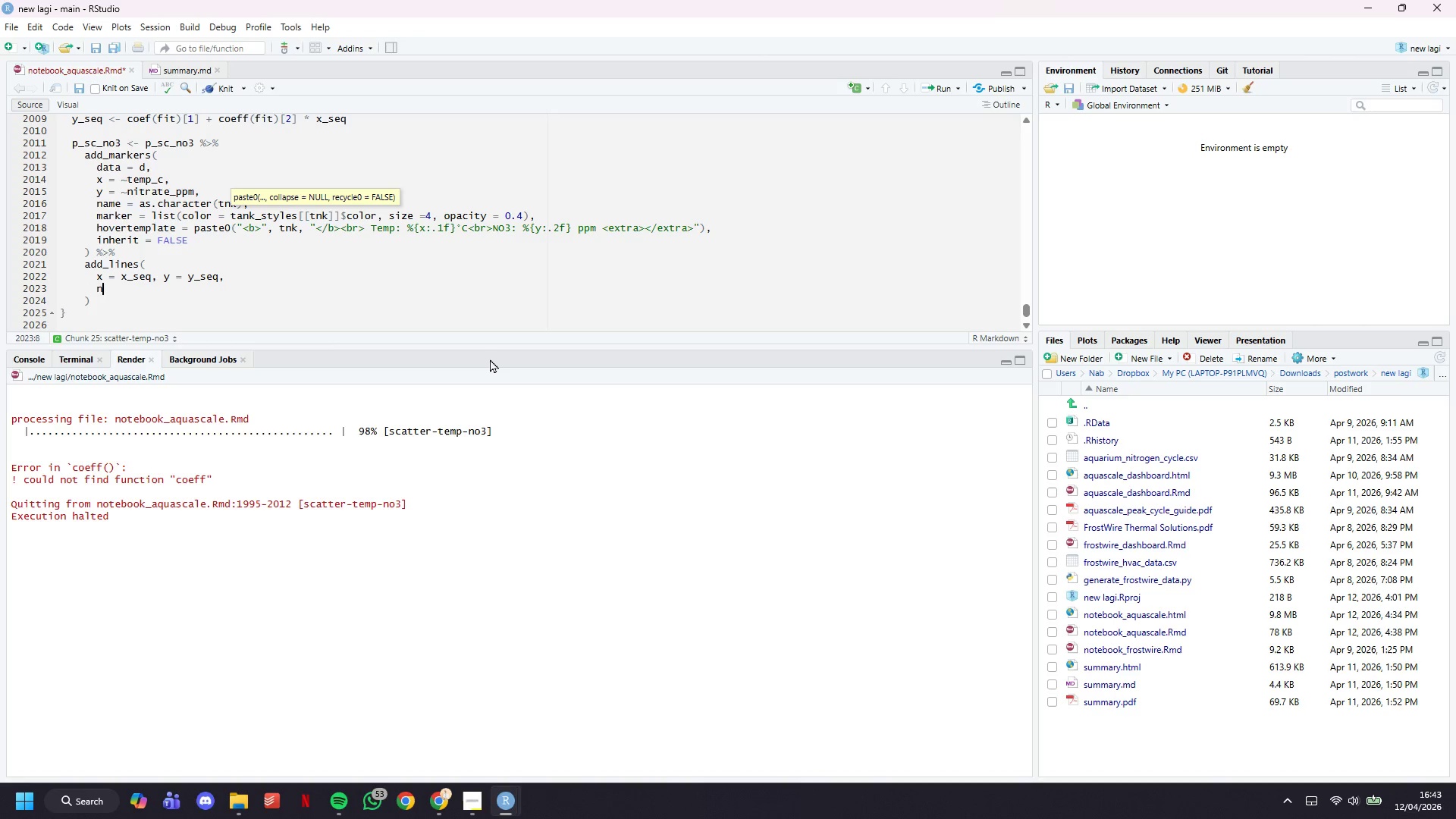 
type(name = paste0(tnk, " te)
key(Backspace)
type(rend ())
 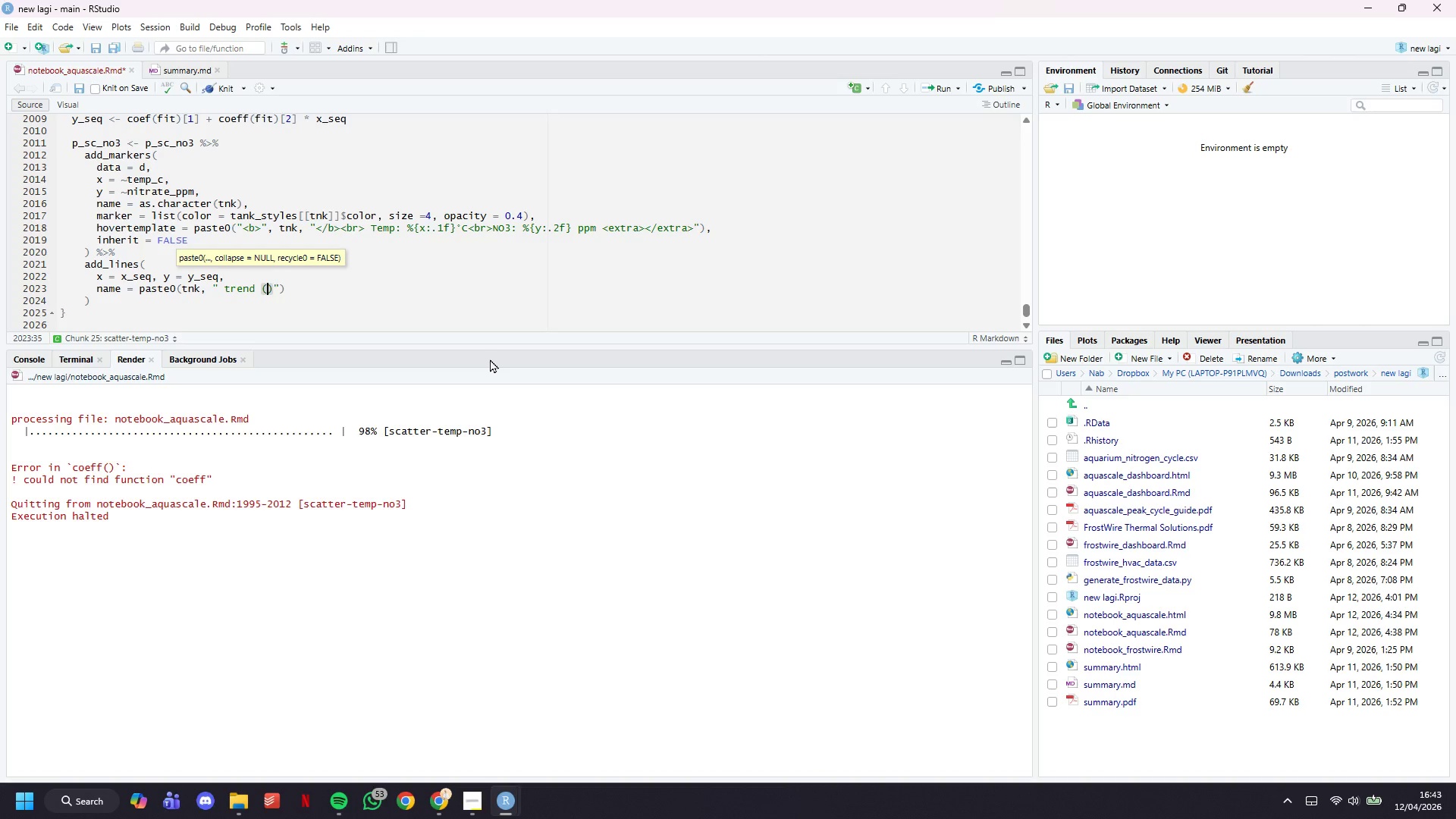 
key(ArrowLeft)
 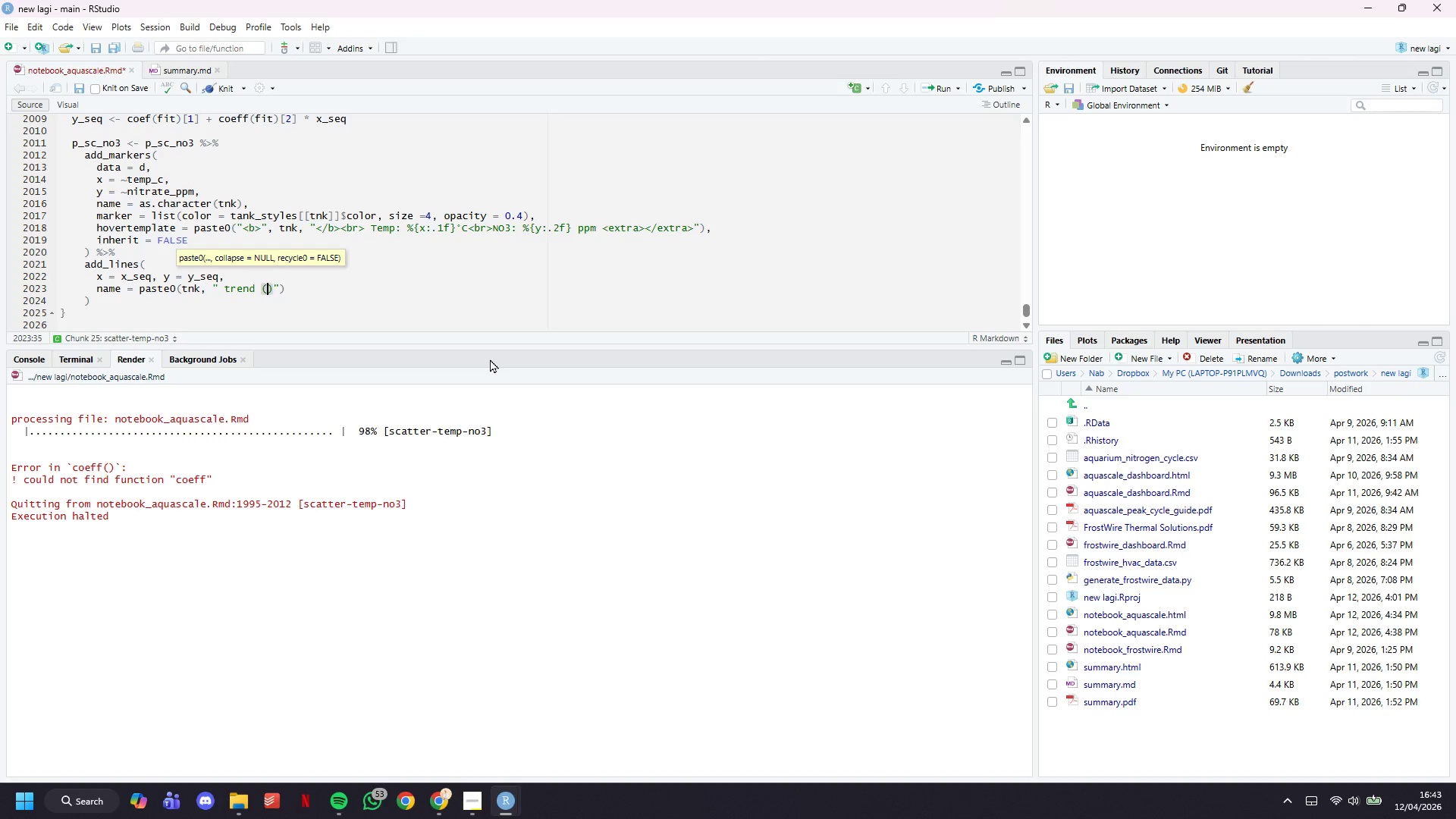 
key(CapsLock)
 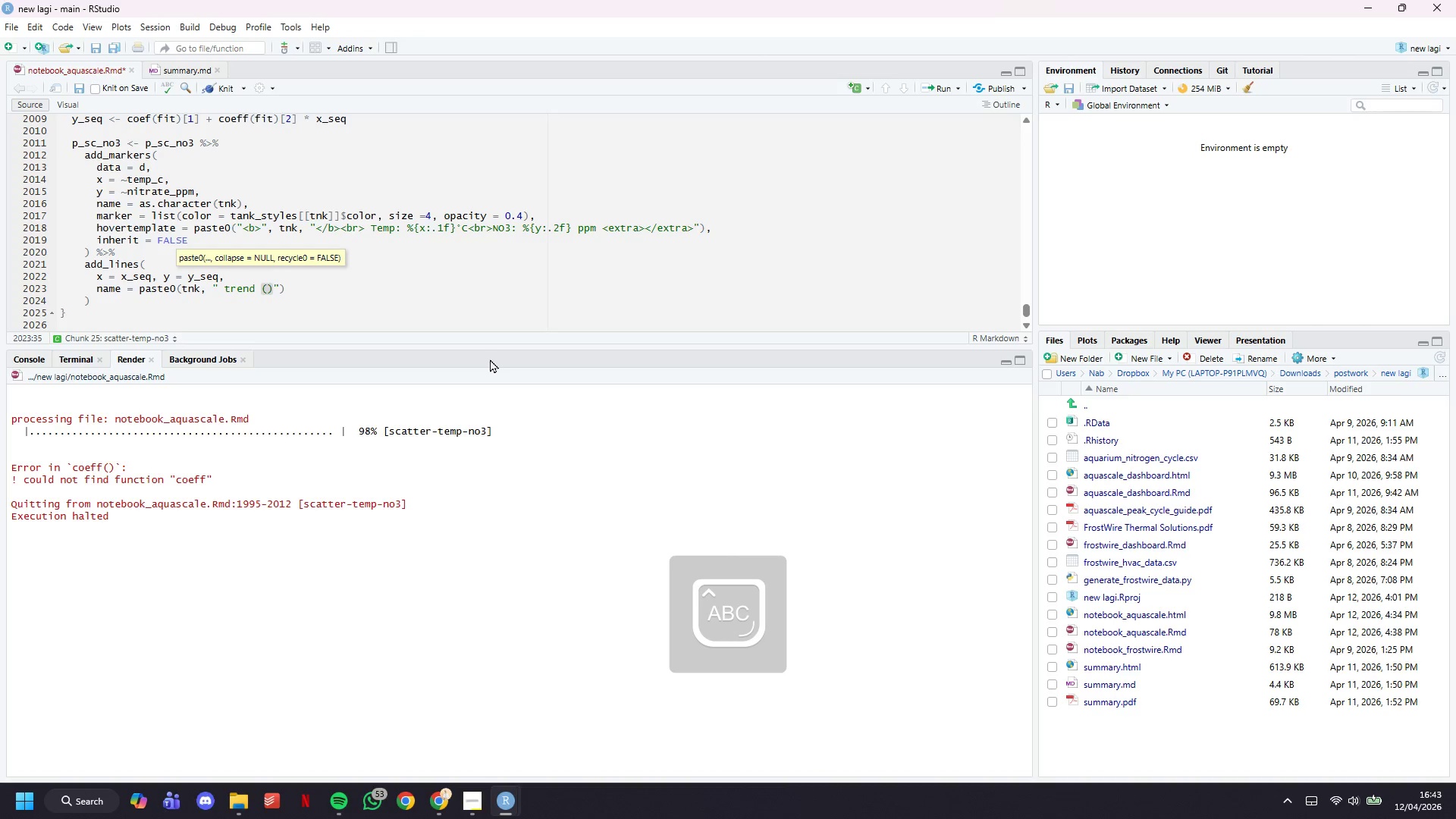 
key(R)
 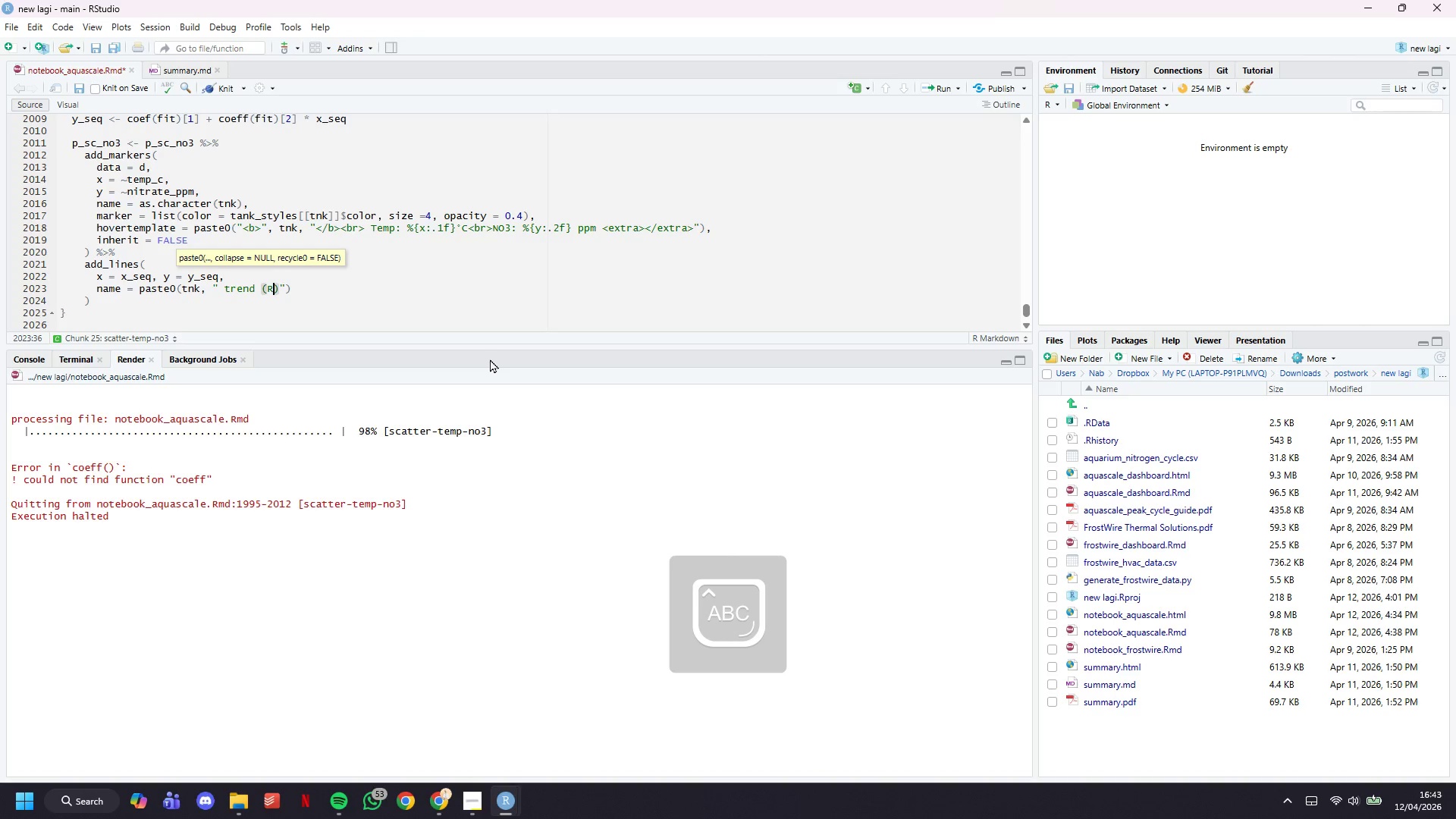 
key(CapsLock)
 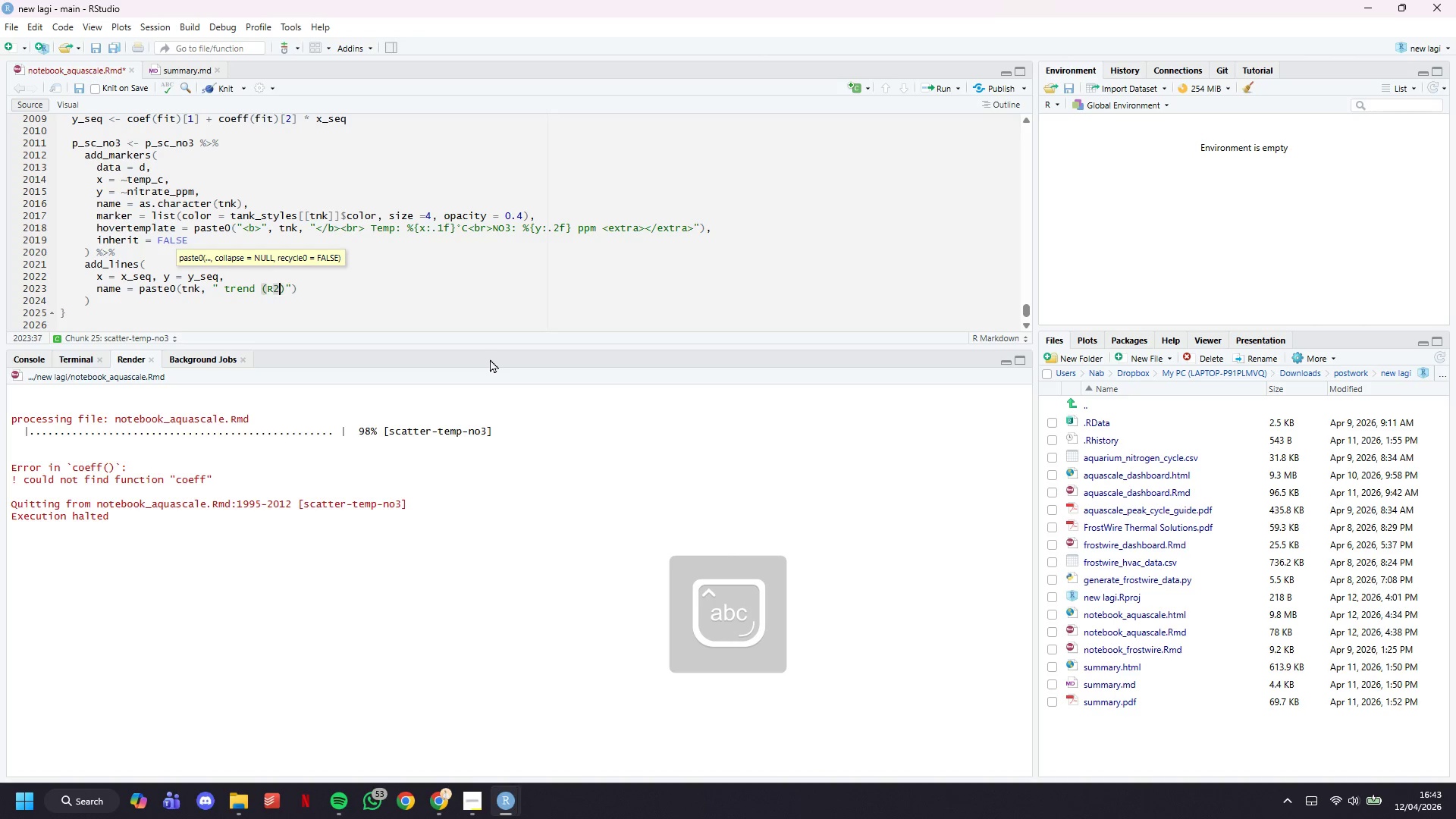 
key(2)
 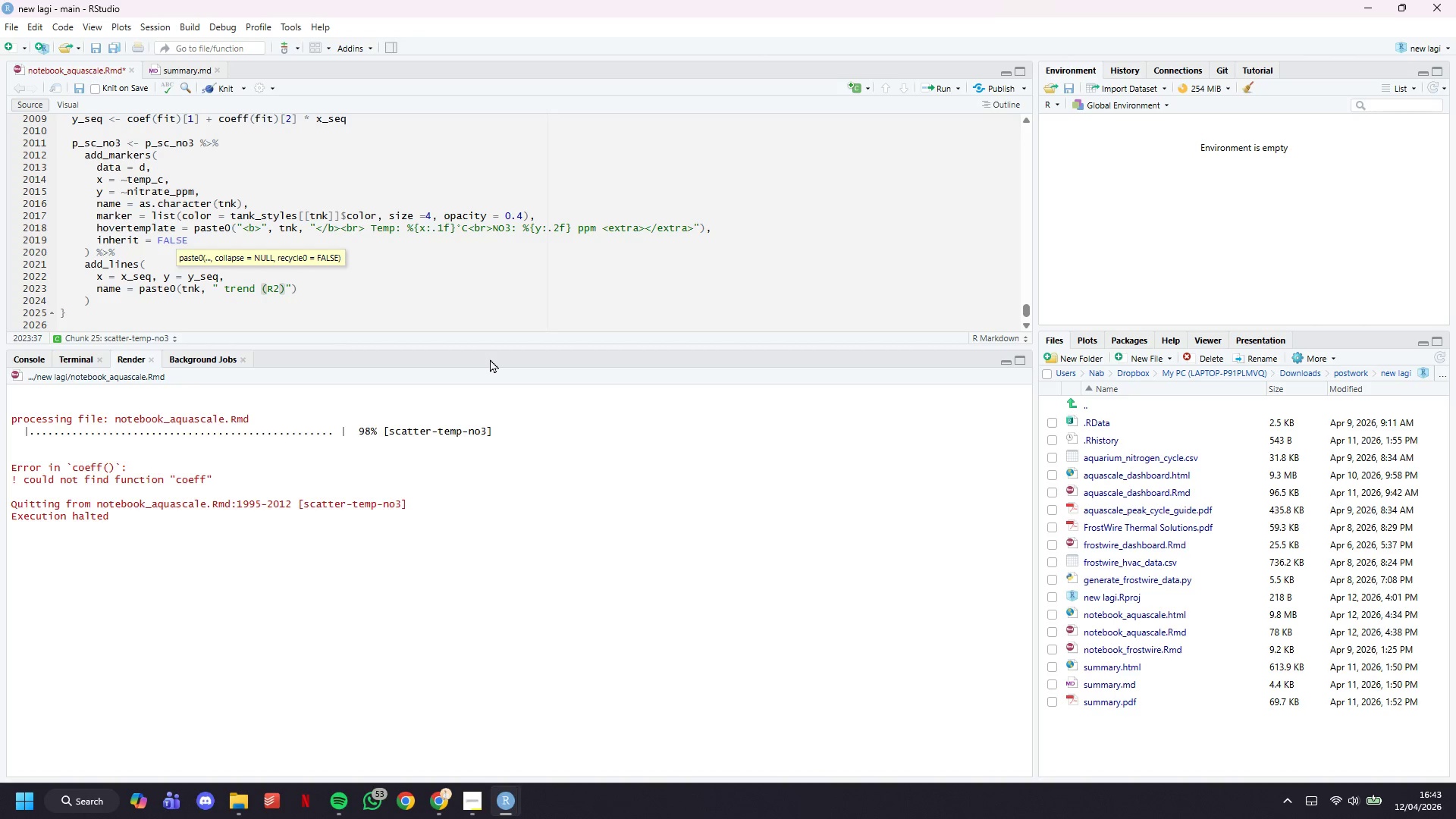 
wait(8.69)
 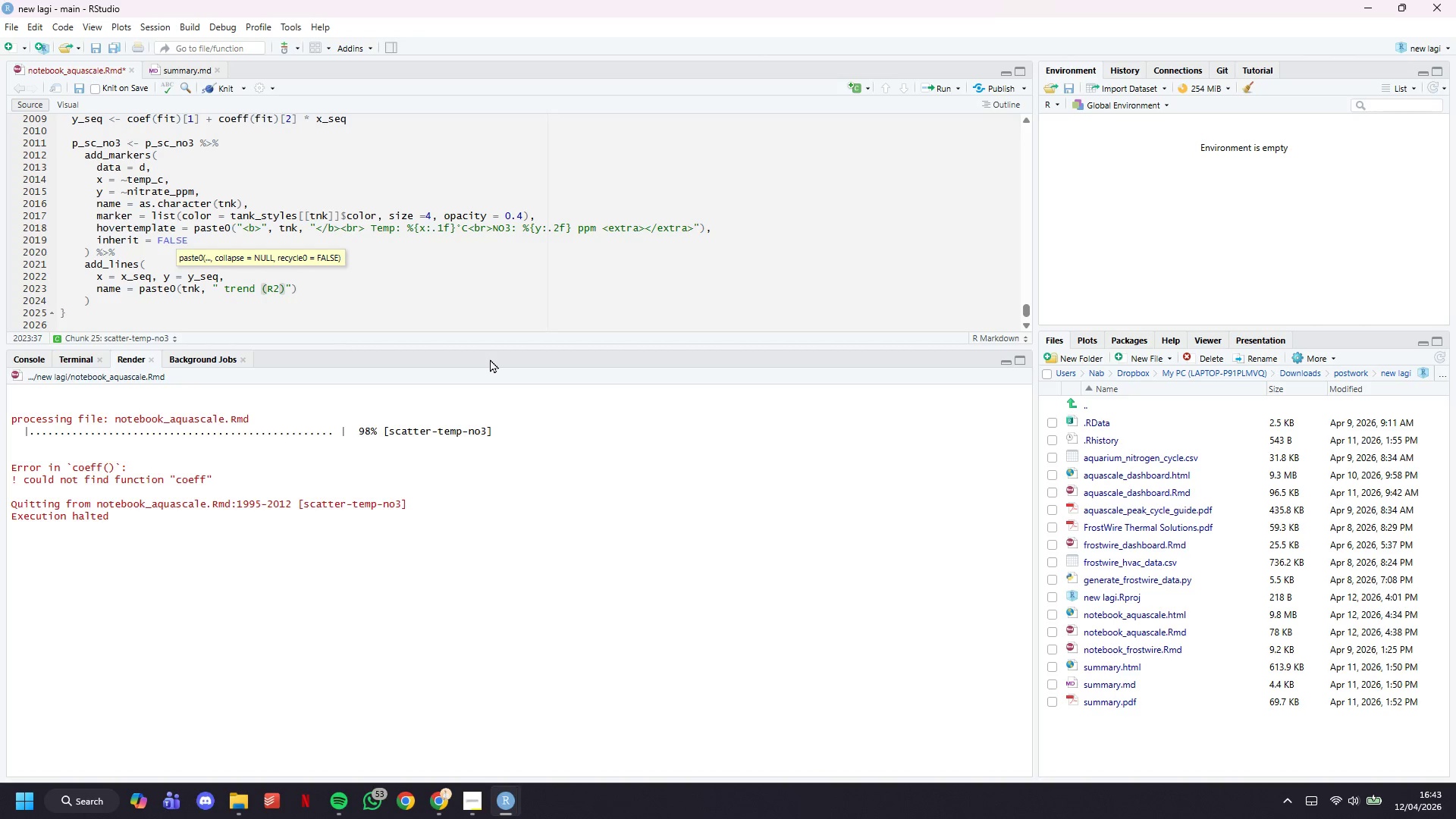 
type(=", r2, ")
 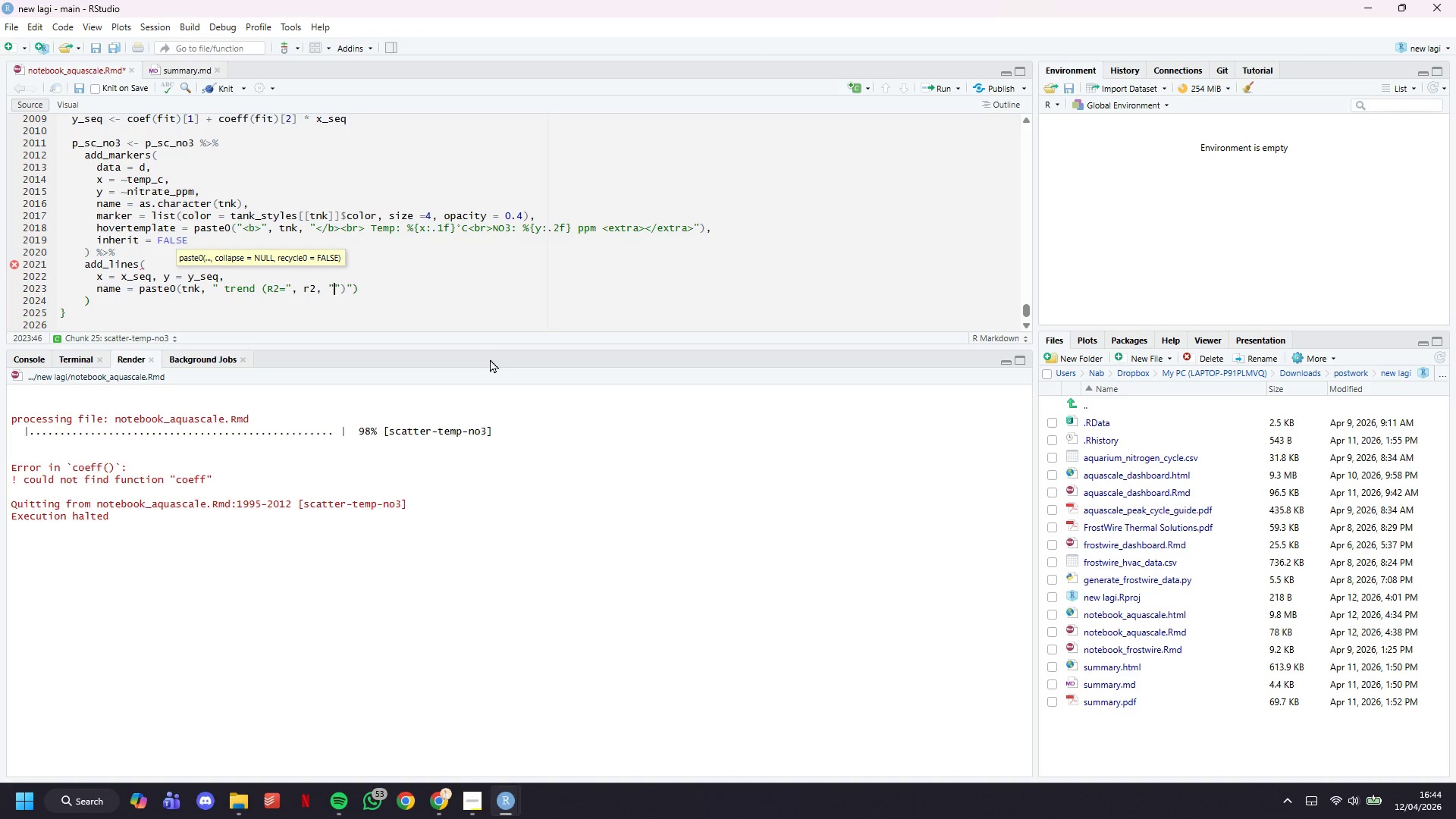 
type(, slope=)
 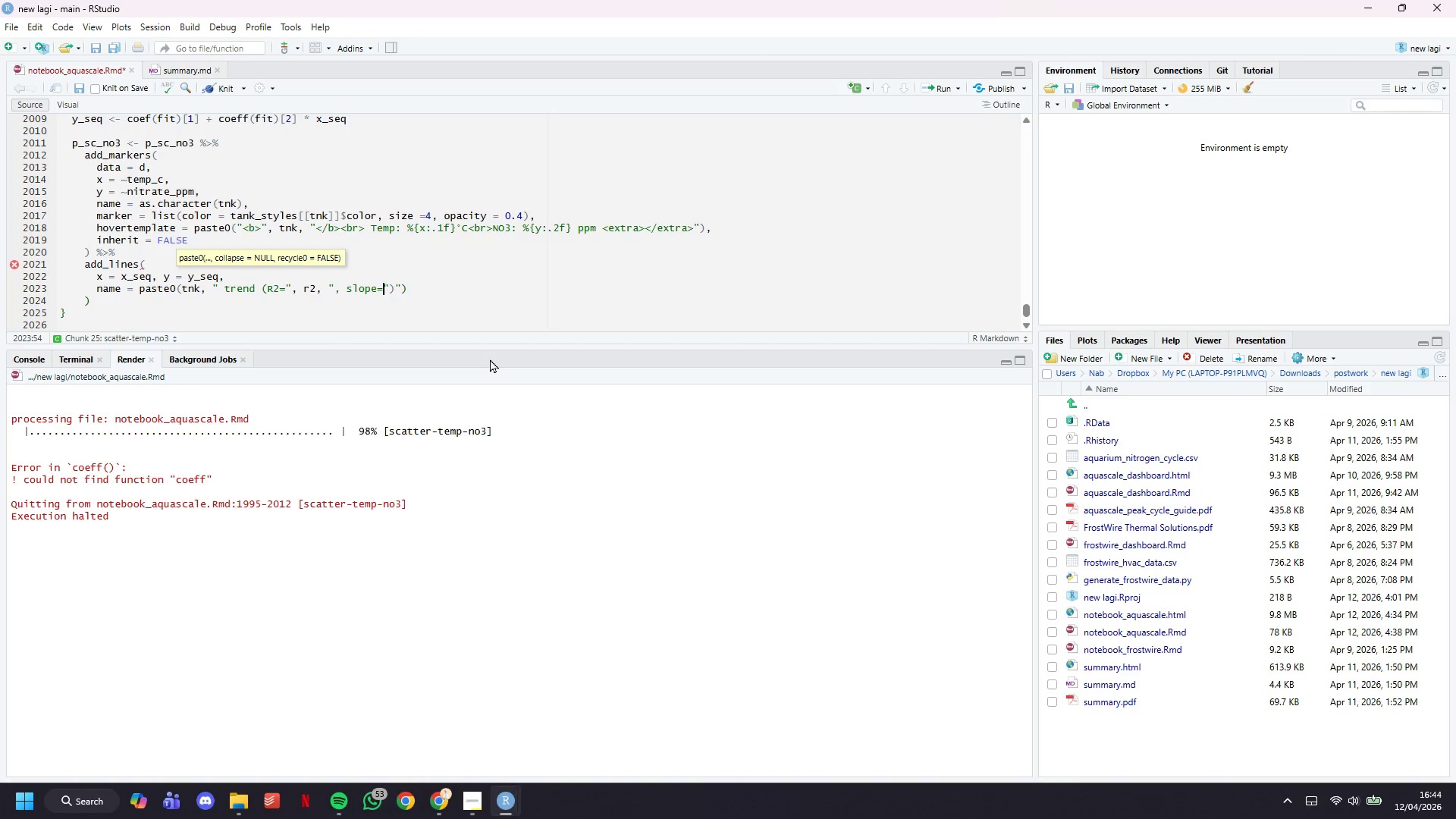 
key(ArrowRight)
 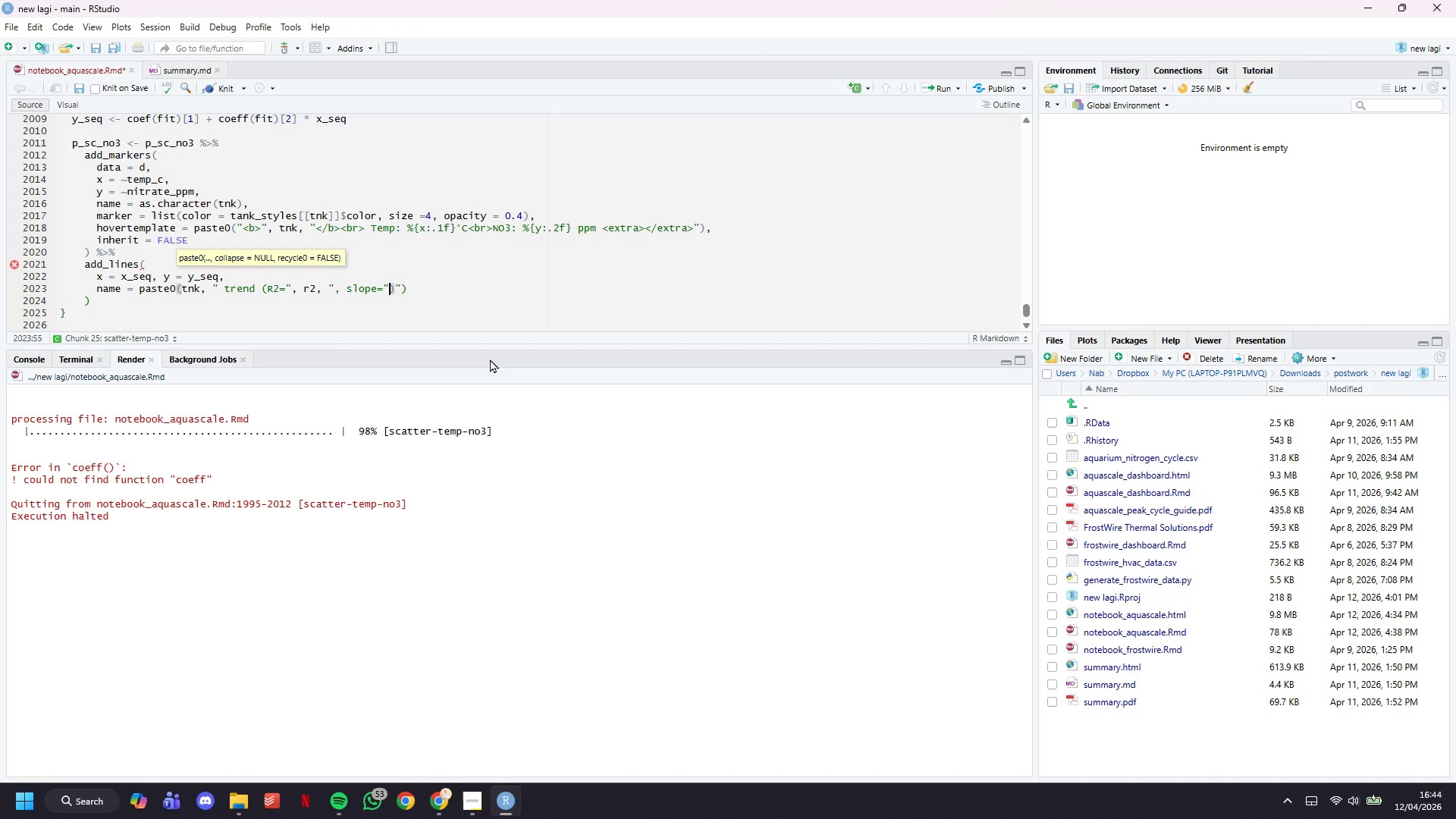 
type(, sl, "/)
 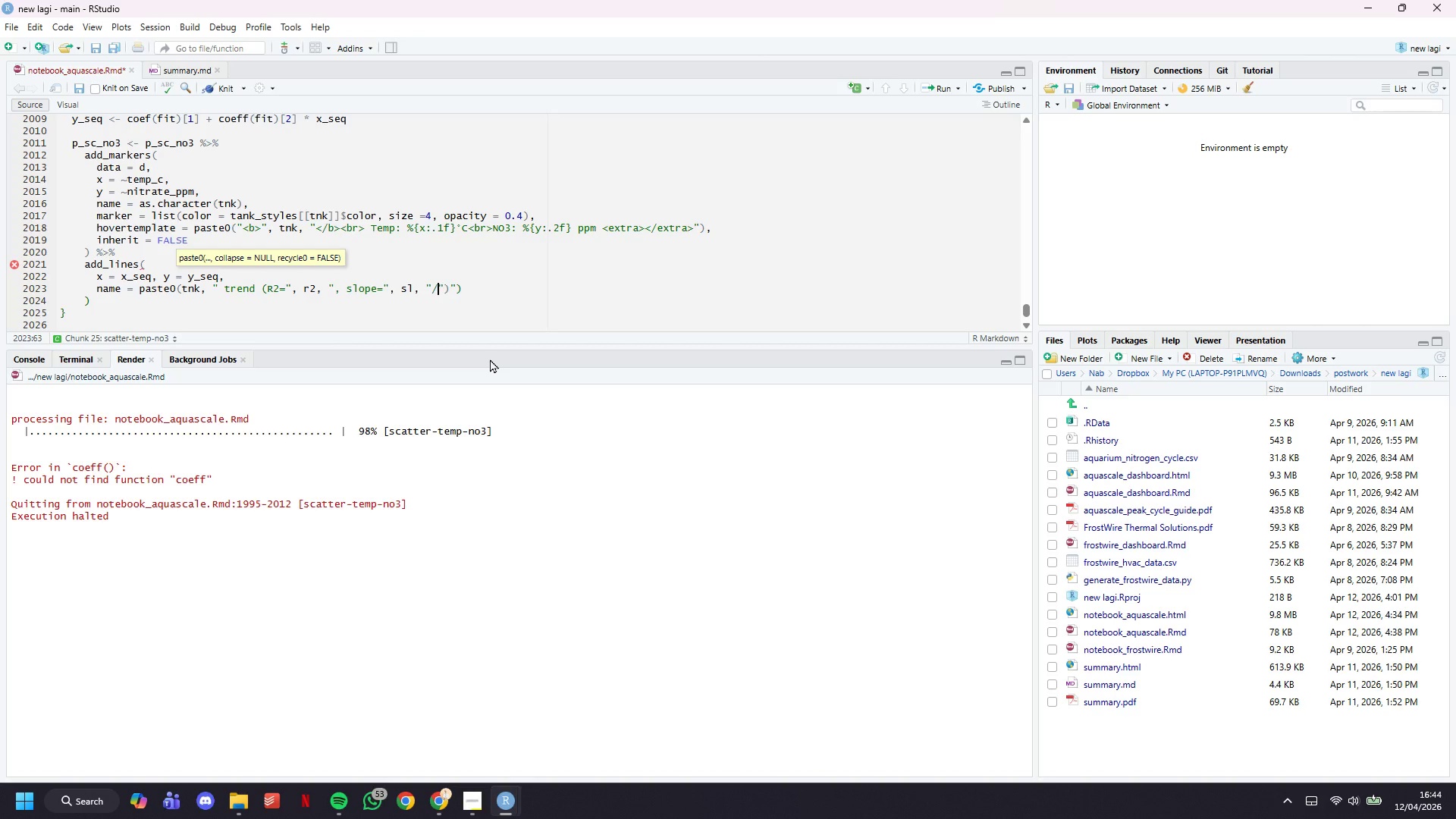 
key(Meta+Period)
 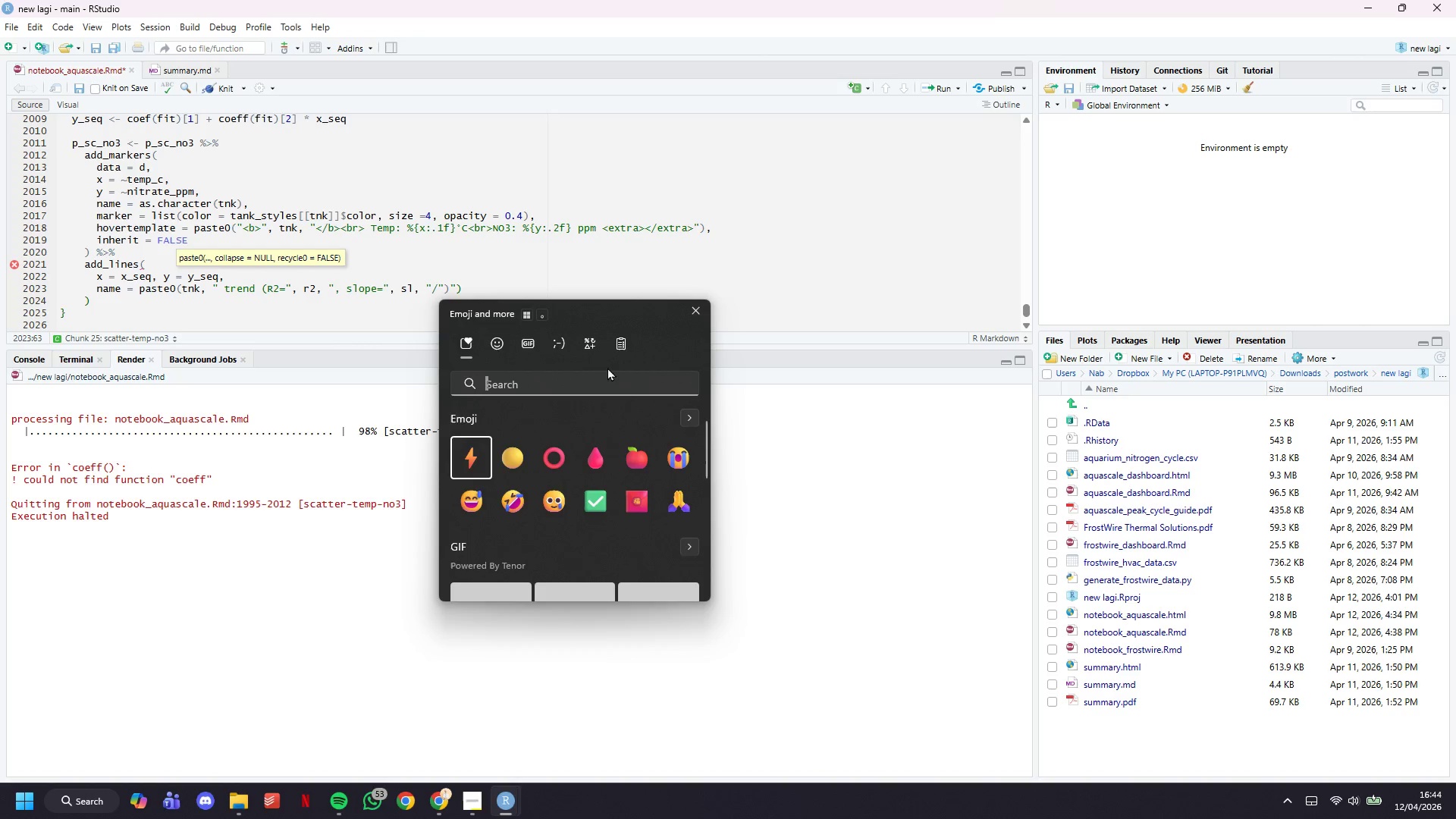 
left_click([595, 346])
 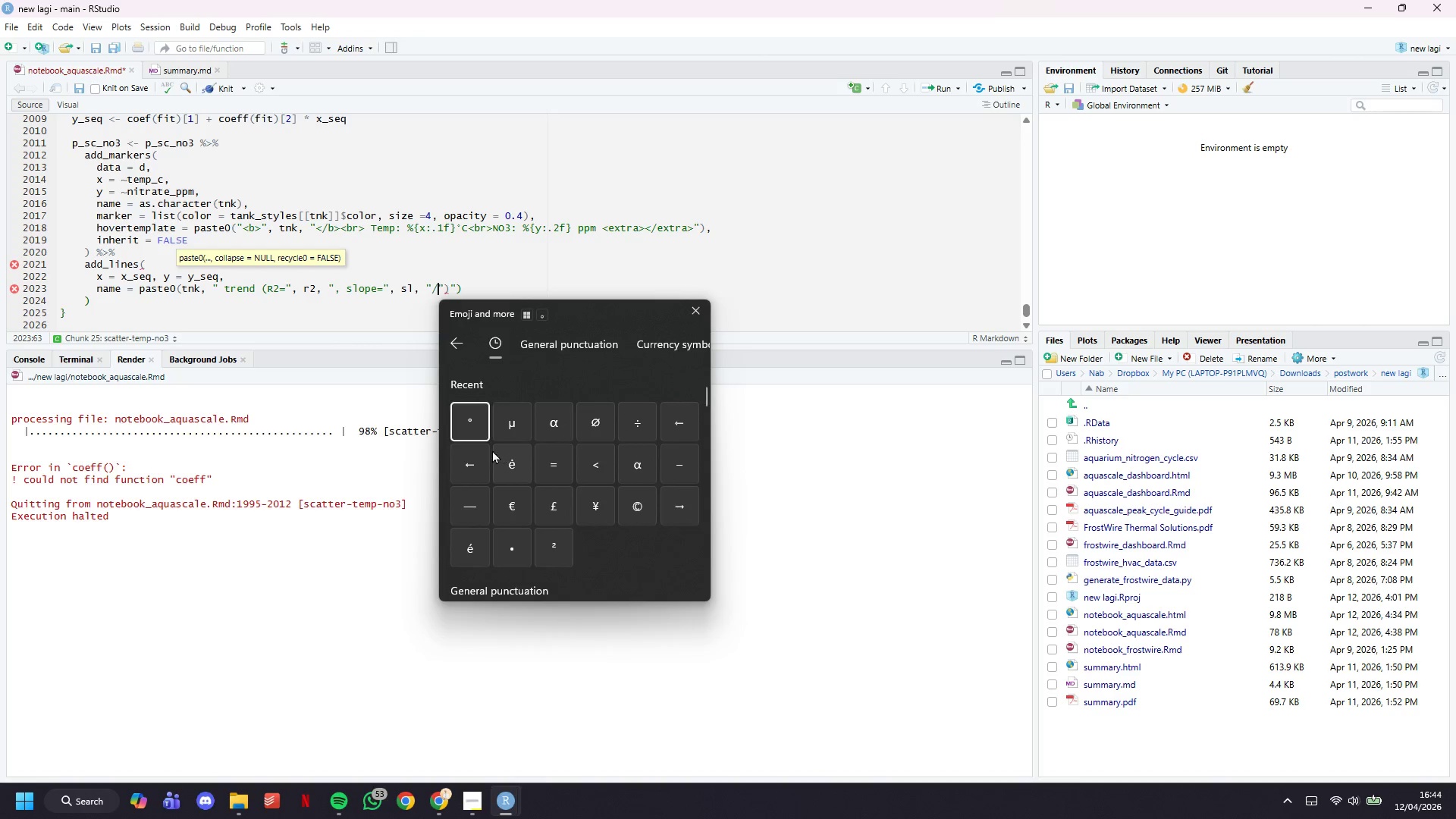 
left_click([472, 423])
 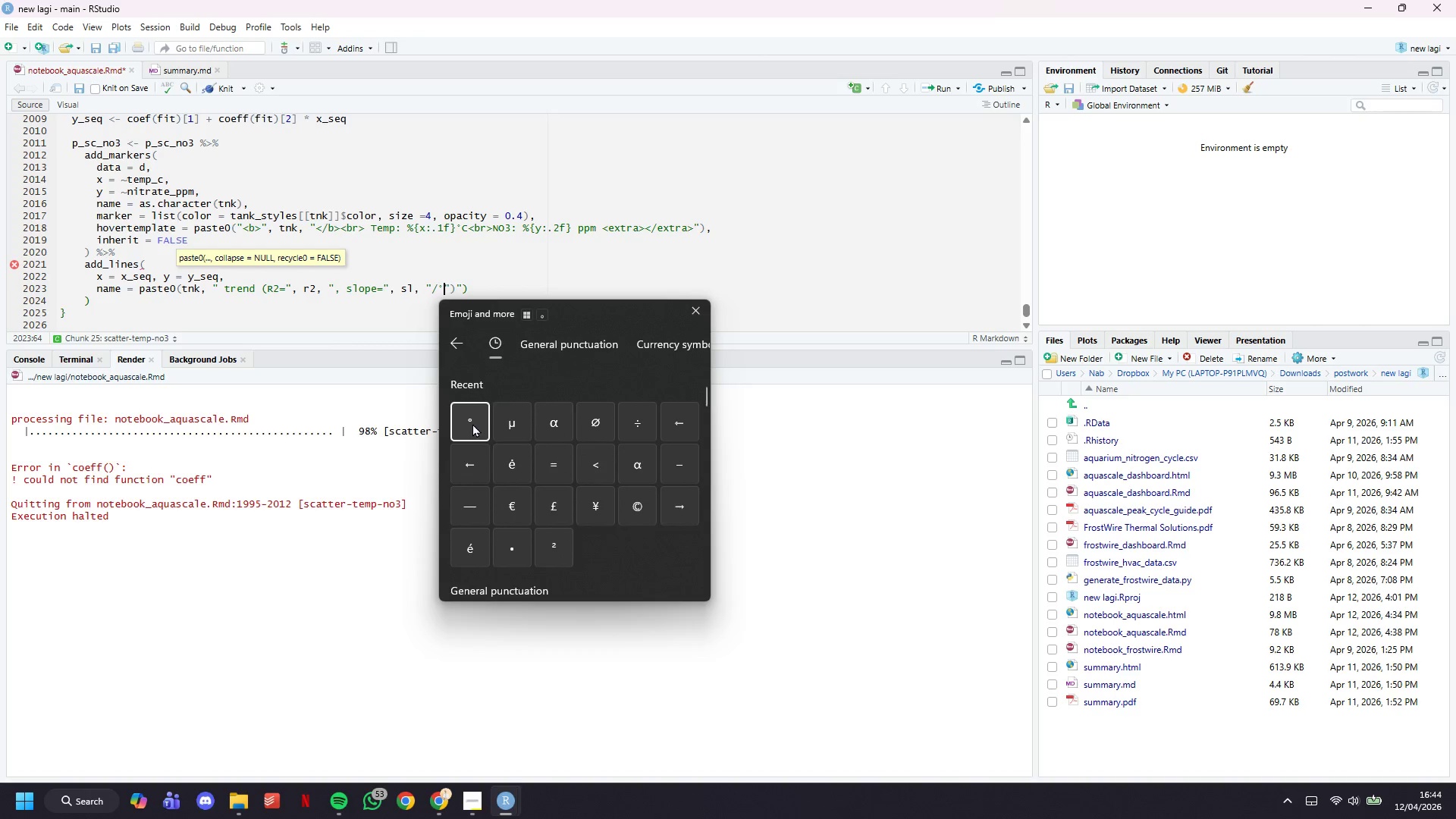 
key(CapsLock)
 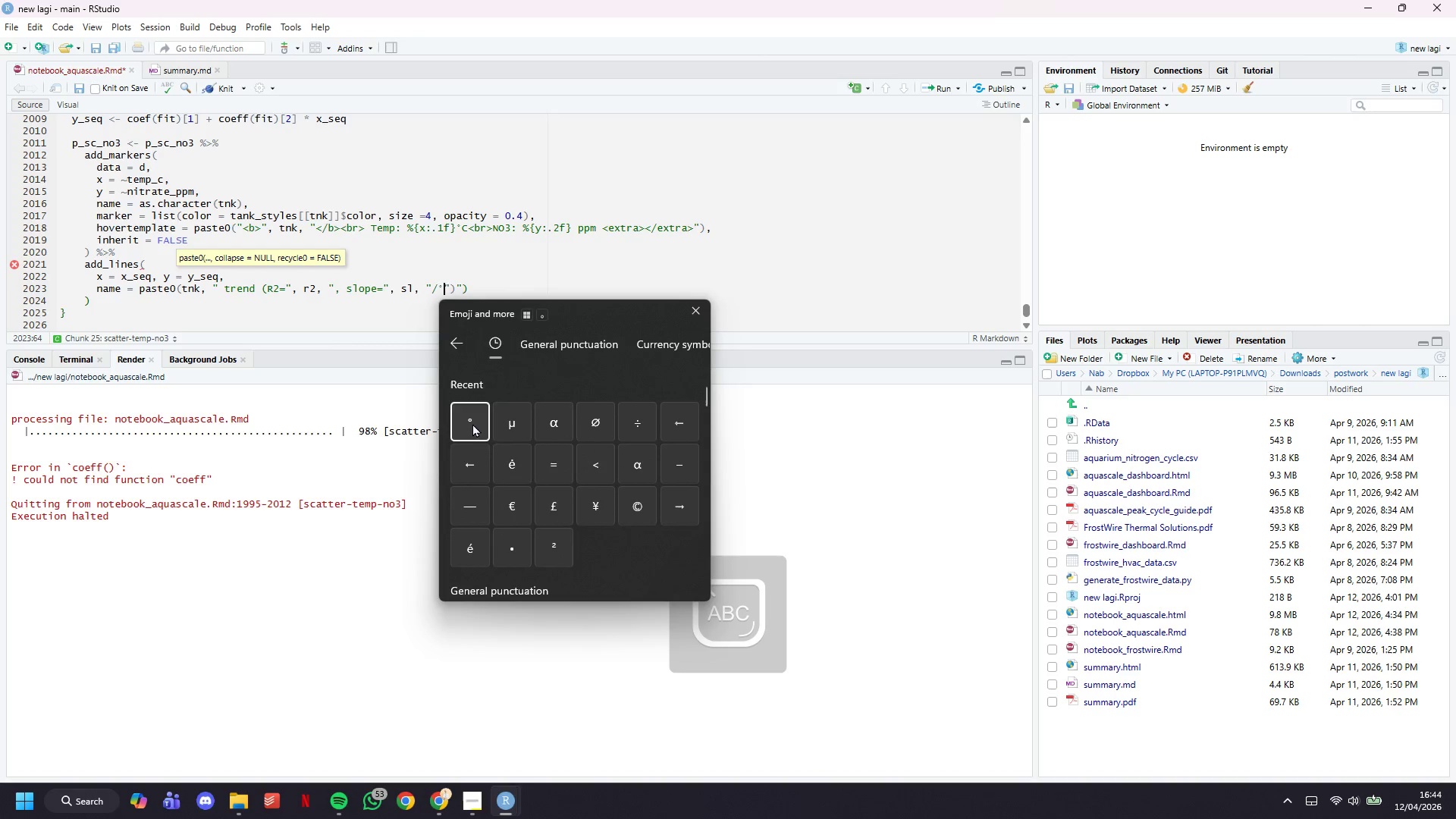 
key(C)
 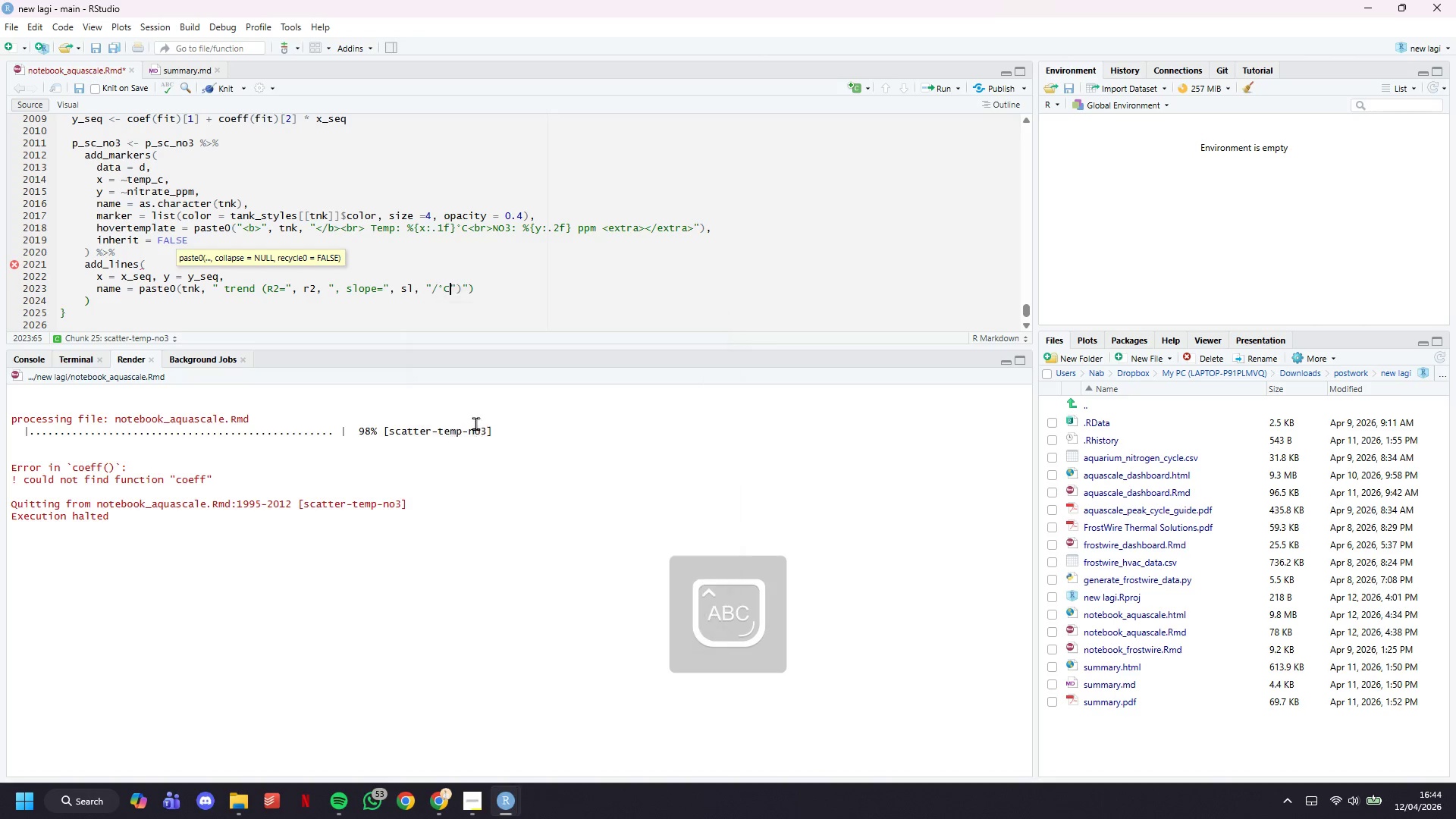 
key(CapsLock)
 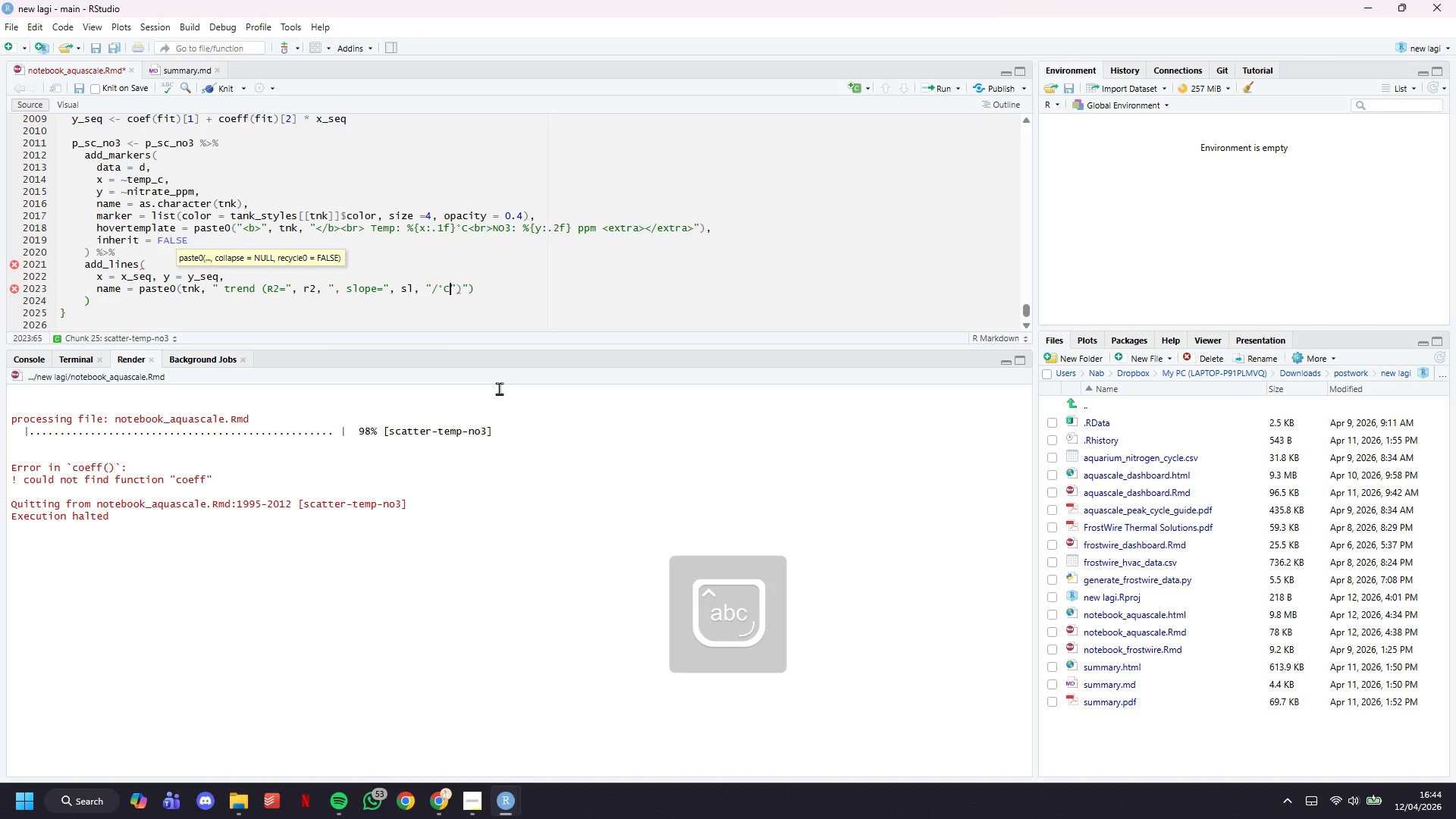 
key(ArrowRight)
 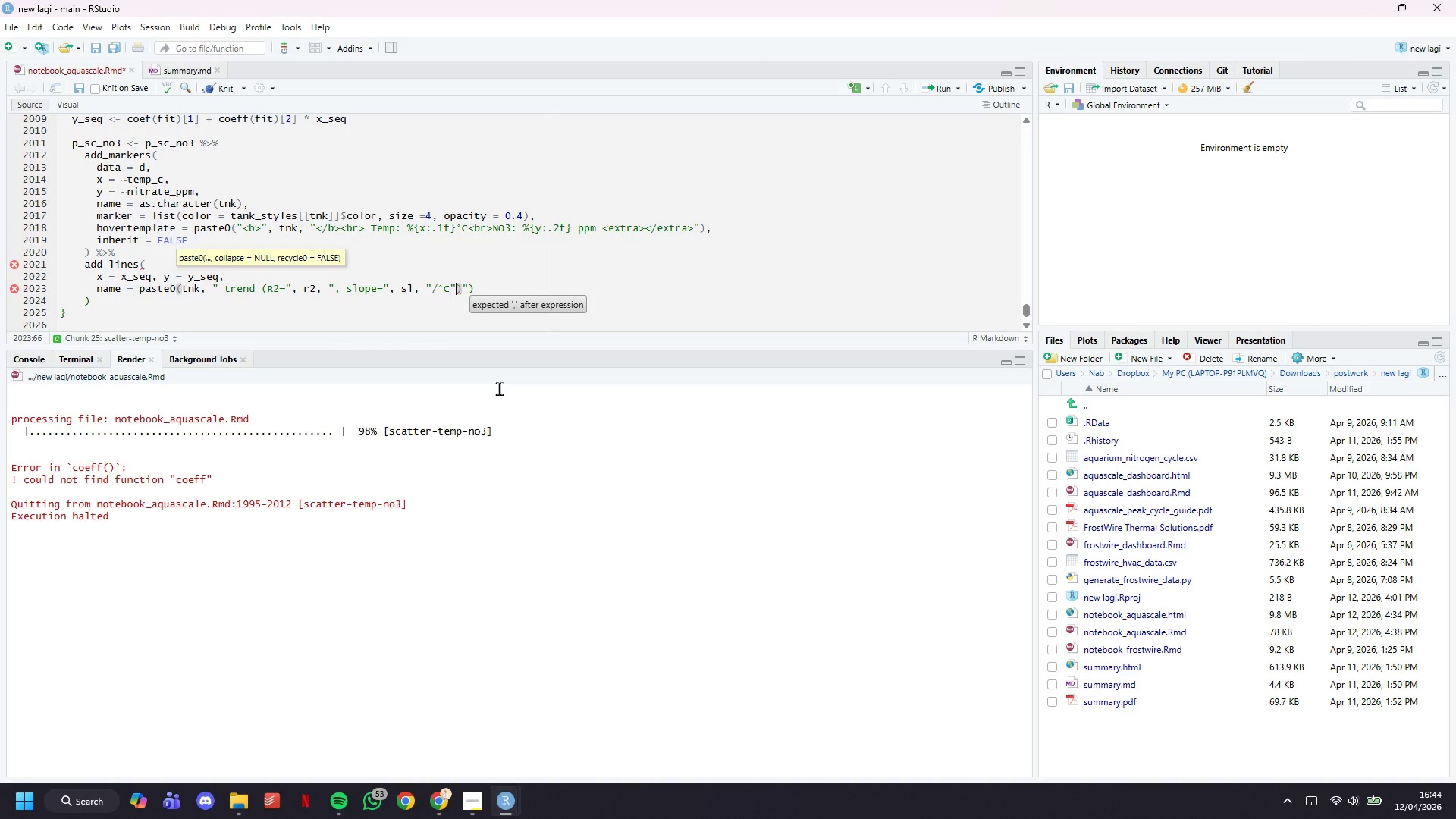 
key(Backspace)
 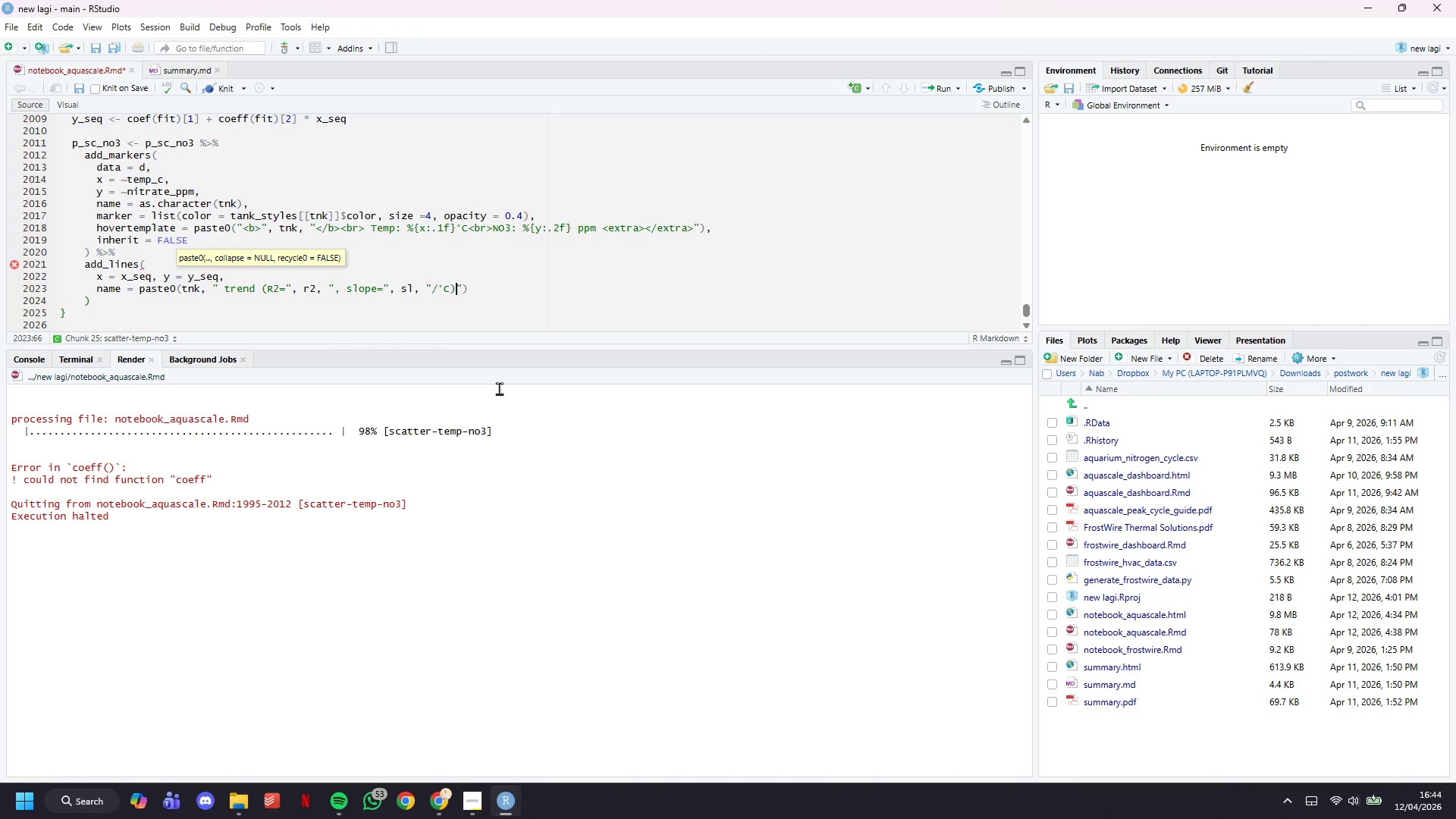 
key(ArrowRight)
 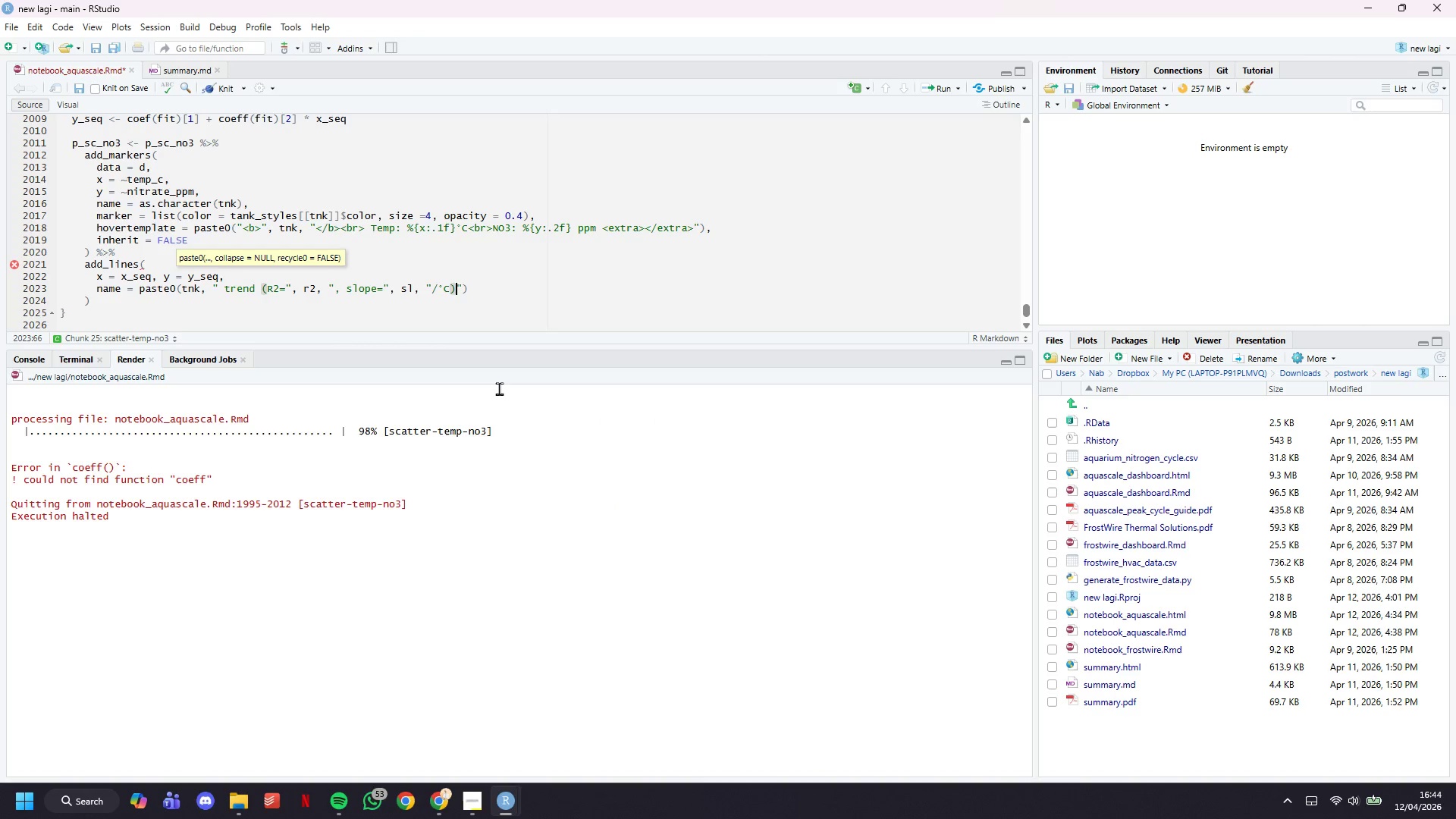 
key(ArrowRight)
 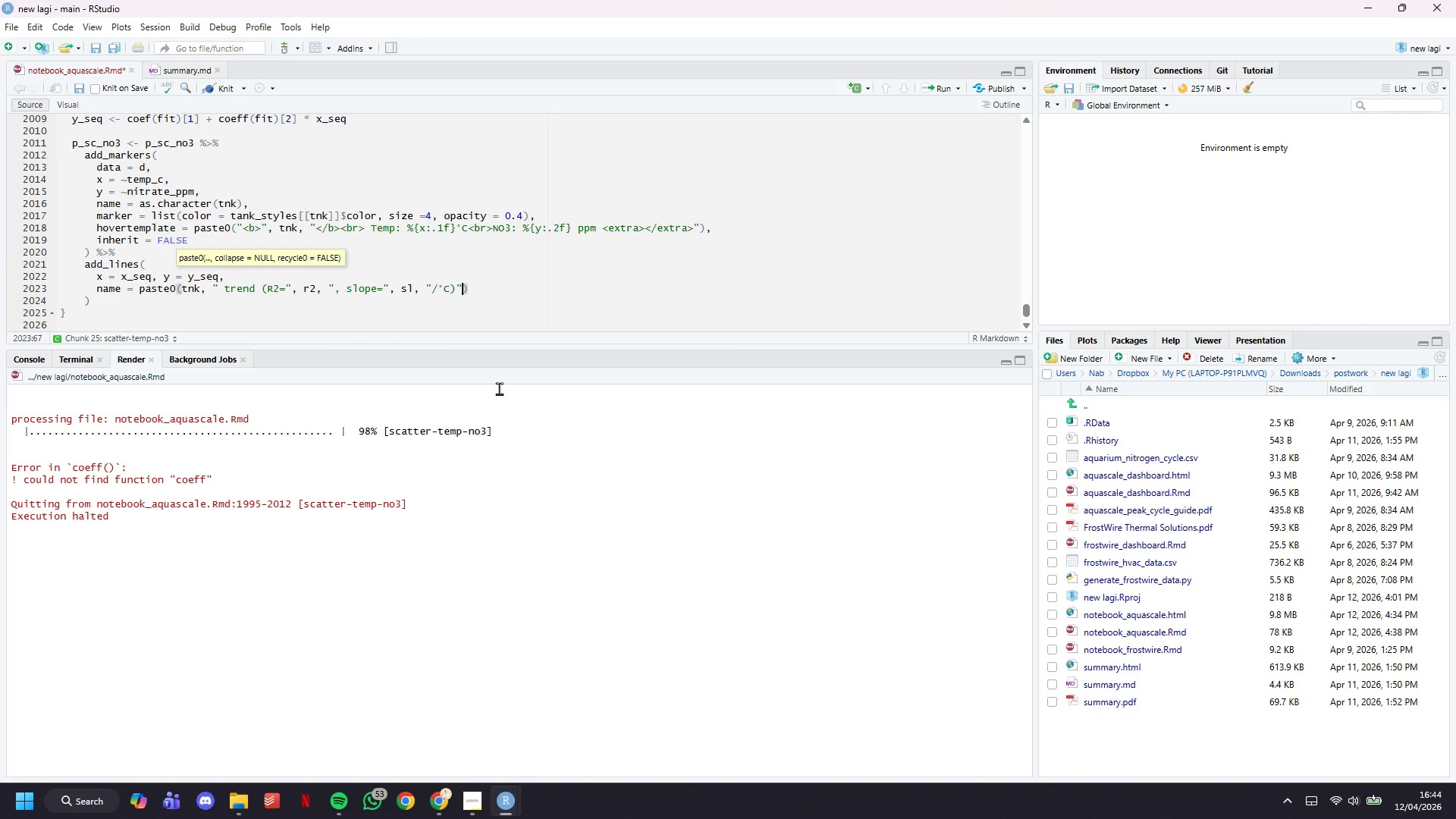 
key(ArrowRight)
 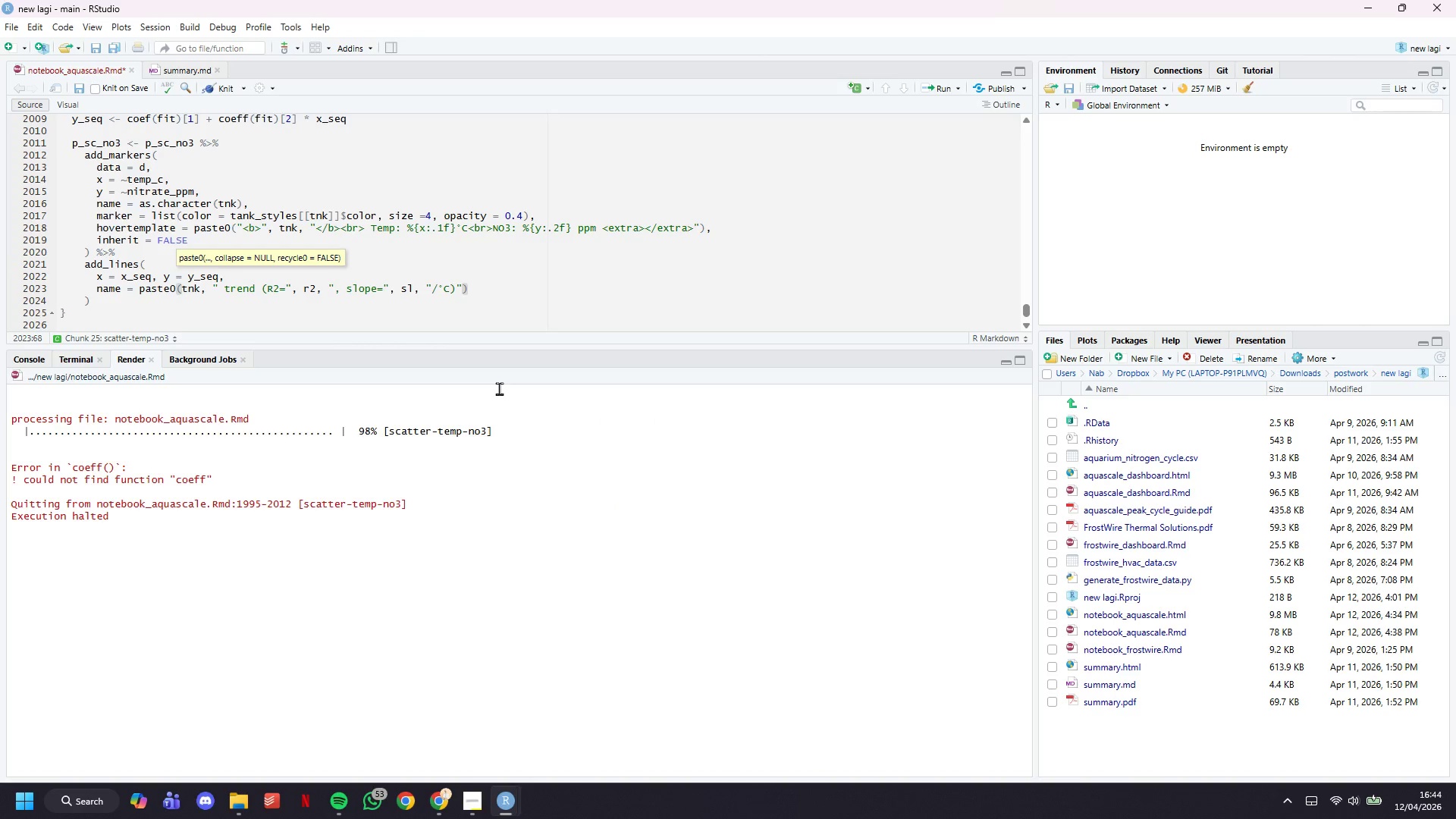 
key(Comma)
 